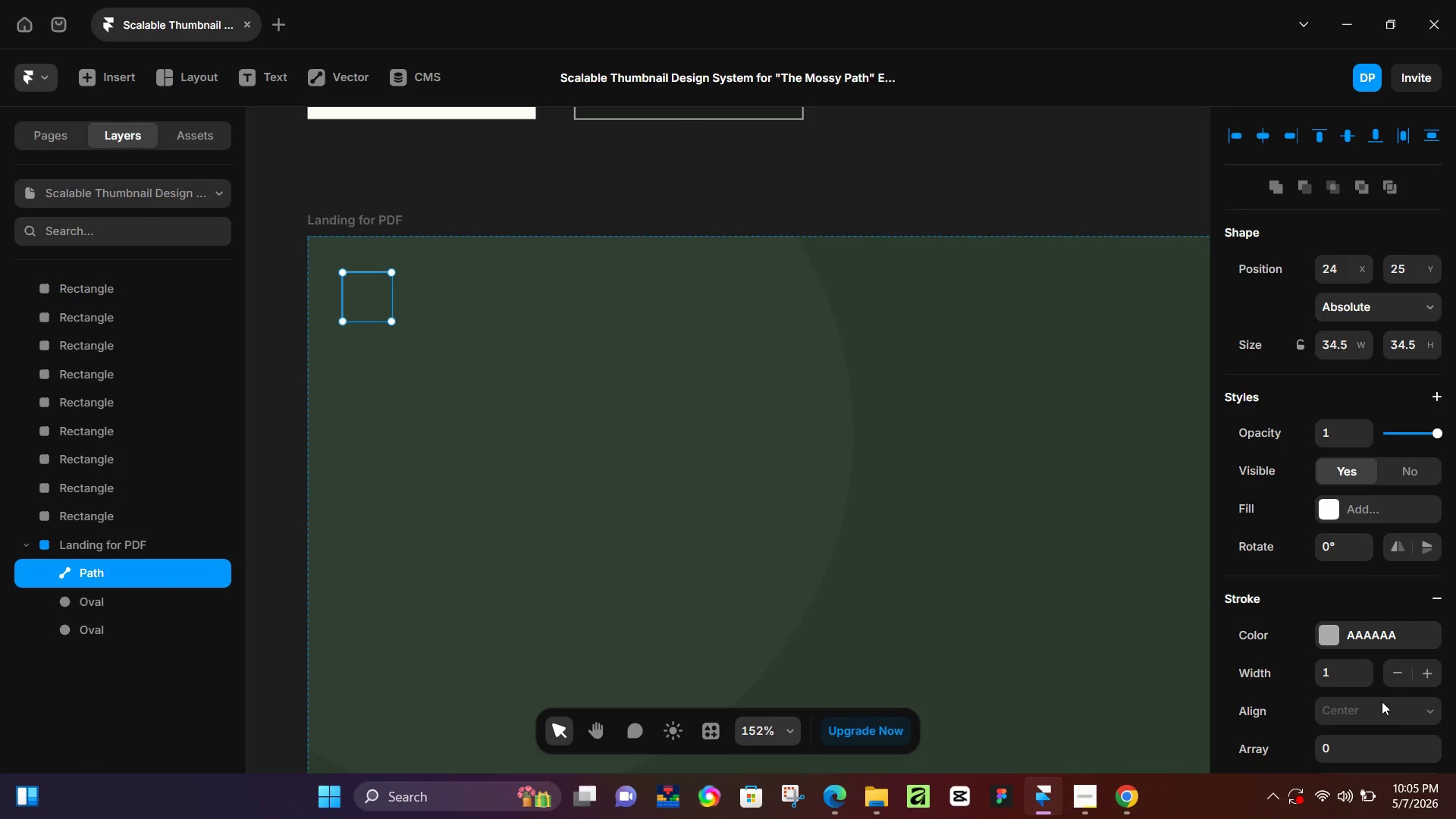 
left_click([1361, 672])
 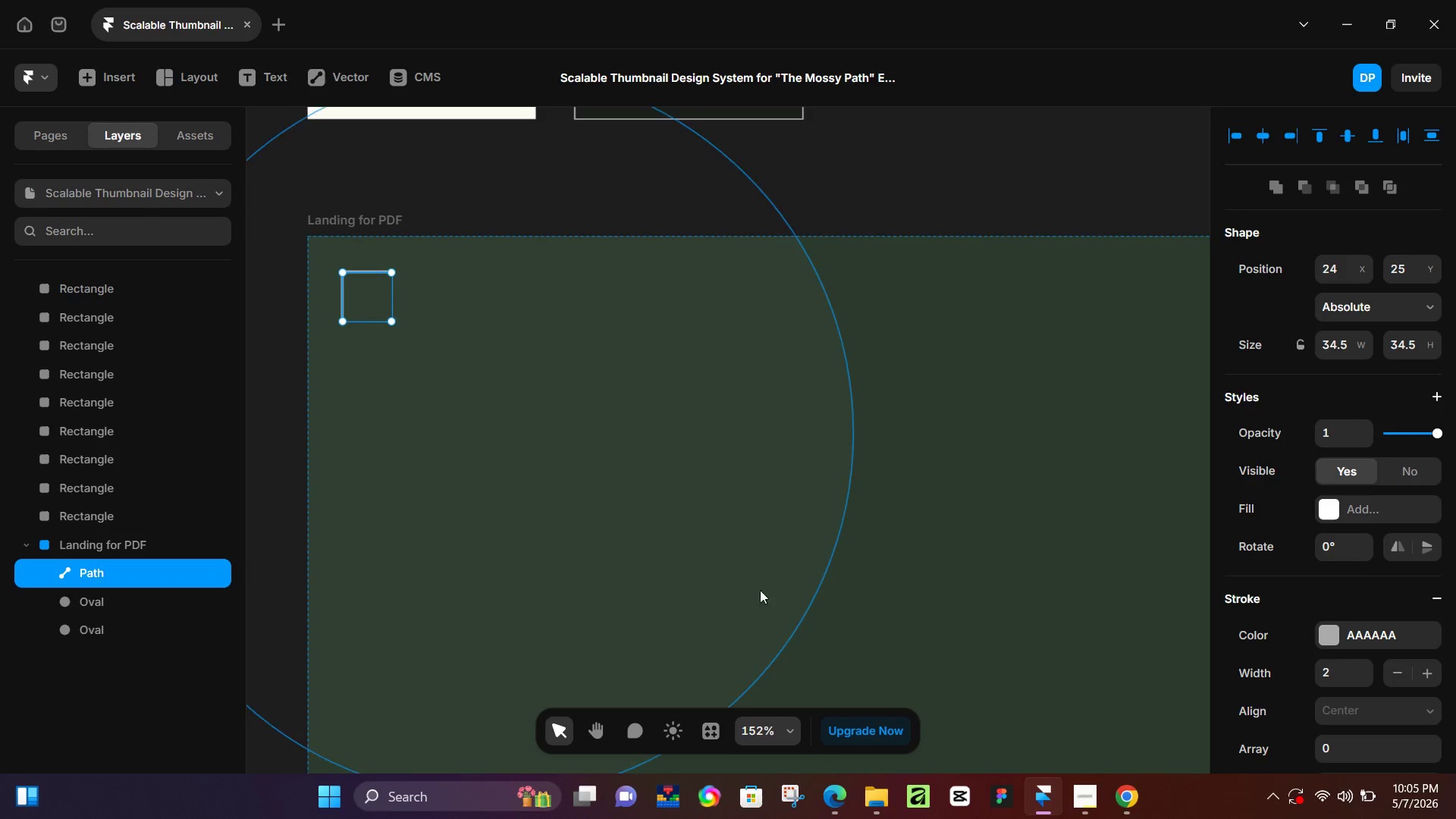 
hold_key(key=ControlLeft, duration=0.61)
 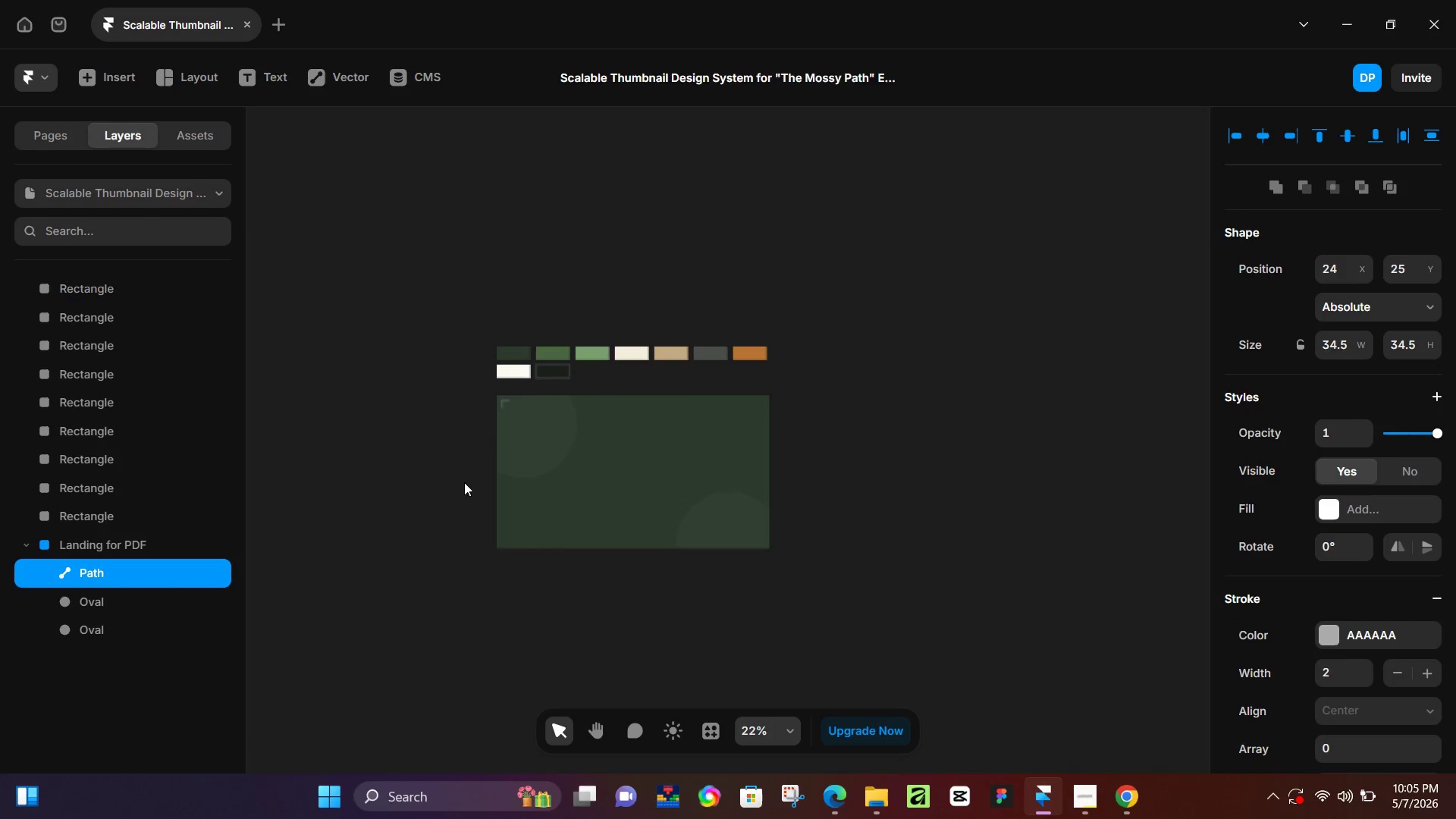 
hold_key(key=ControlLeft, duration=0.83)
 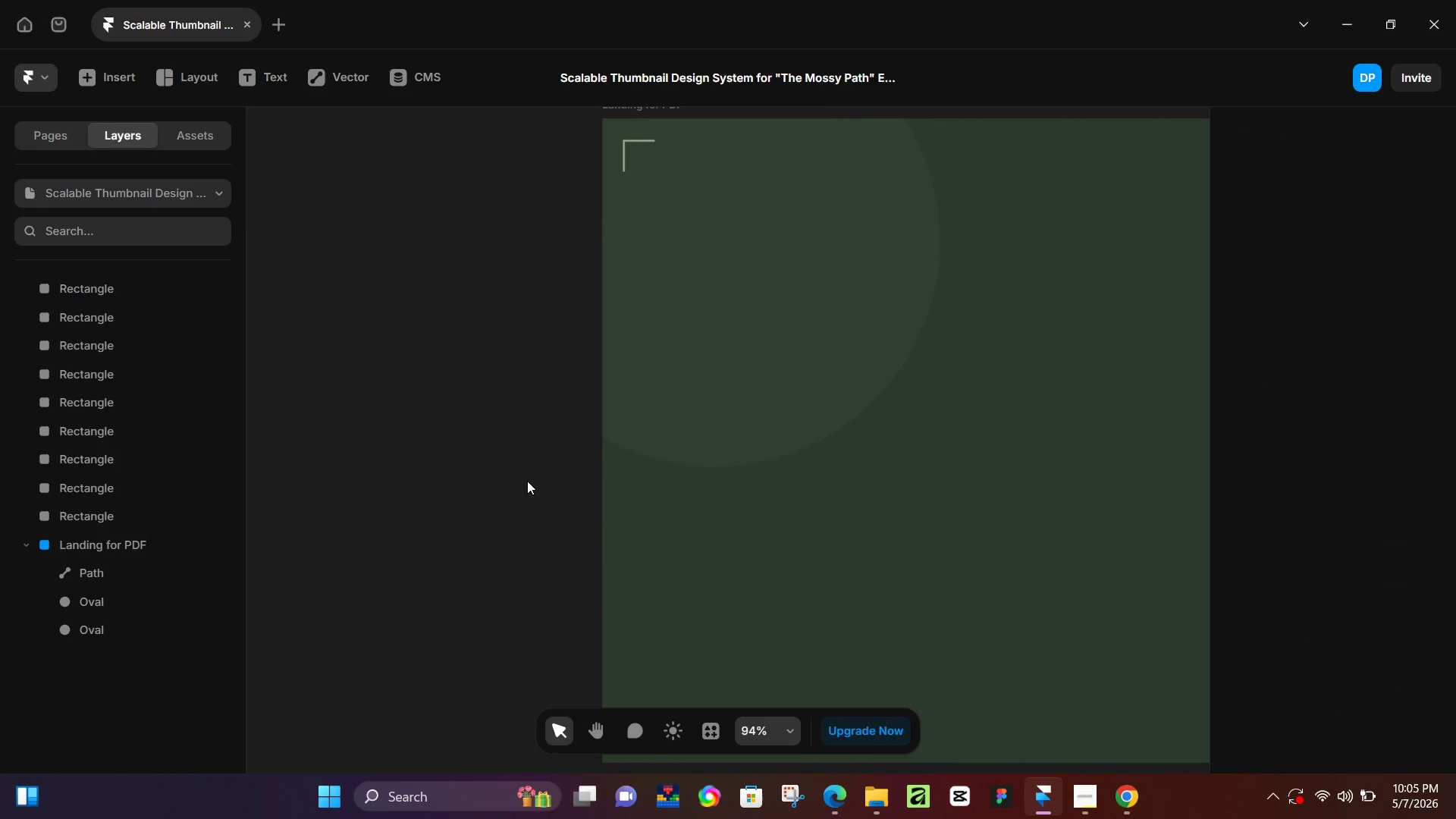 
scroll: coordinate [494, 457], scroll_direction: down, amount: 4.0
 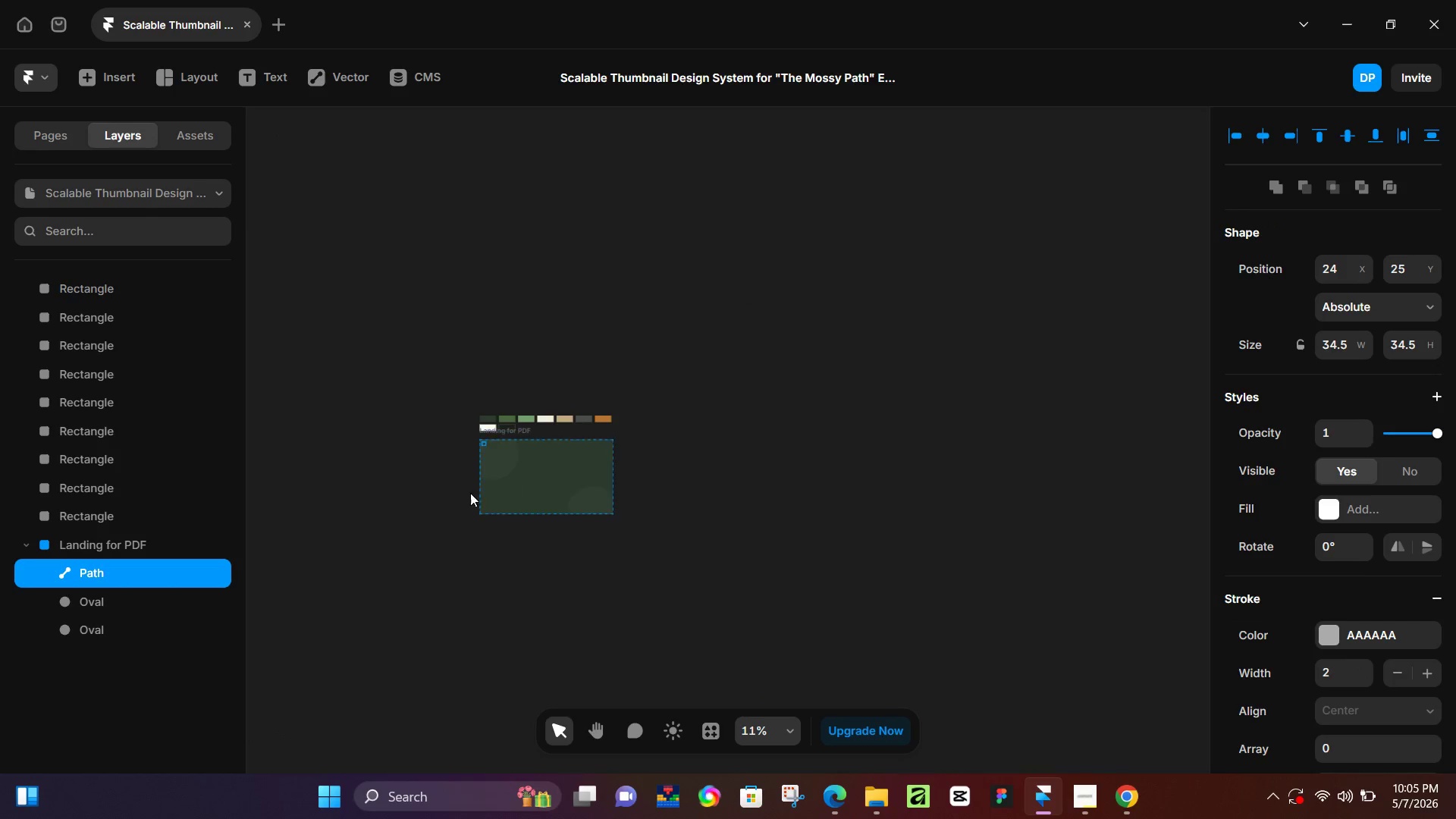 
scroll: coordinate [464, 482], scroll_direction: up, amount: 3.0
 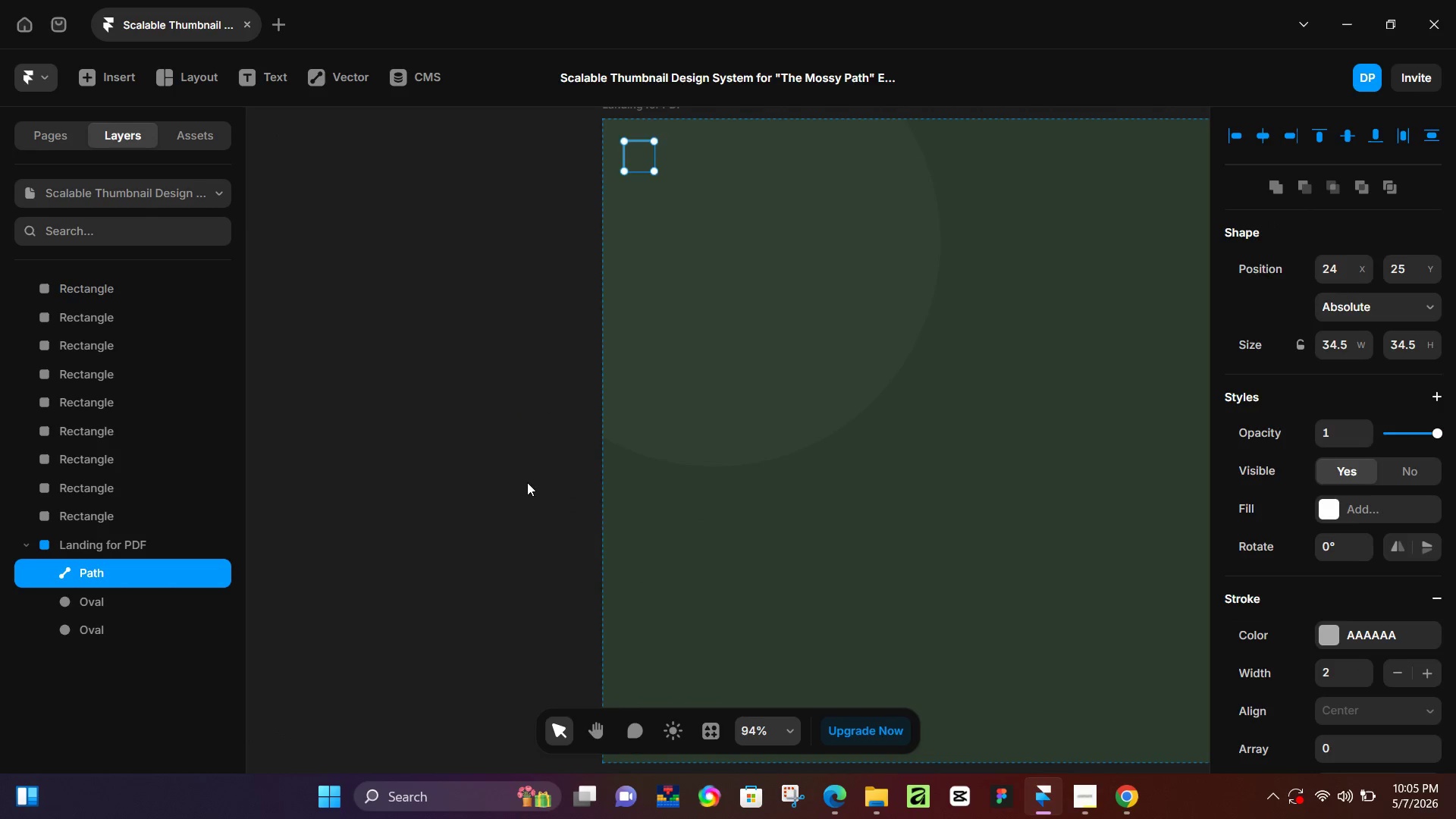 
left_click([527, 481])
 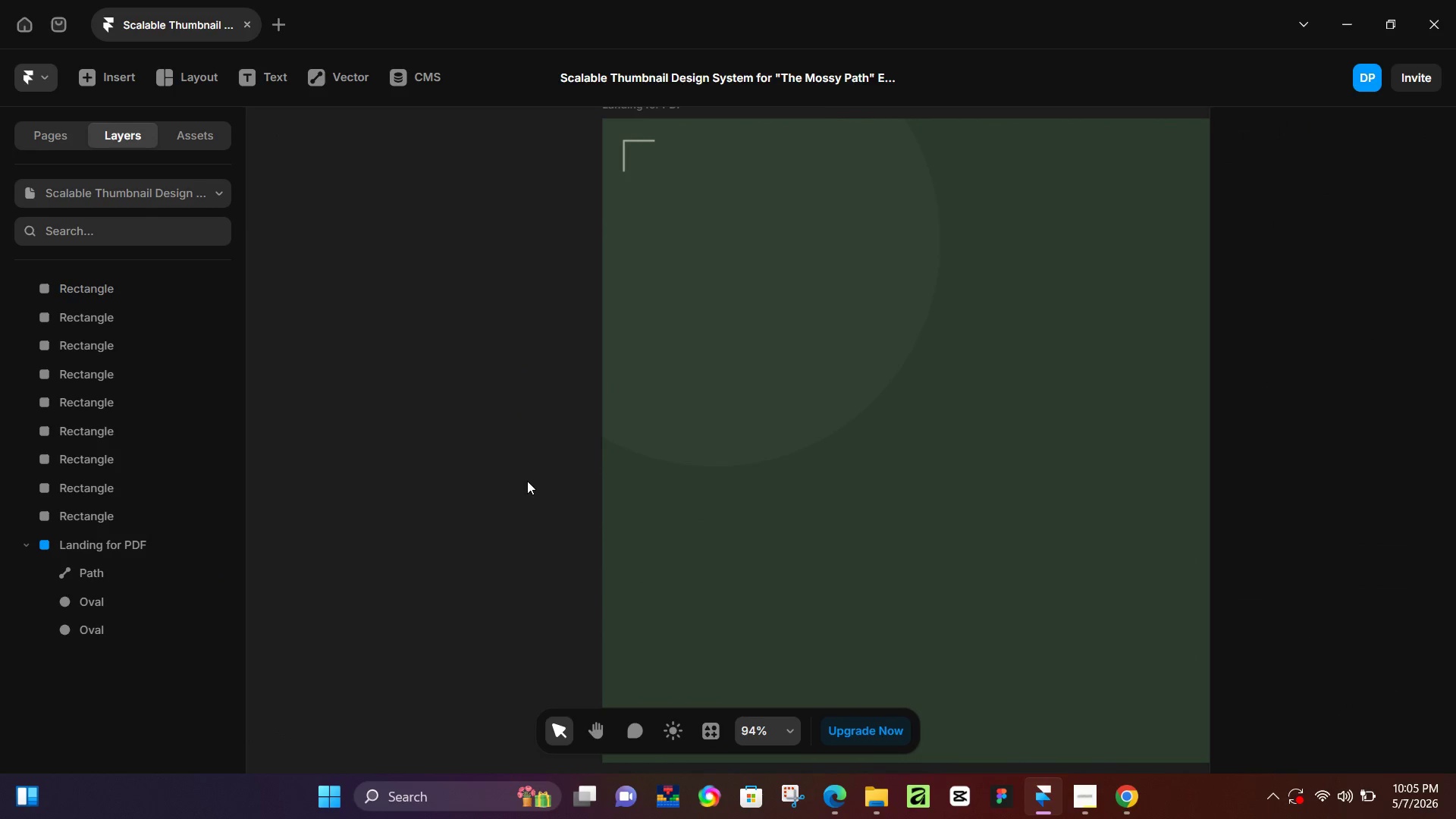 
hold_key(key=ControlLeft, duration=0.91)
scroll: coordinate [535, 482], scroll_direction: down, amount: 5.0
 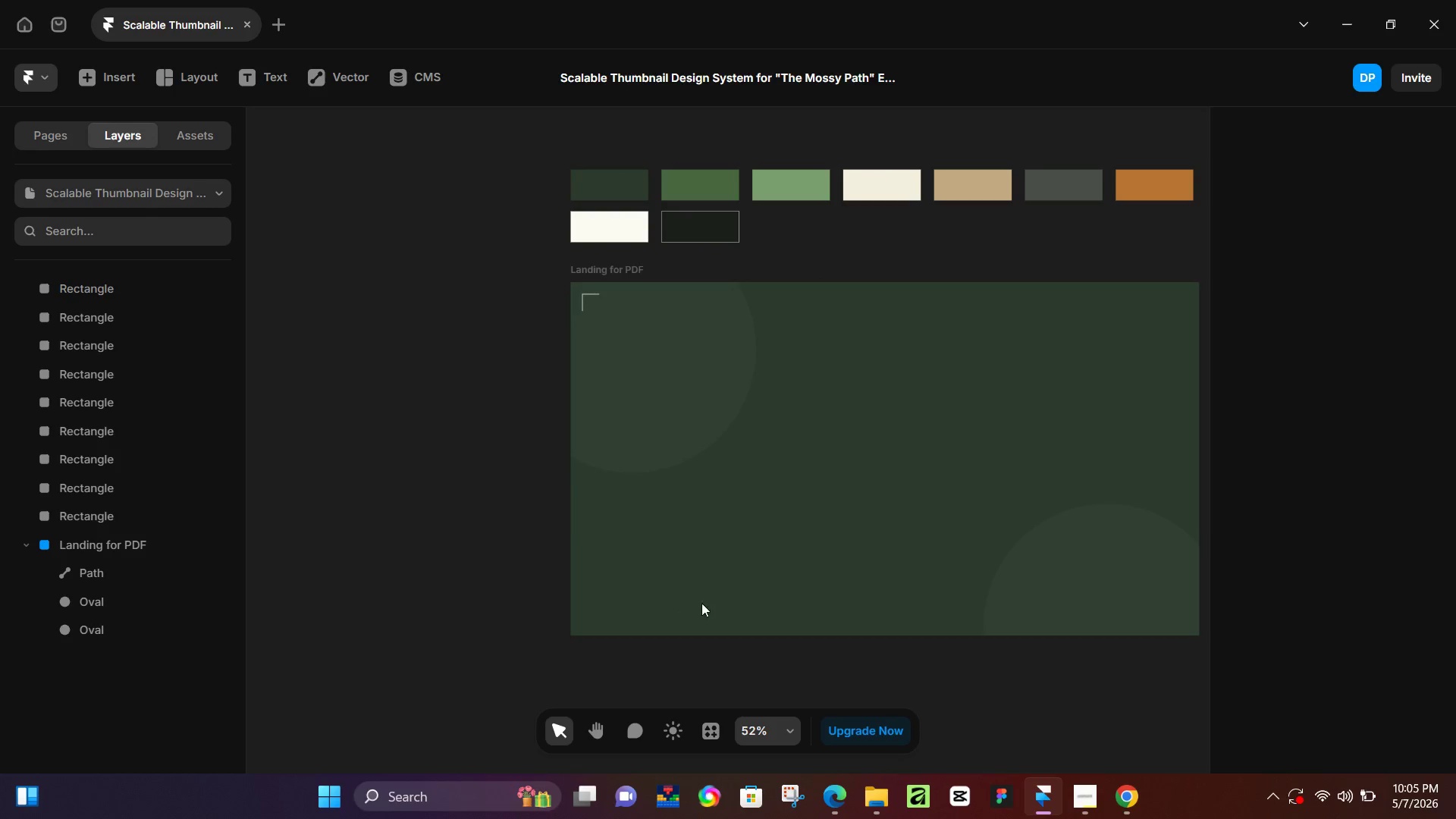 
hold_key(key=Space, duration=0.66)
 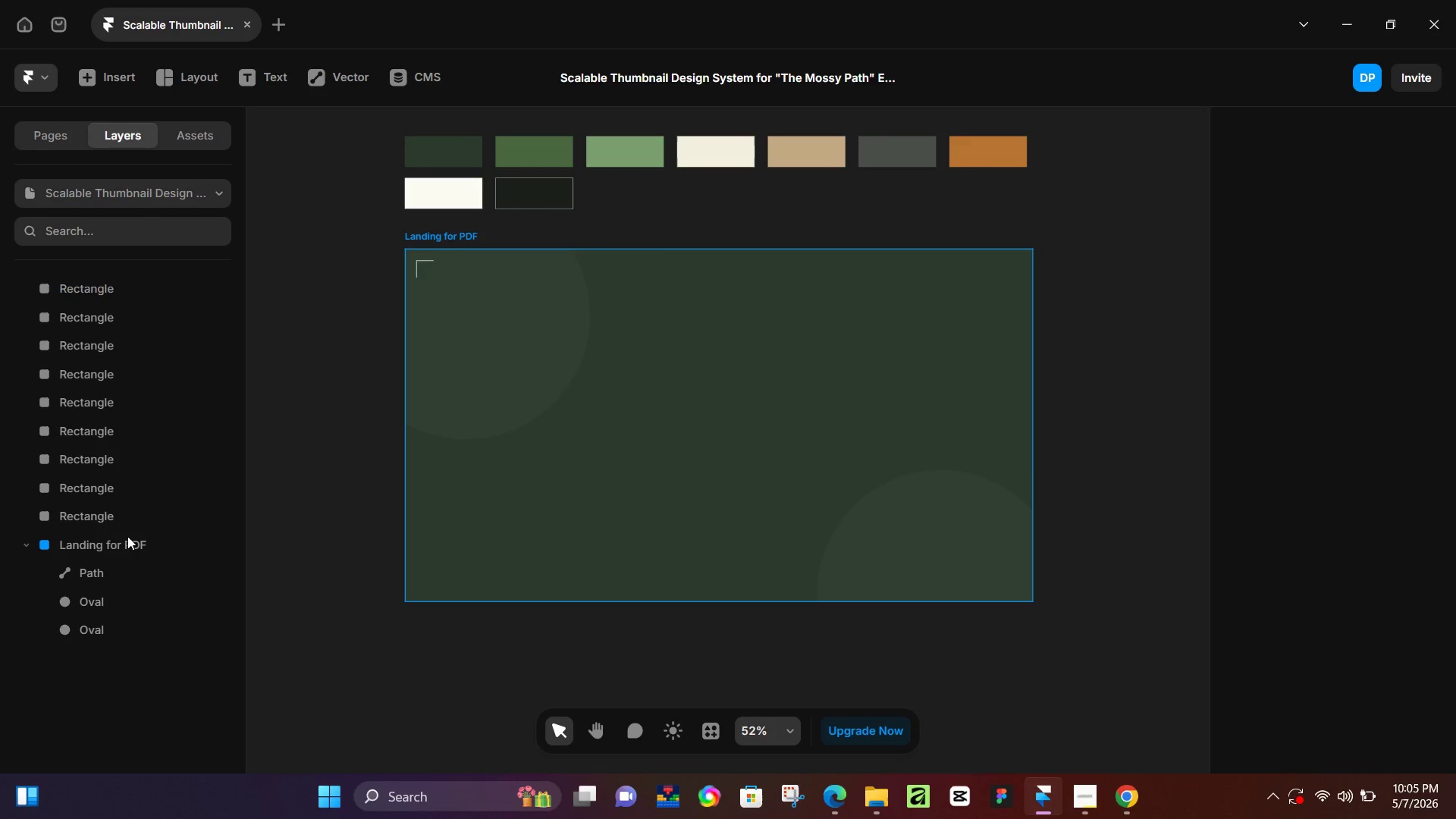 
left_click_drag(start_coordinate=[734, 621], to_coordinate=[566, 587])
 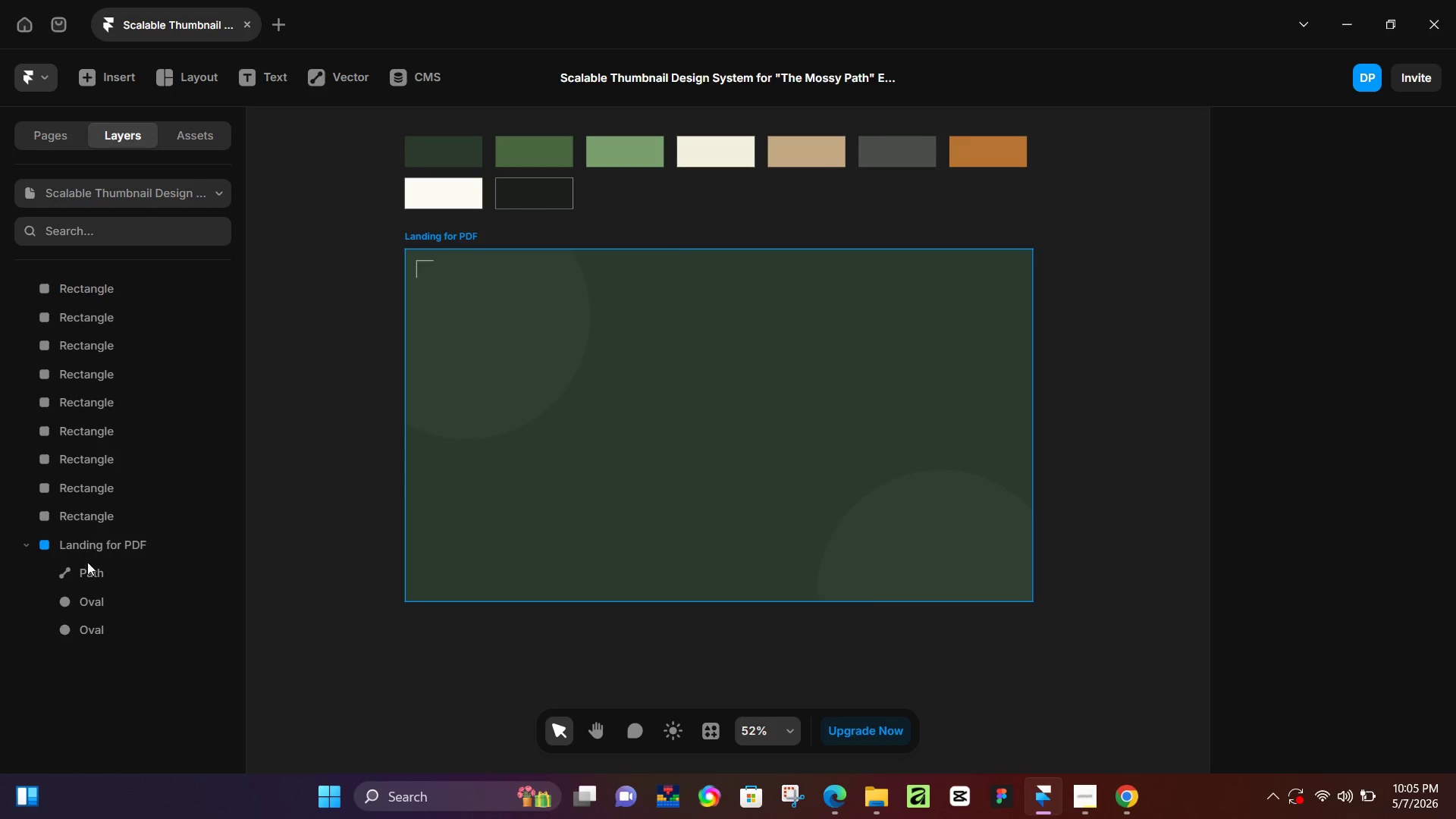 
left_click([91, 569])
 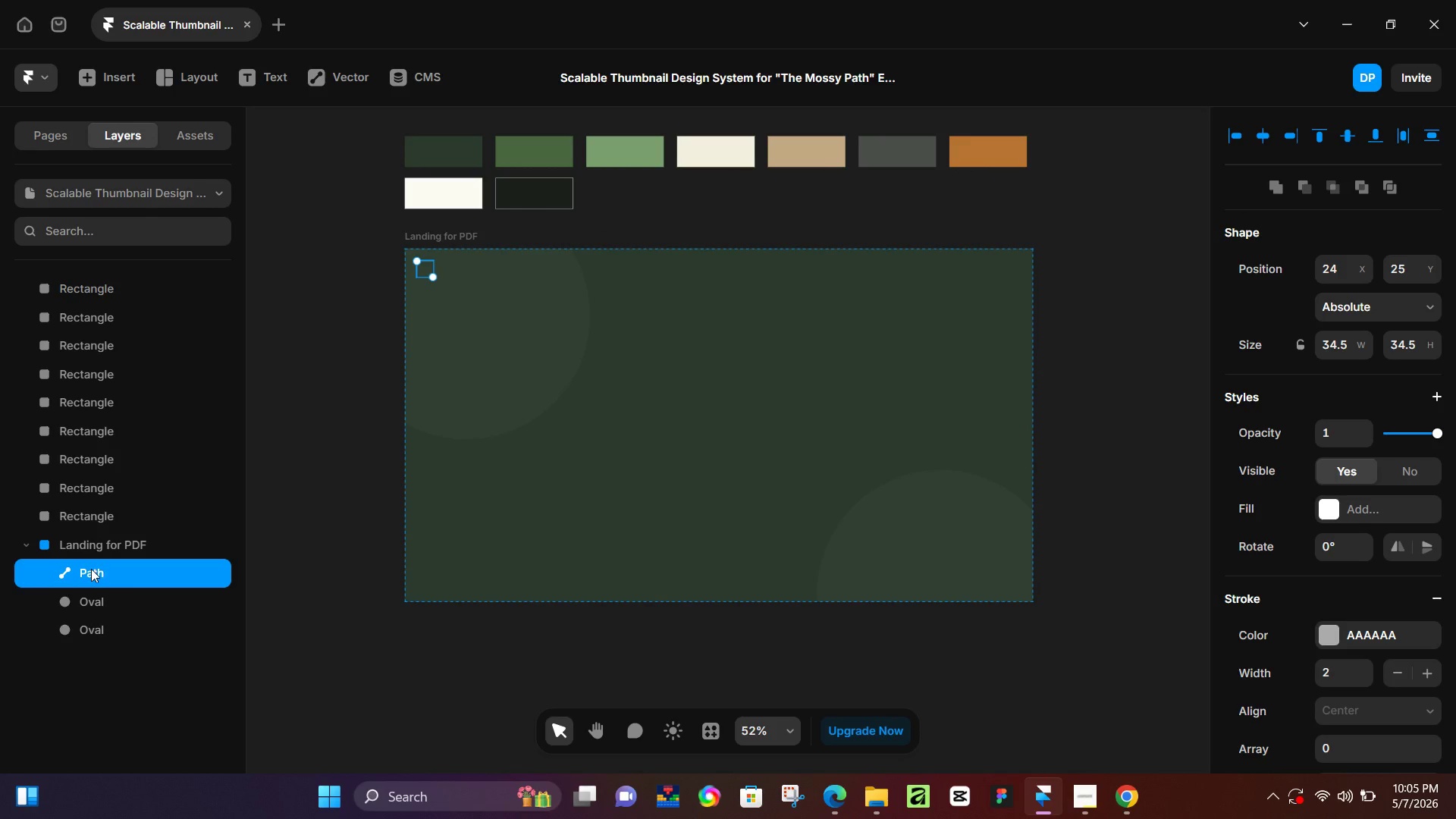 
key(Control+D)
 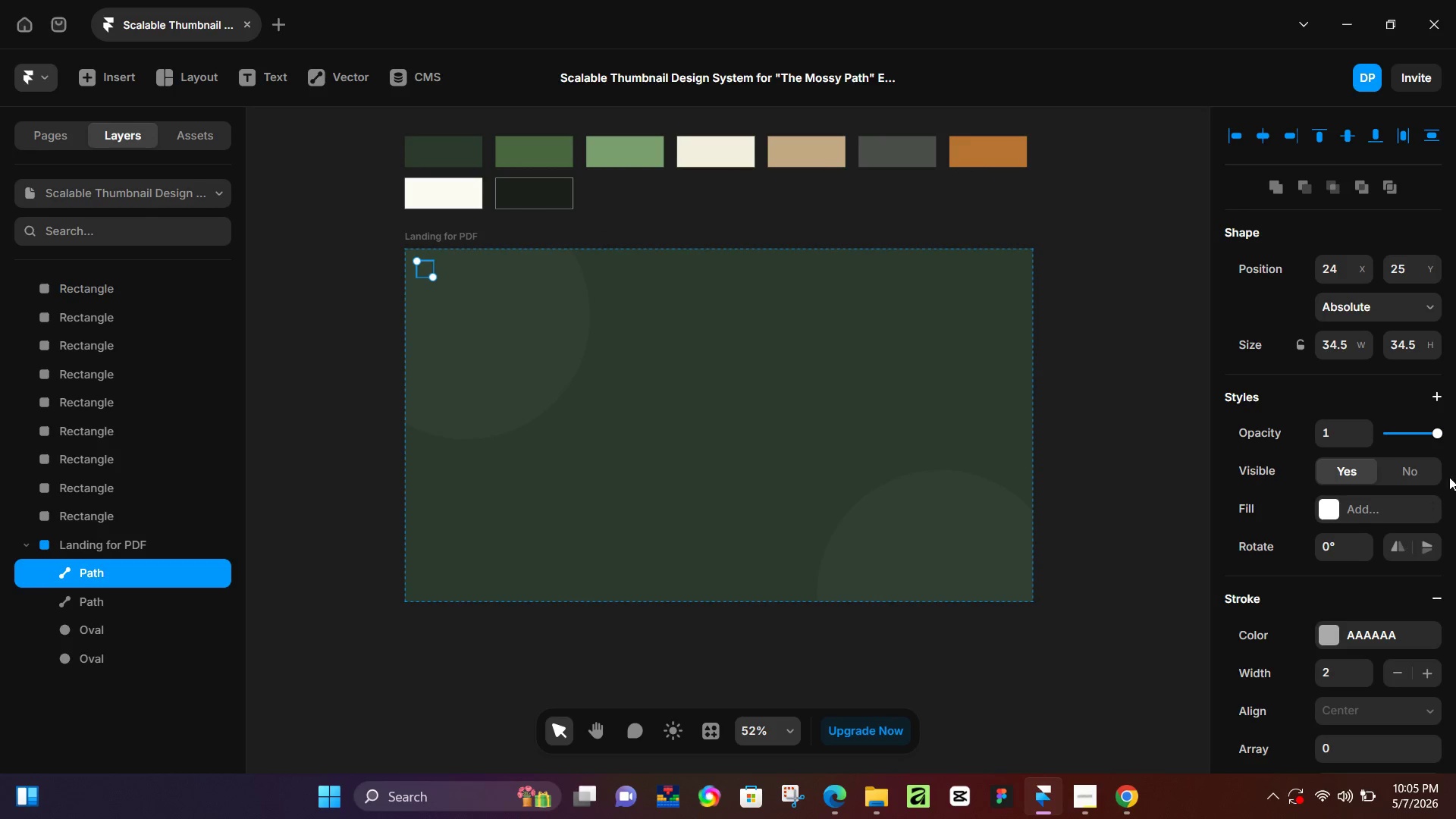 
left_click([1393, 552])
 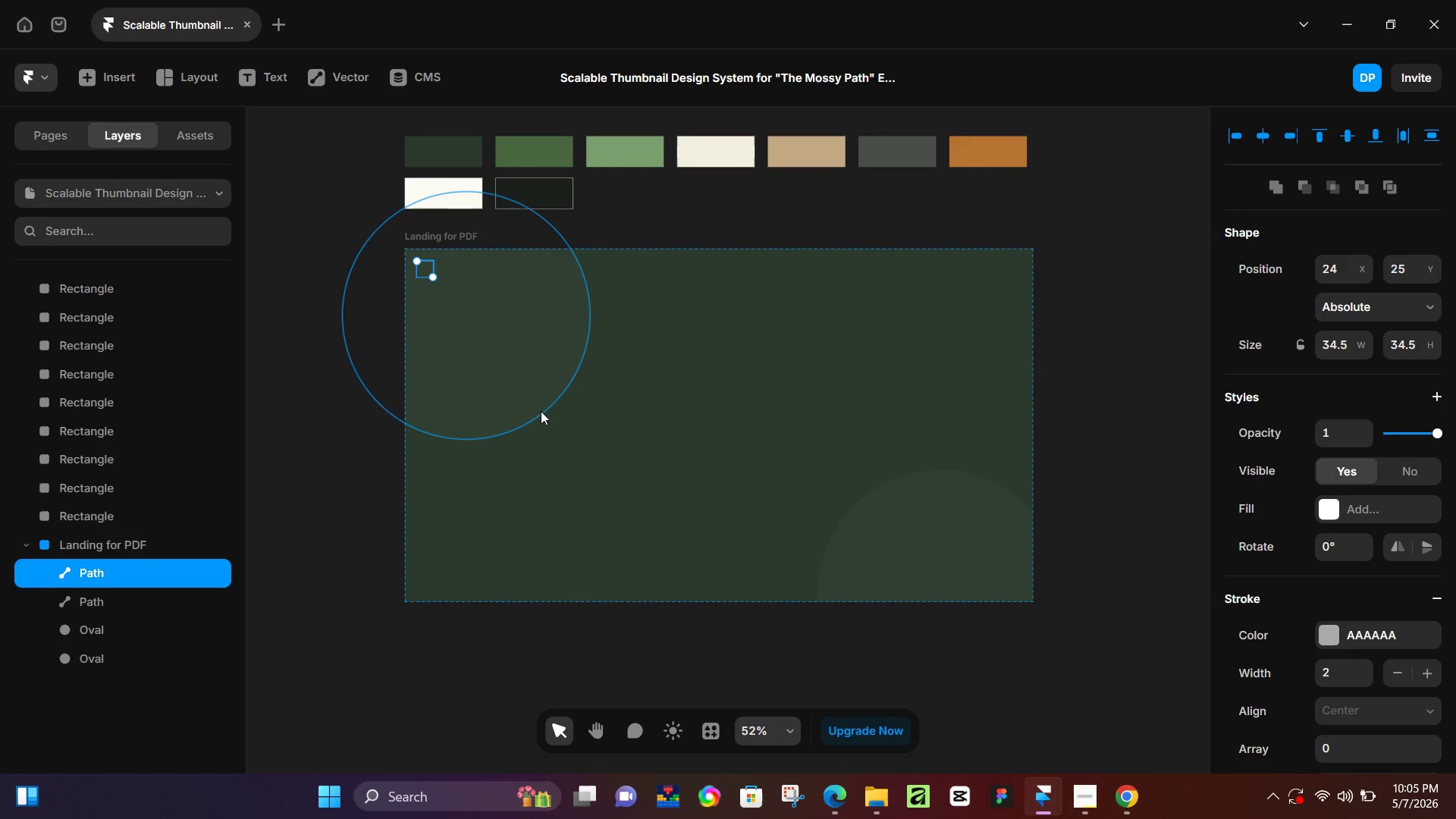 
hold_key(key=ShiftLeft, duration=0.75)
left_click([111, 601])
 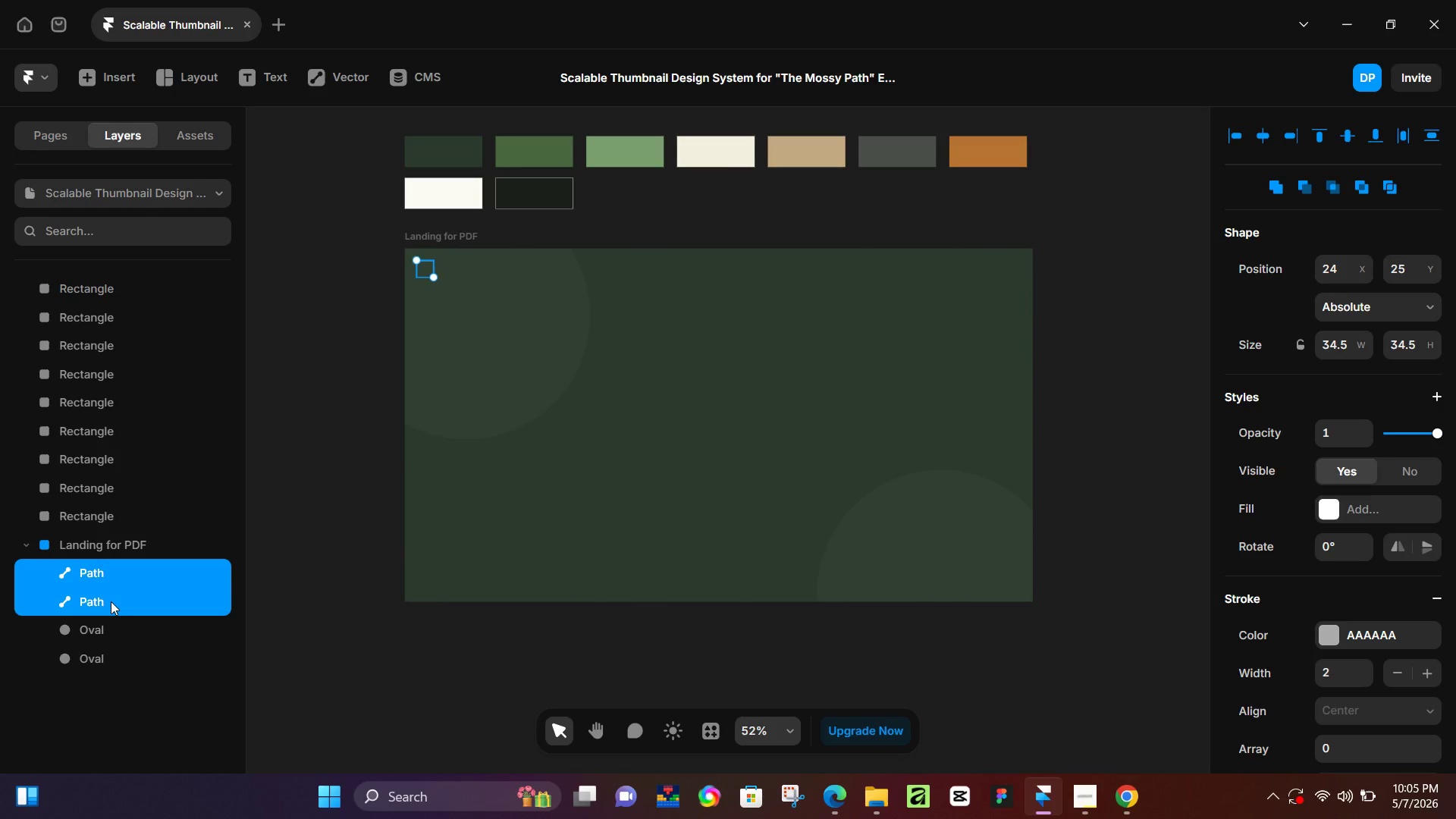 
hold_key(key=ControlLeft, duration=1.52)
 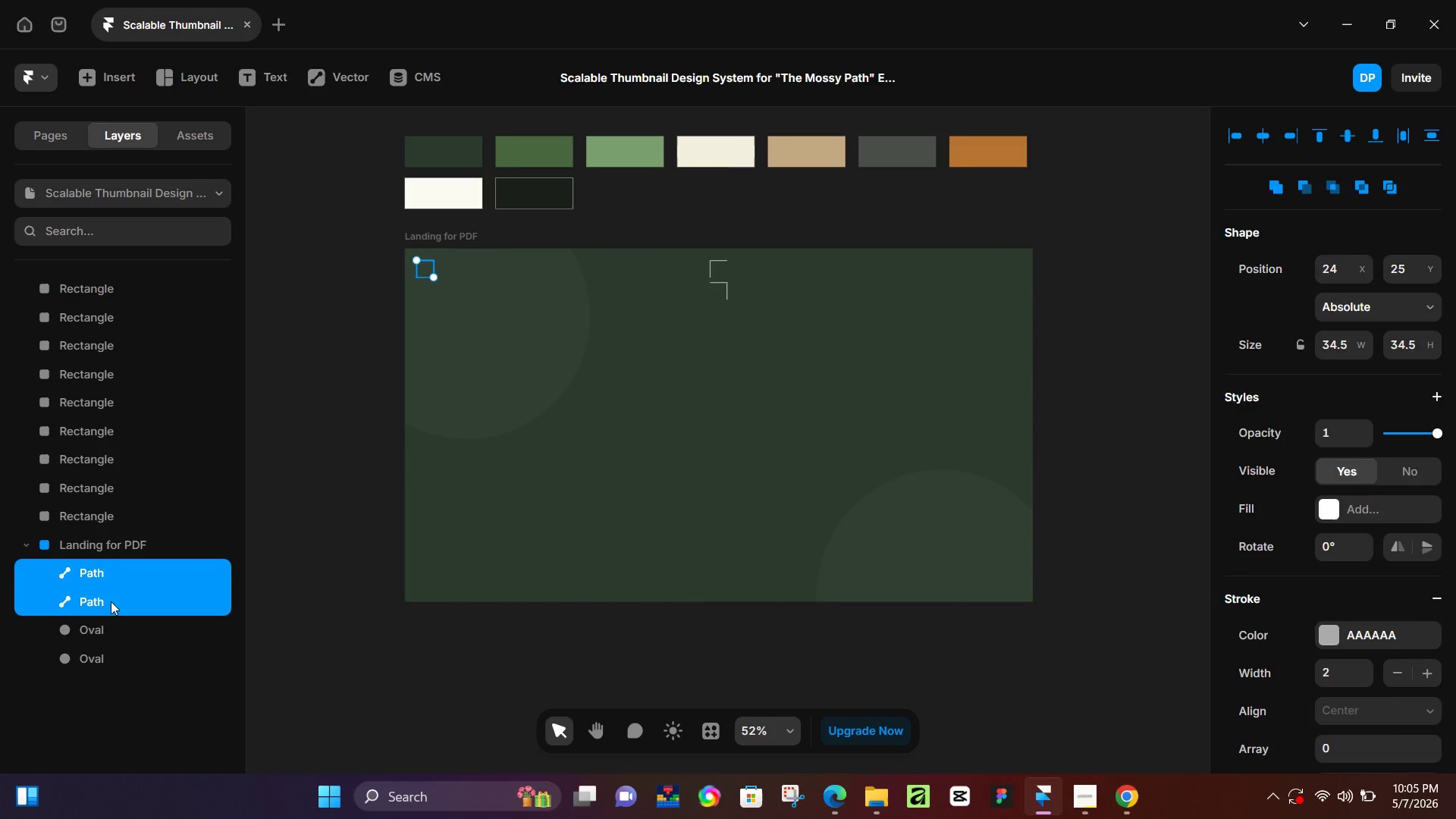 
key(Alt+Control+Enter)
 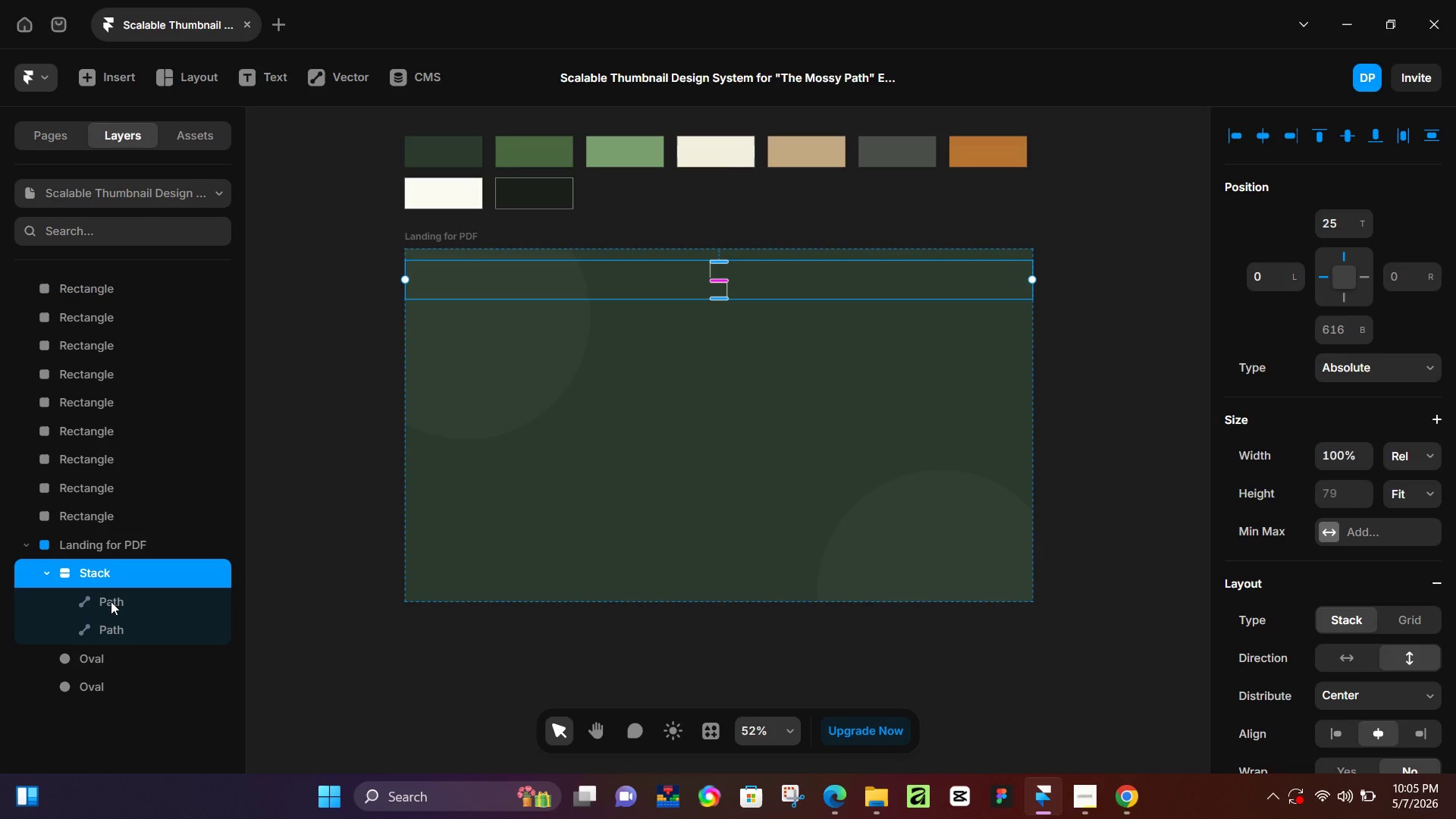 
key(Control+Z)
 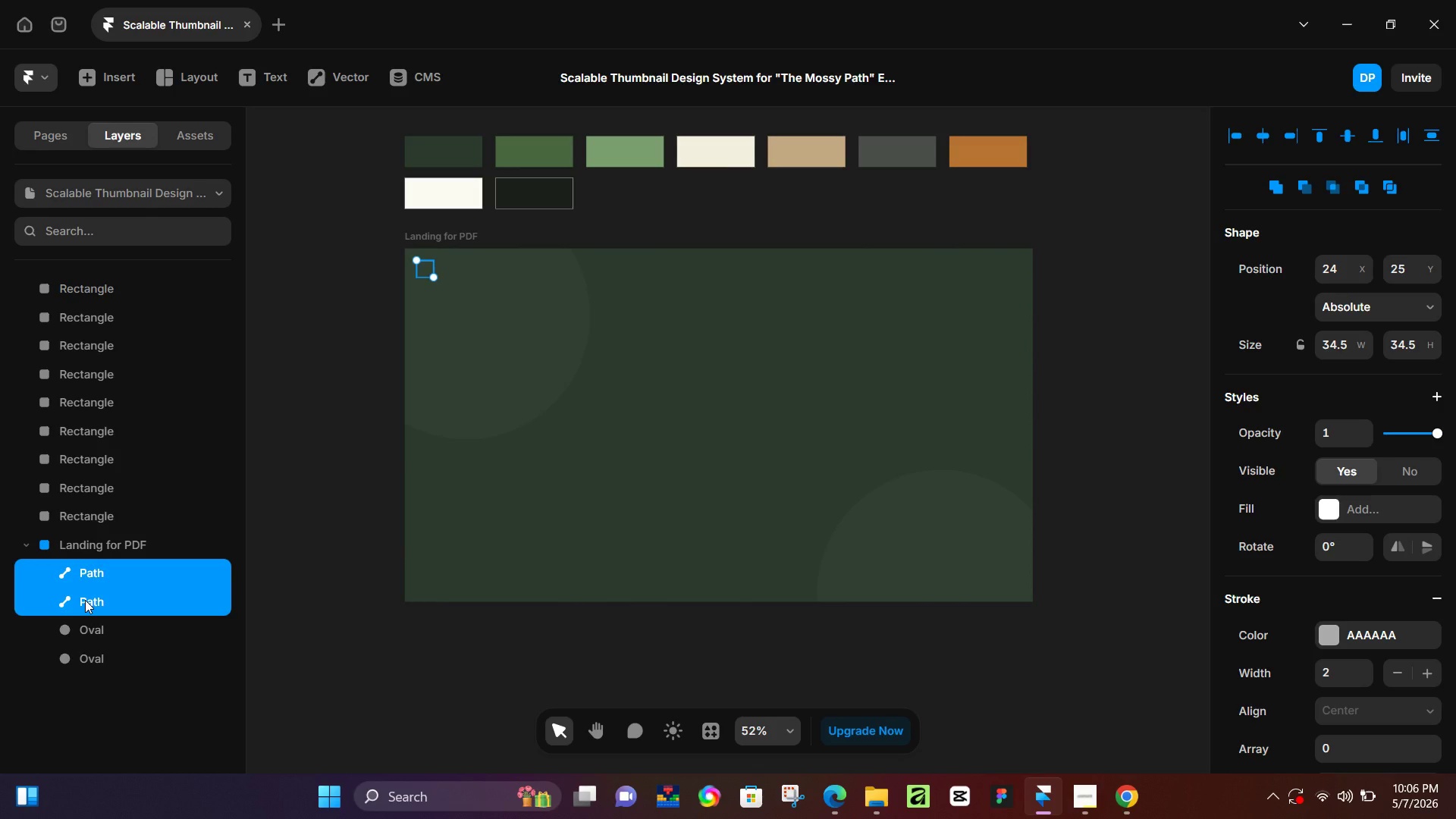 
key(Control+Enter)
 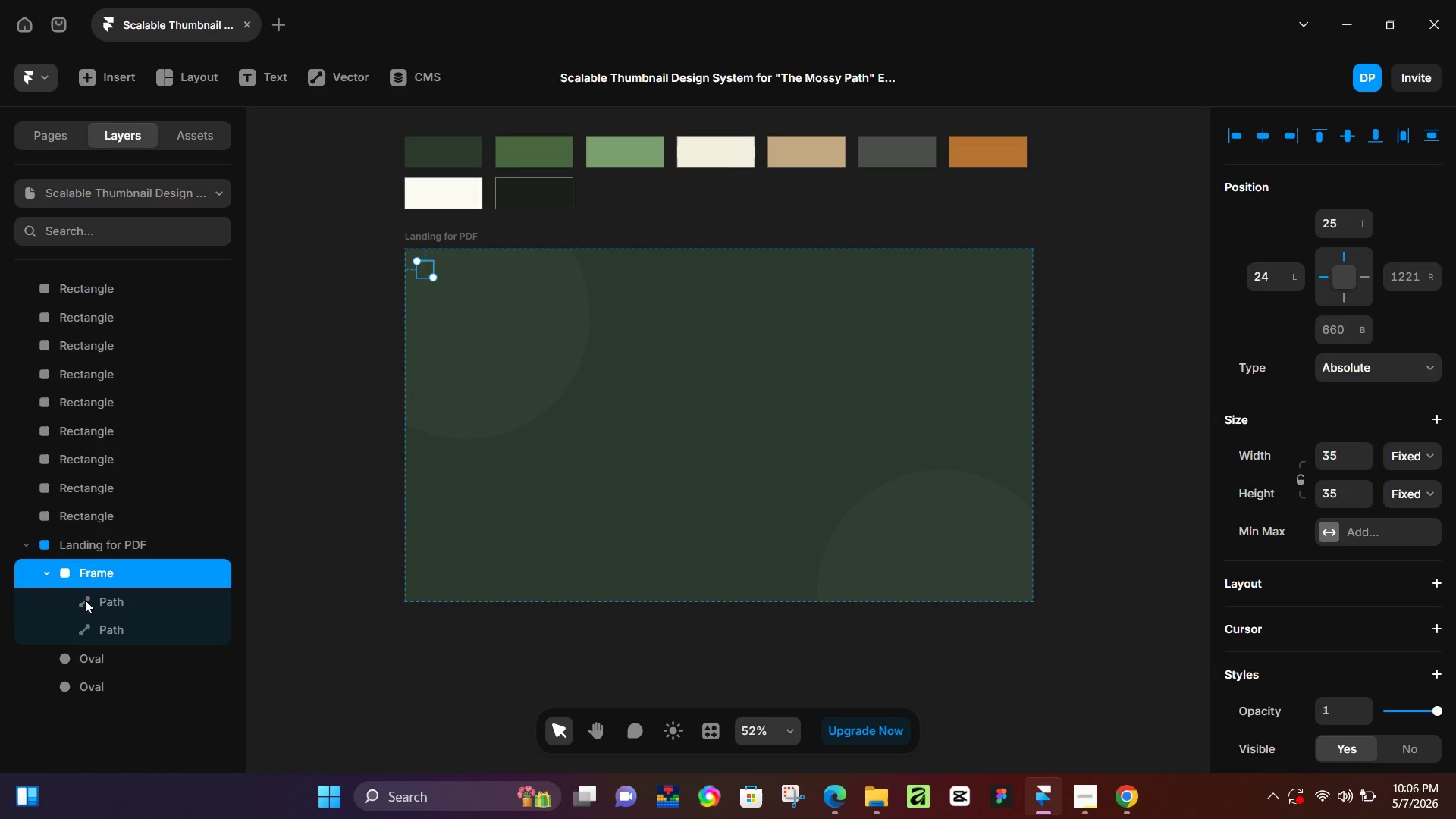 
key(Alt+Control+Enter)
 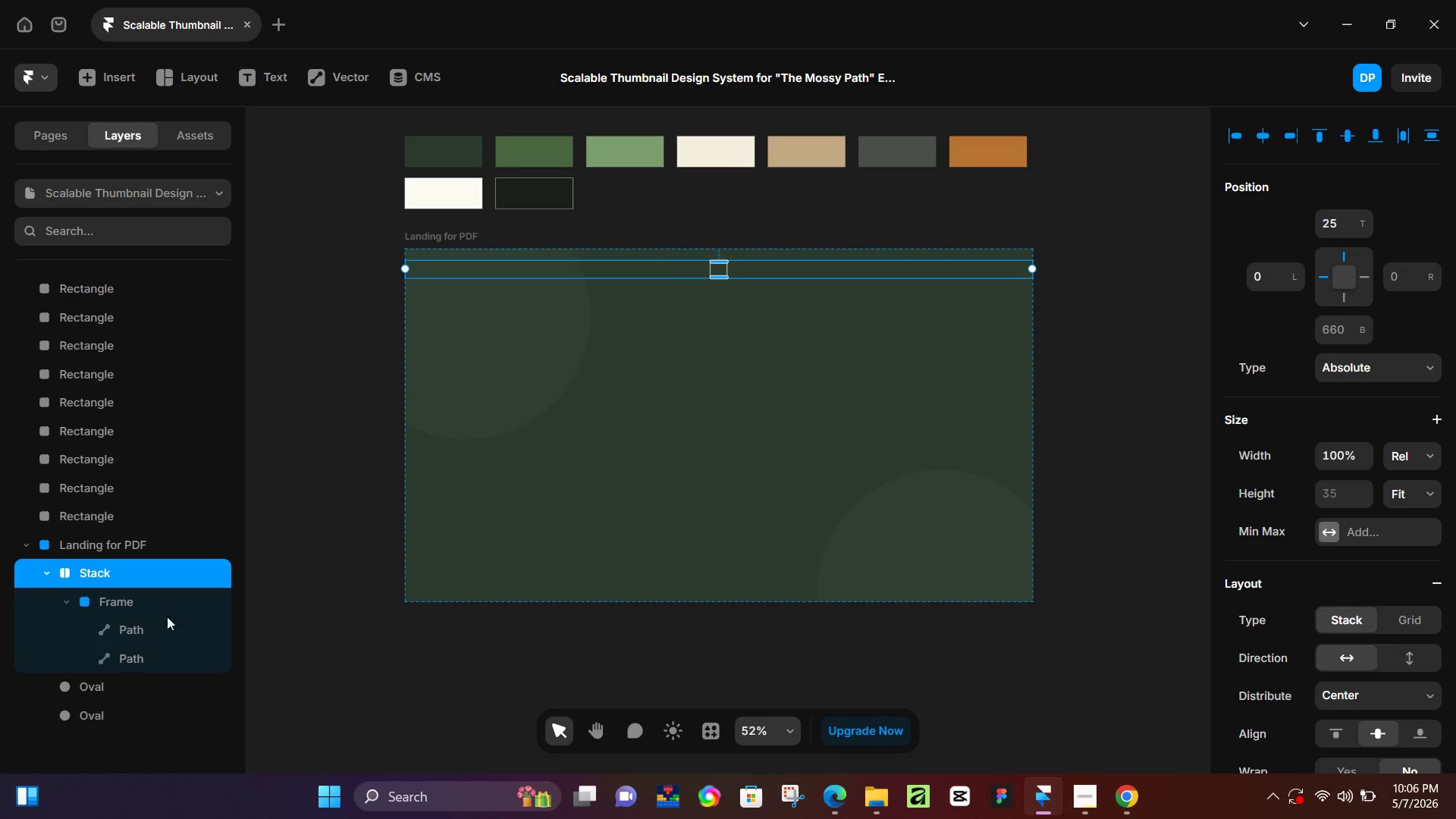 
hold_key(key=ControlLeft, duration=0.73)
scroll: coordinate [689, 369], scroll_direction: up, amount: 4.0
 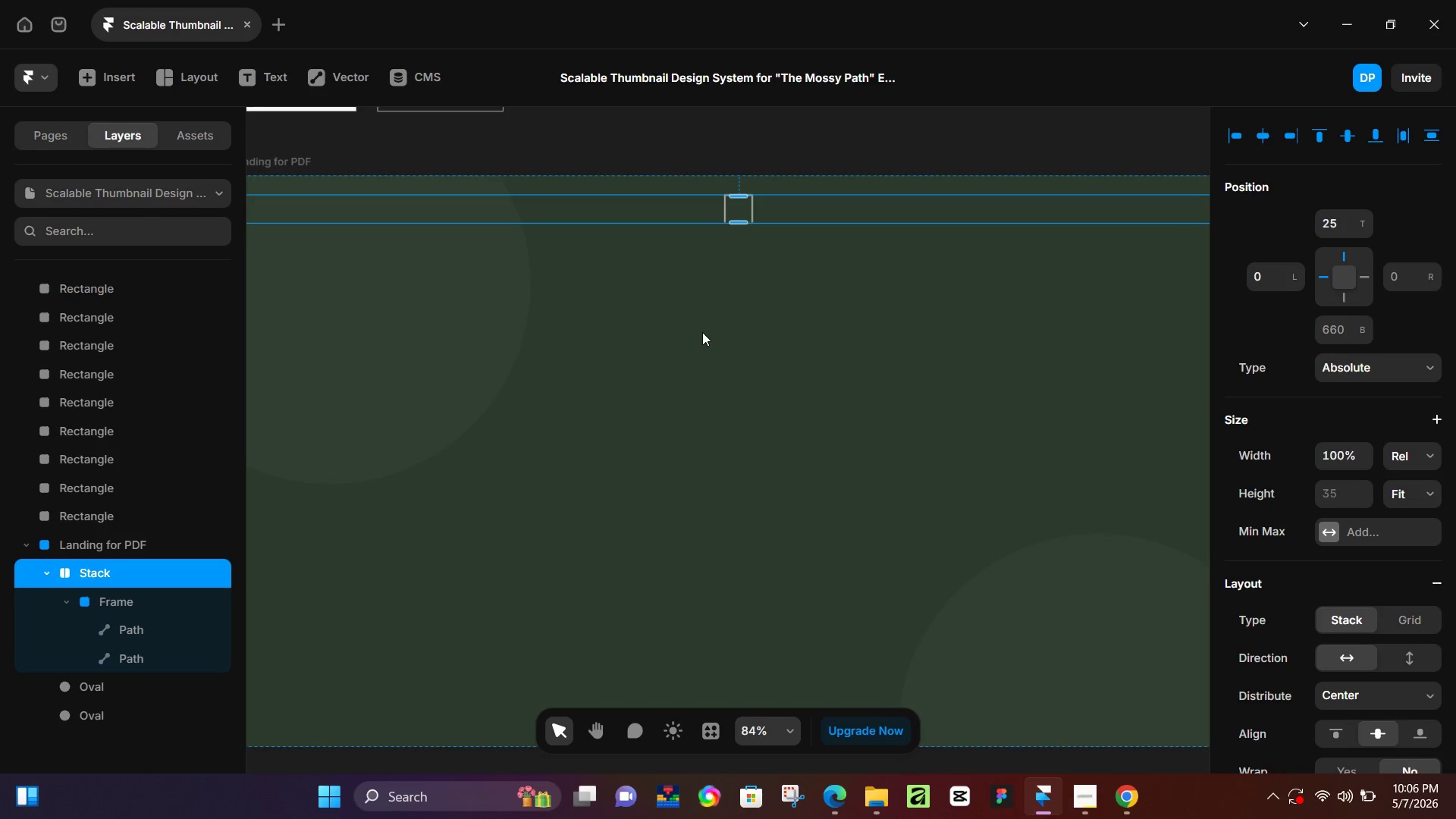 
key(Control+Z)
 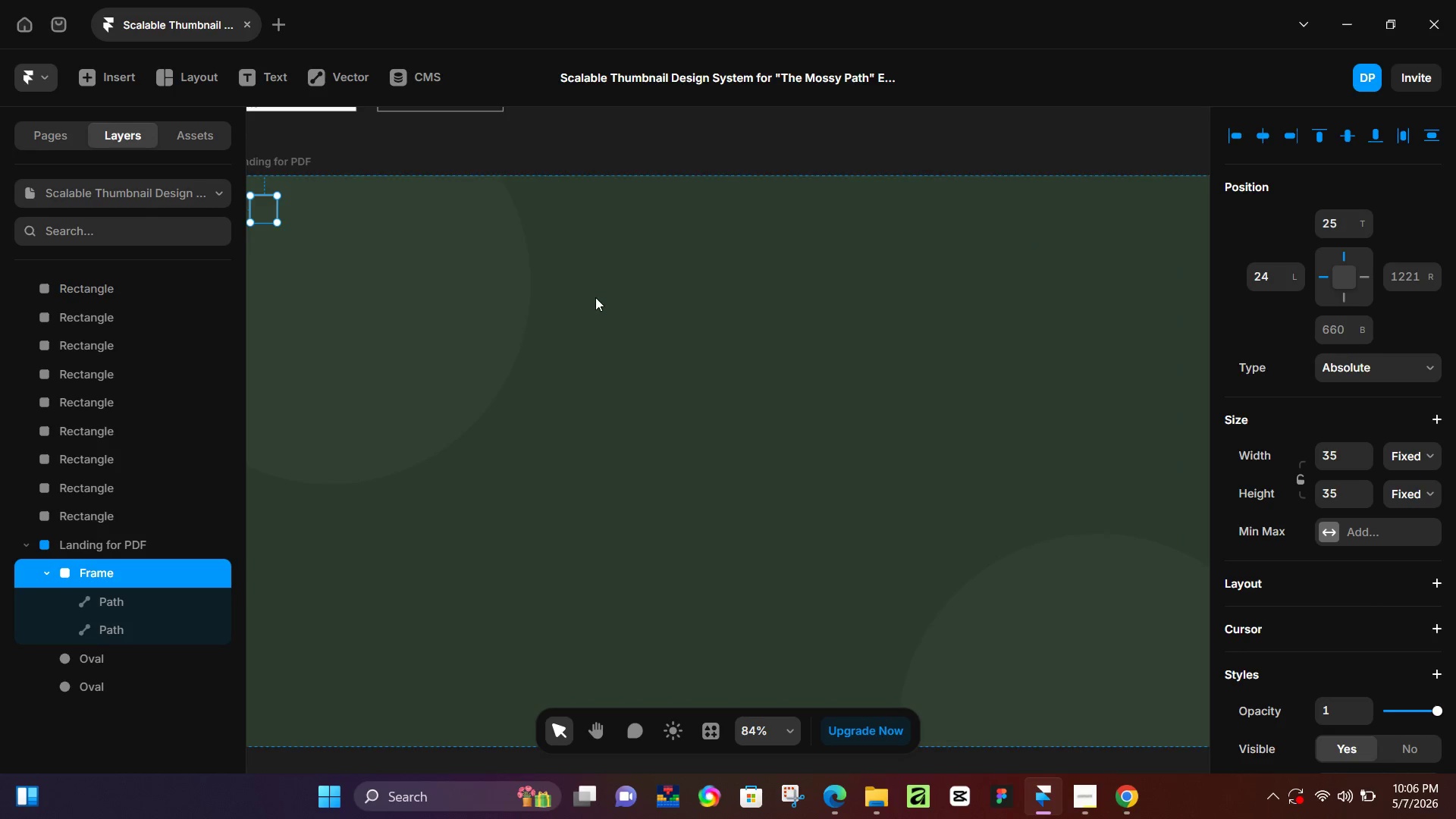 
key(Control+Z)
 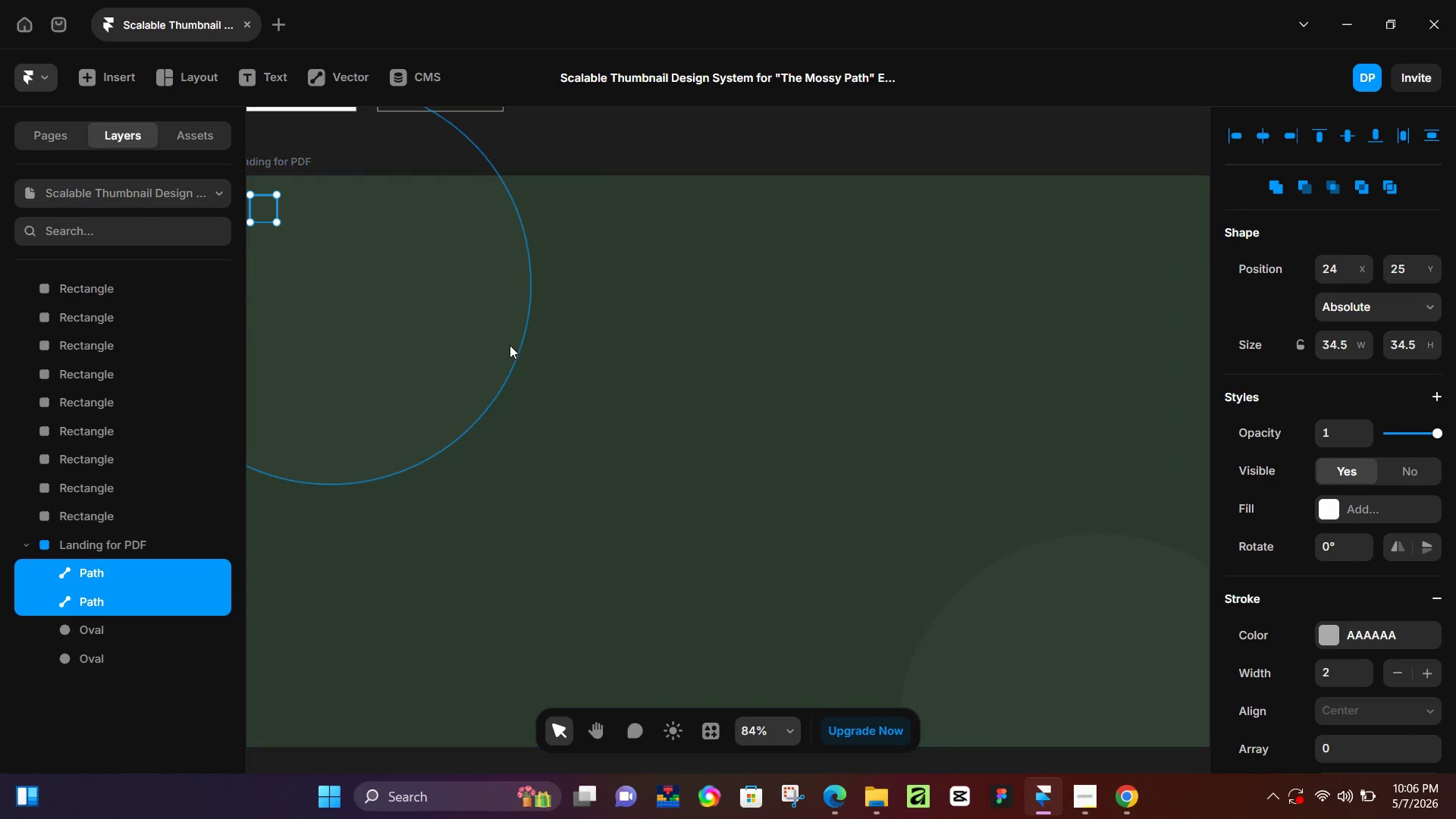 
left_click([510, 345])
 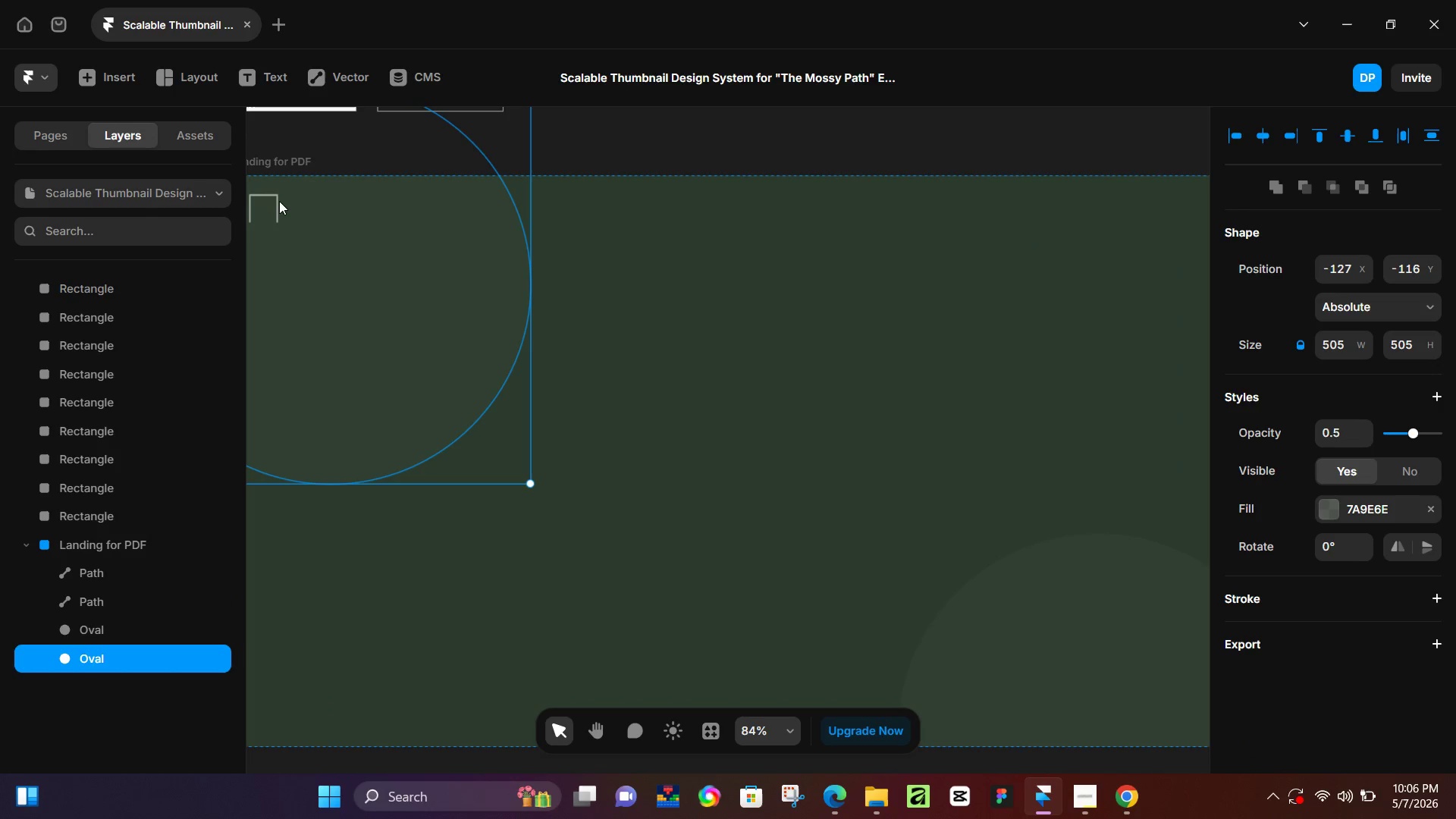 
left_click([277, 205])
 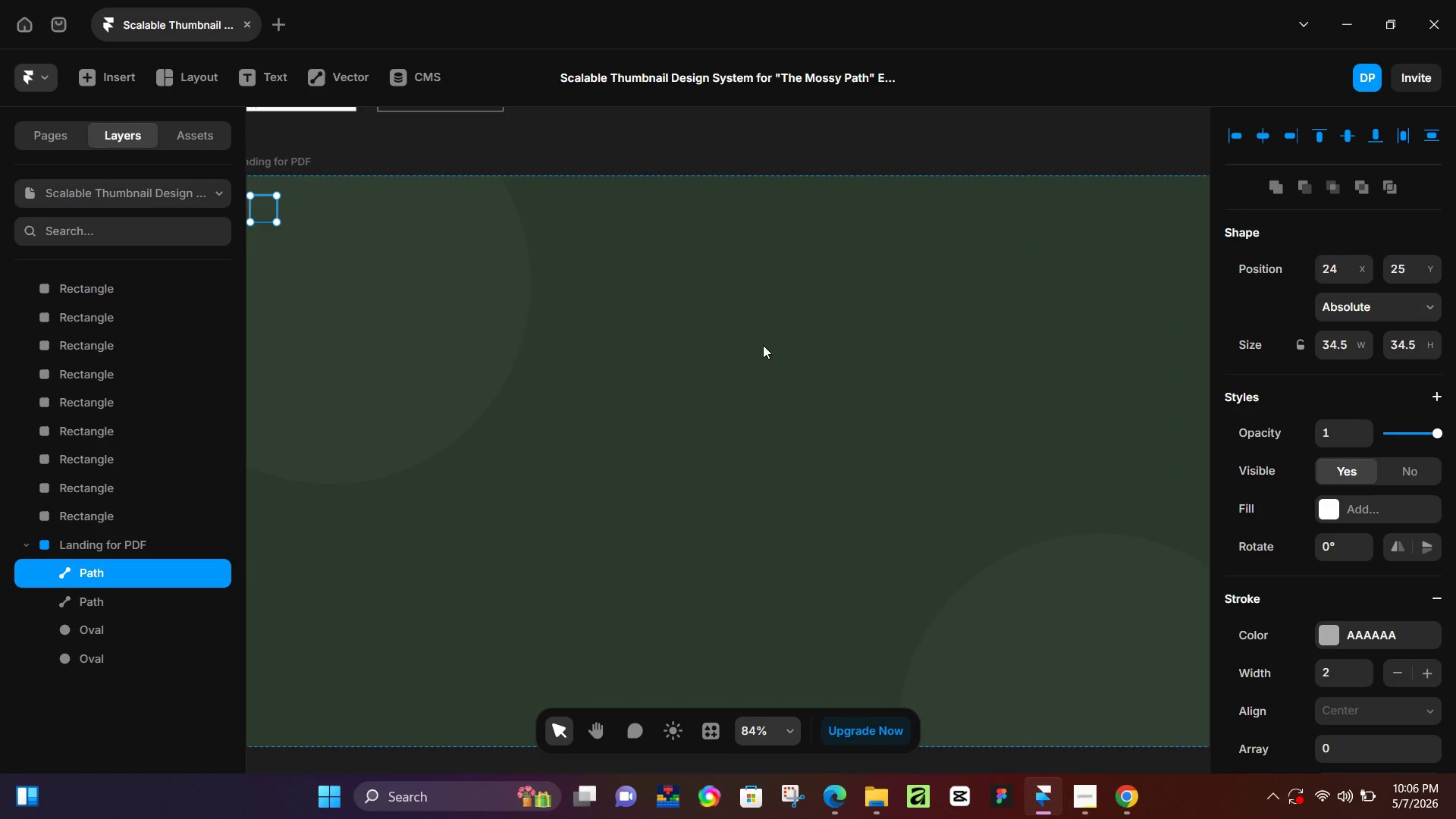 
hold_key(key=ArrowRight, duration=1.52)
 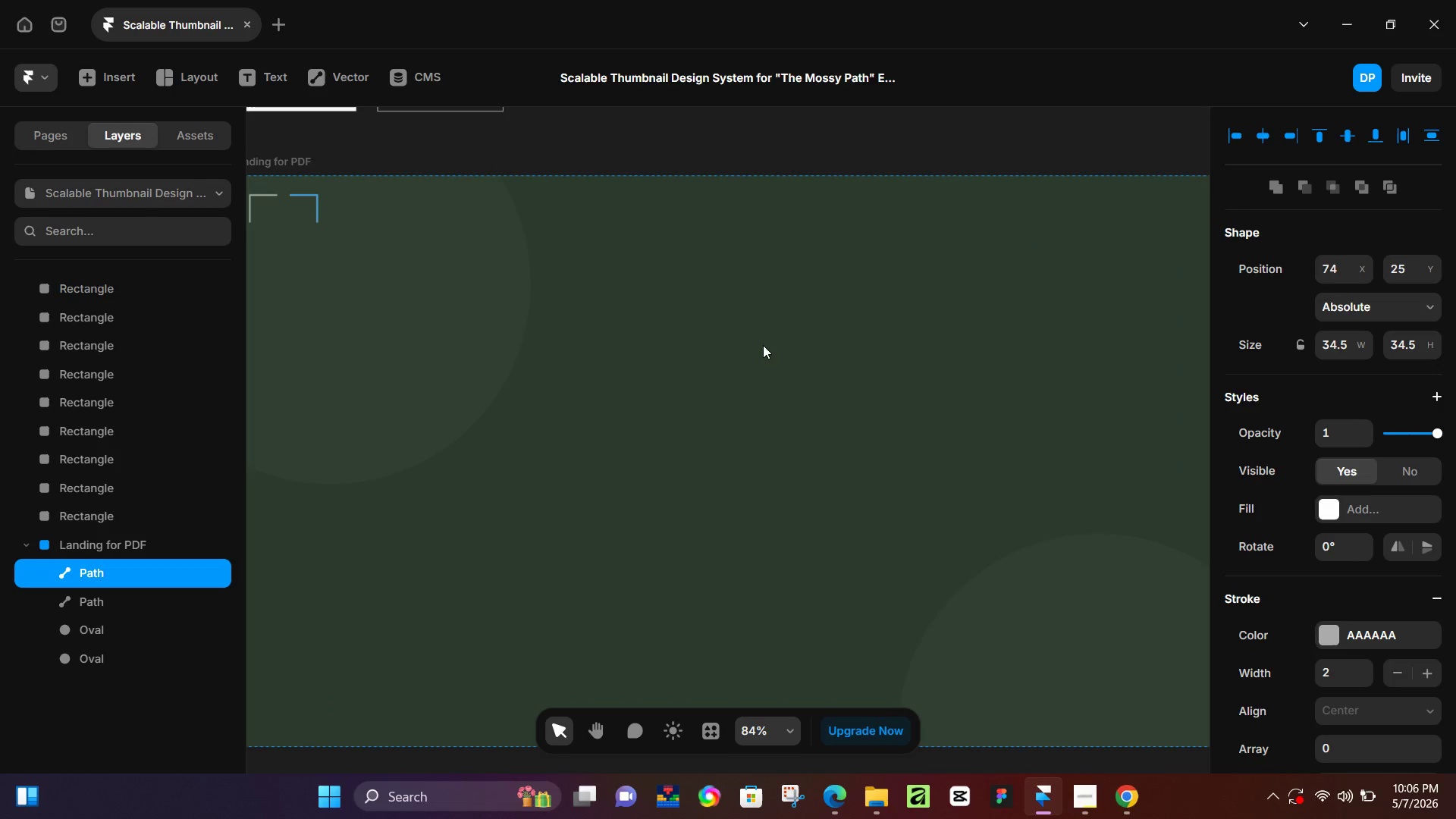 
hold_key(key=ArrowRight, duration=1.39)
 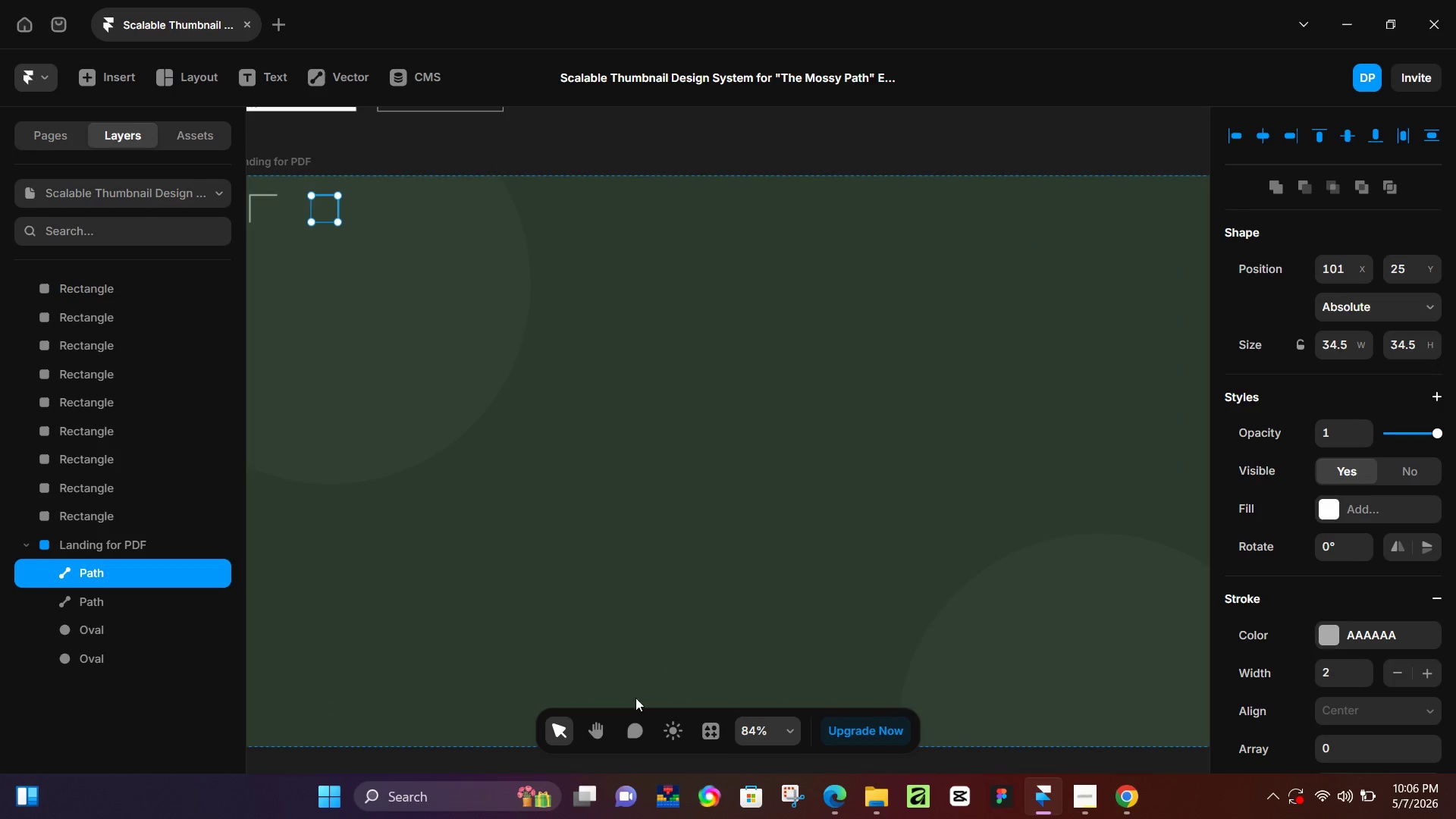 
left_click([592, 731])
 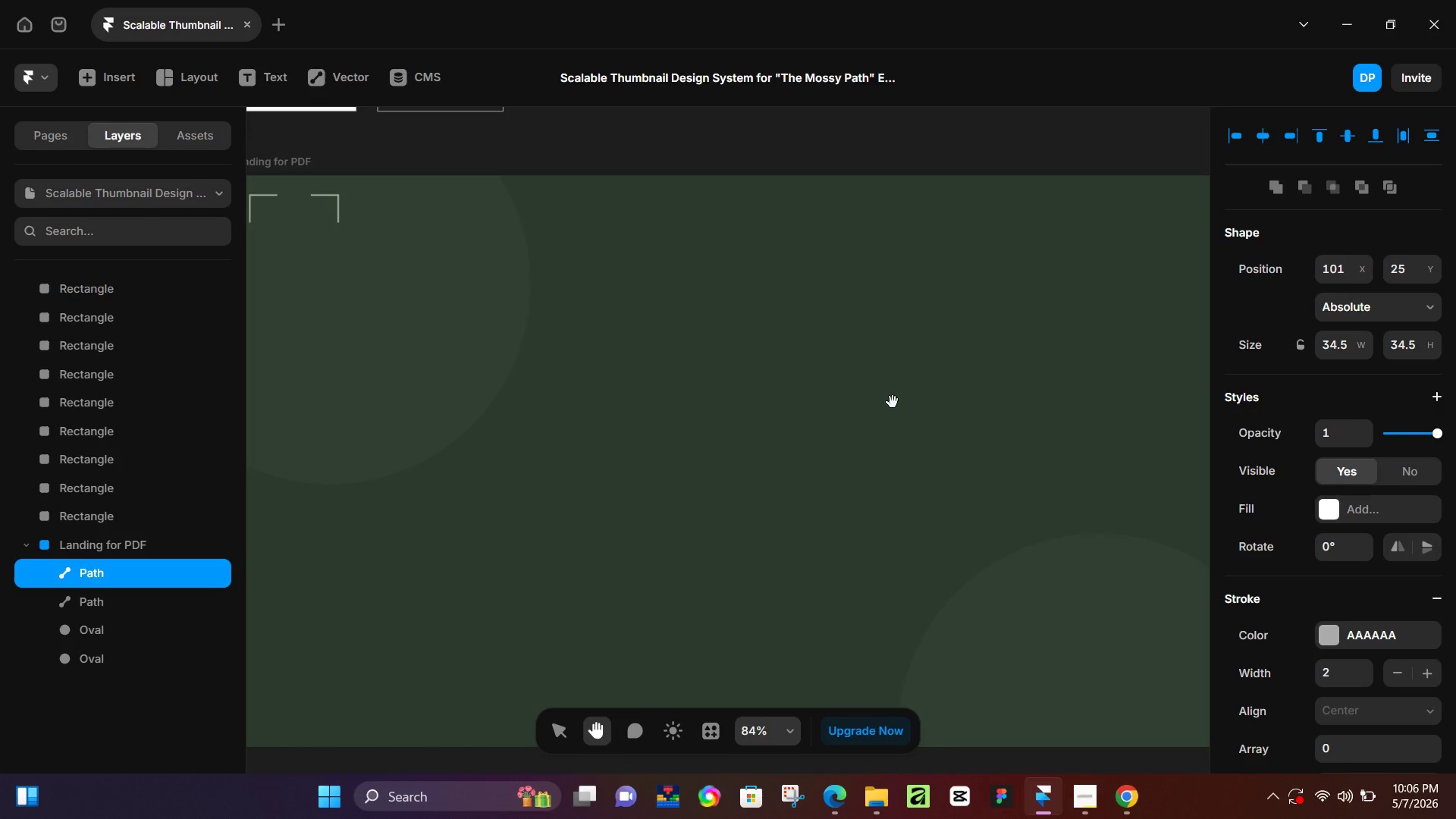 
left_click_drag(start_coordinate=[893, 402], to_coordinate=[743, 420])
 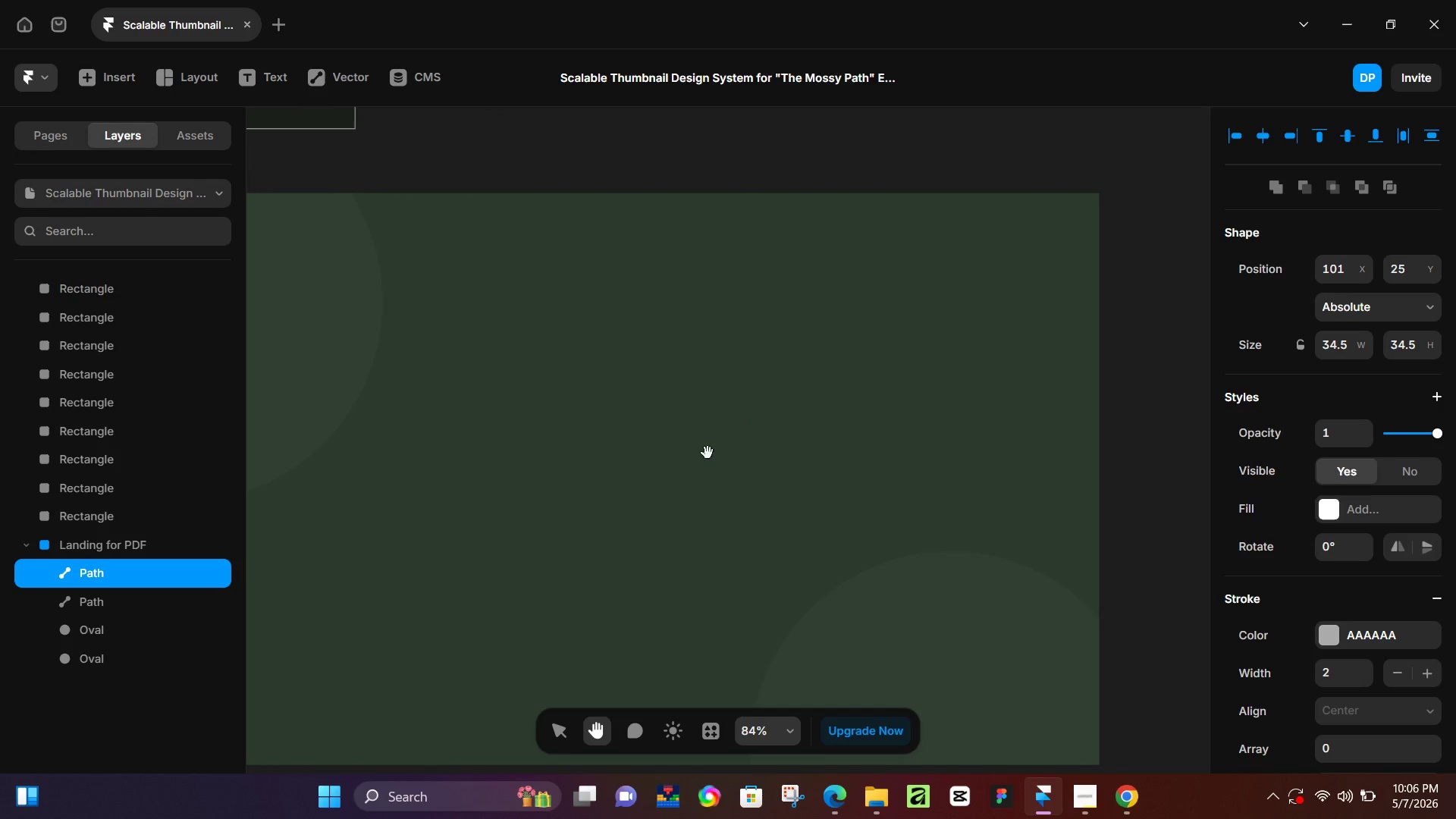 
hold_key(key=ControlLeft, duration=0.7)
scroll: coordinate [715, 448], scroll_direction: down, amount: 1.0
 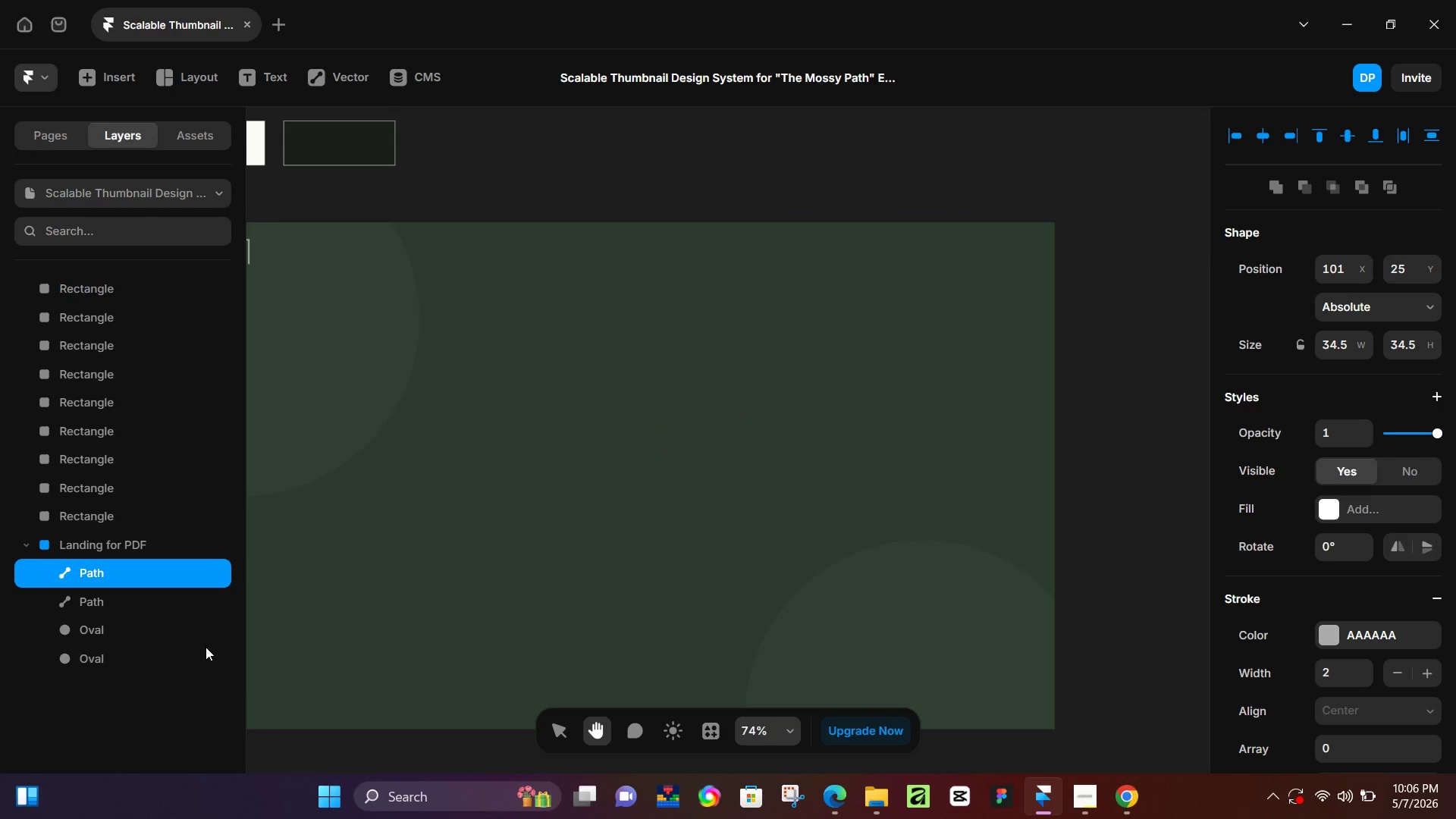 
left_click([99, 610])
 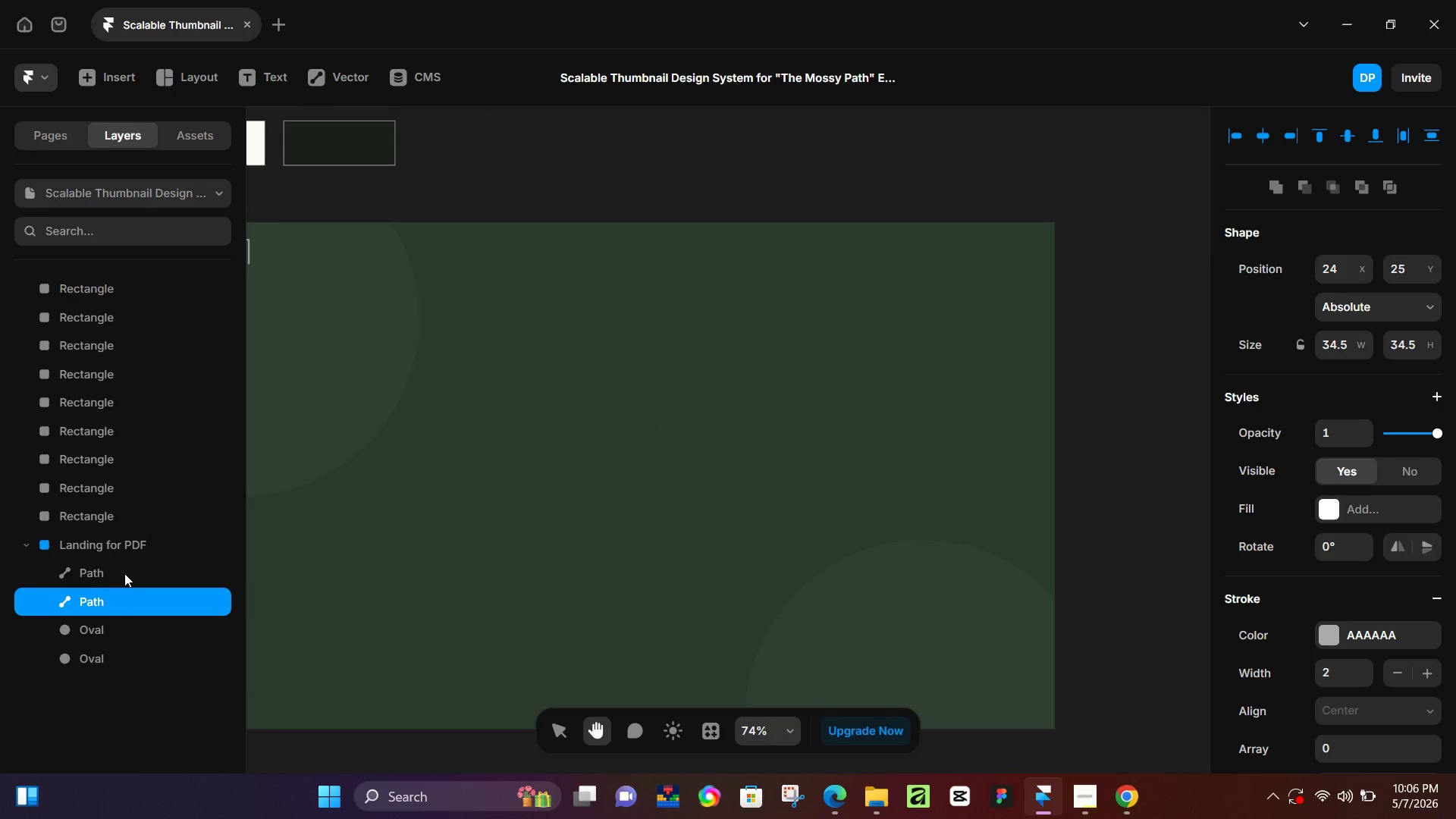 
left_click([124, 573])
 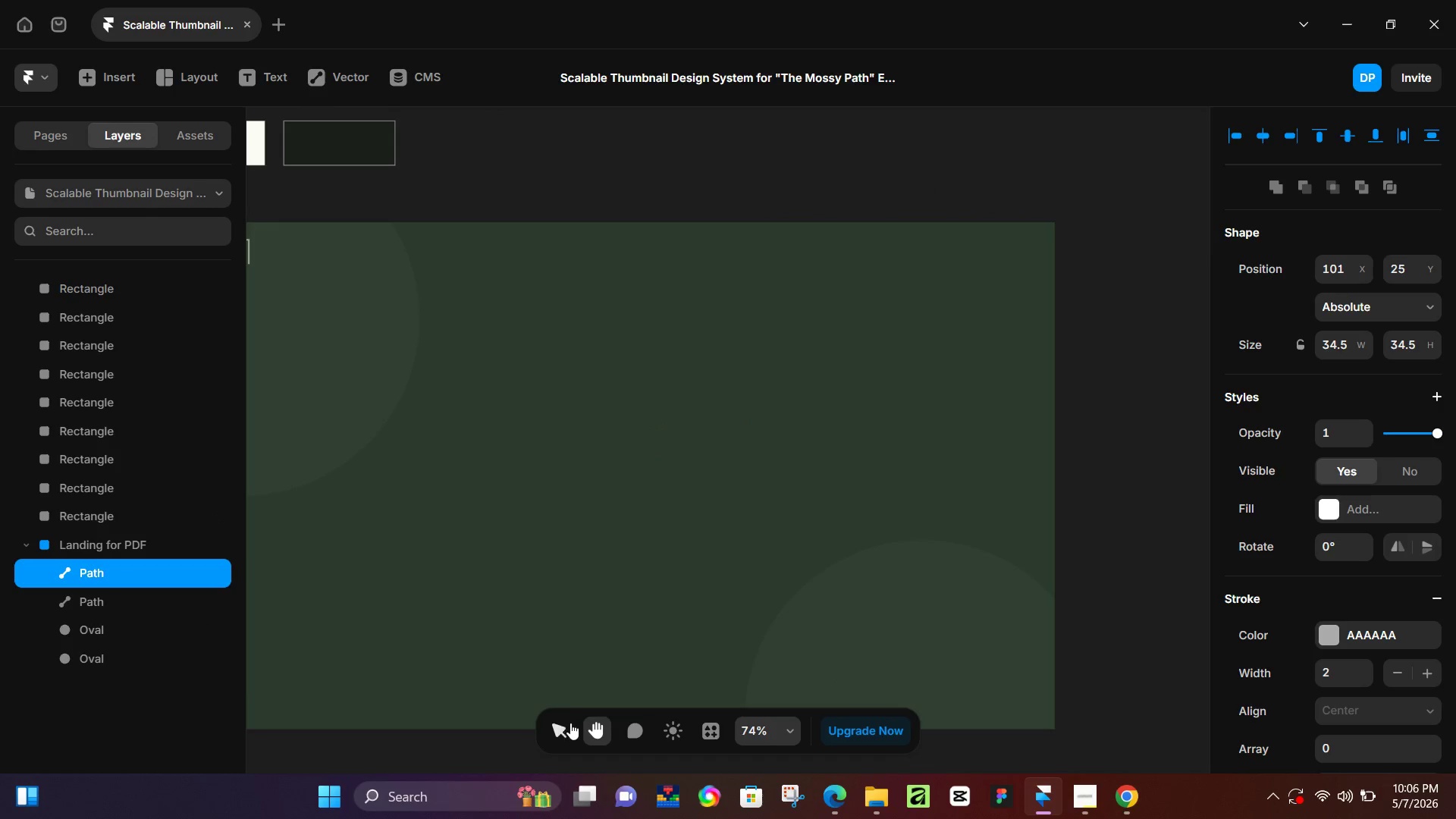 
left_click([562, 731])
 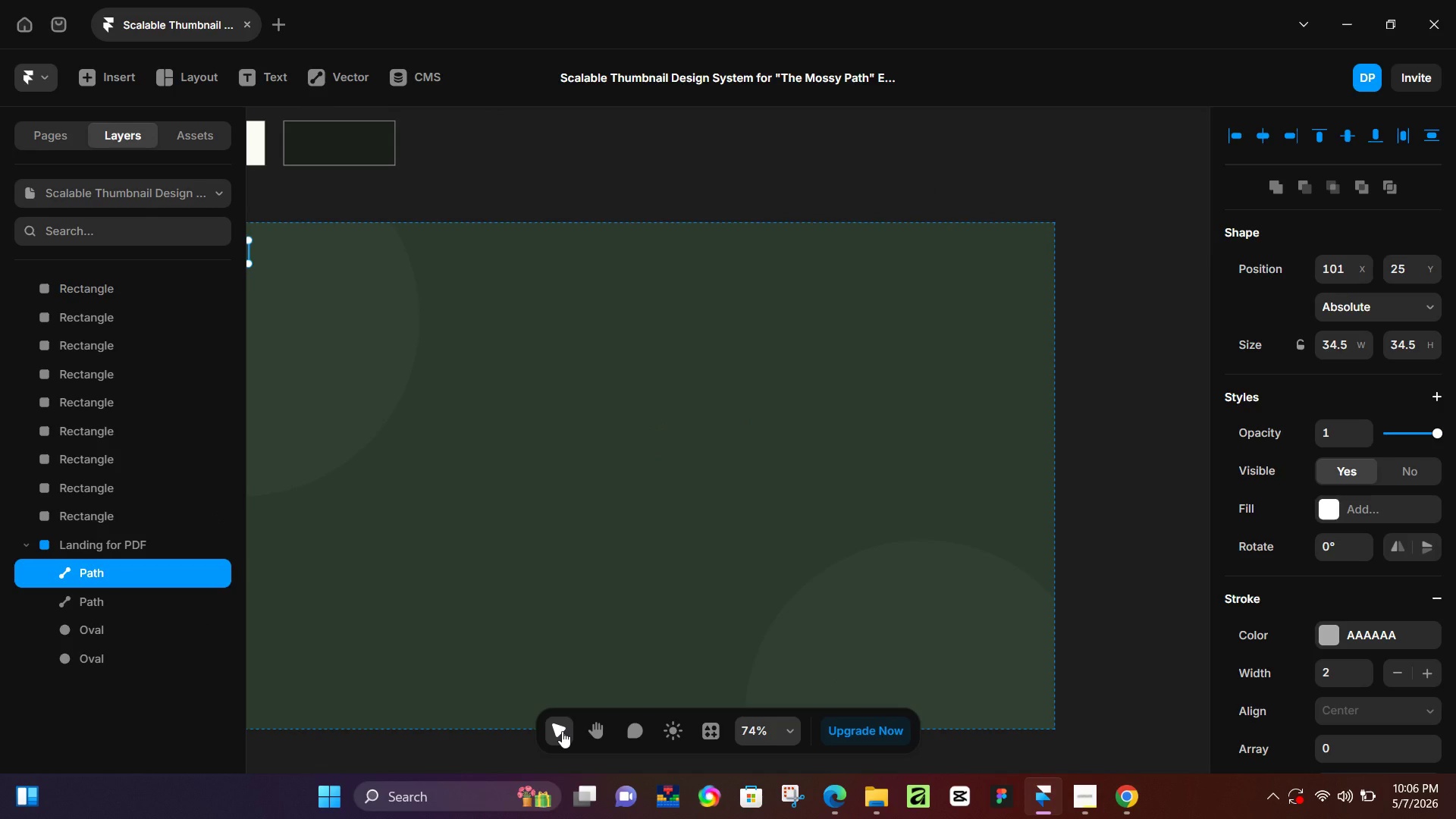 
hold_key(key=ArrowRight, duration=1.52)
 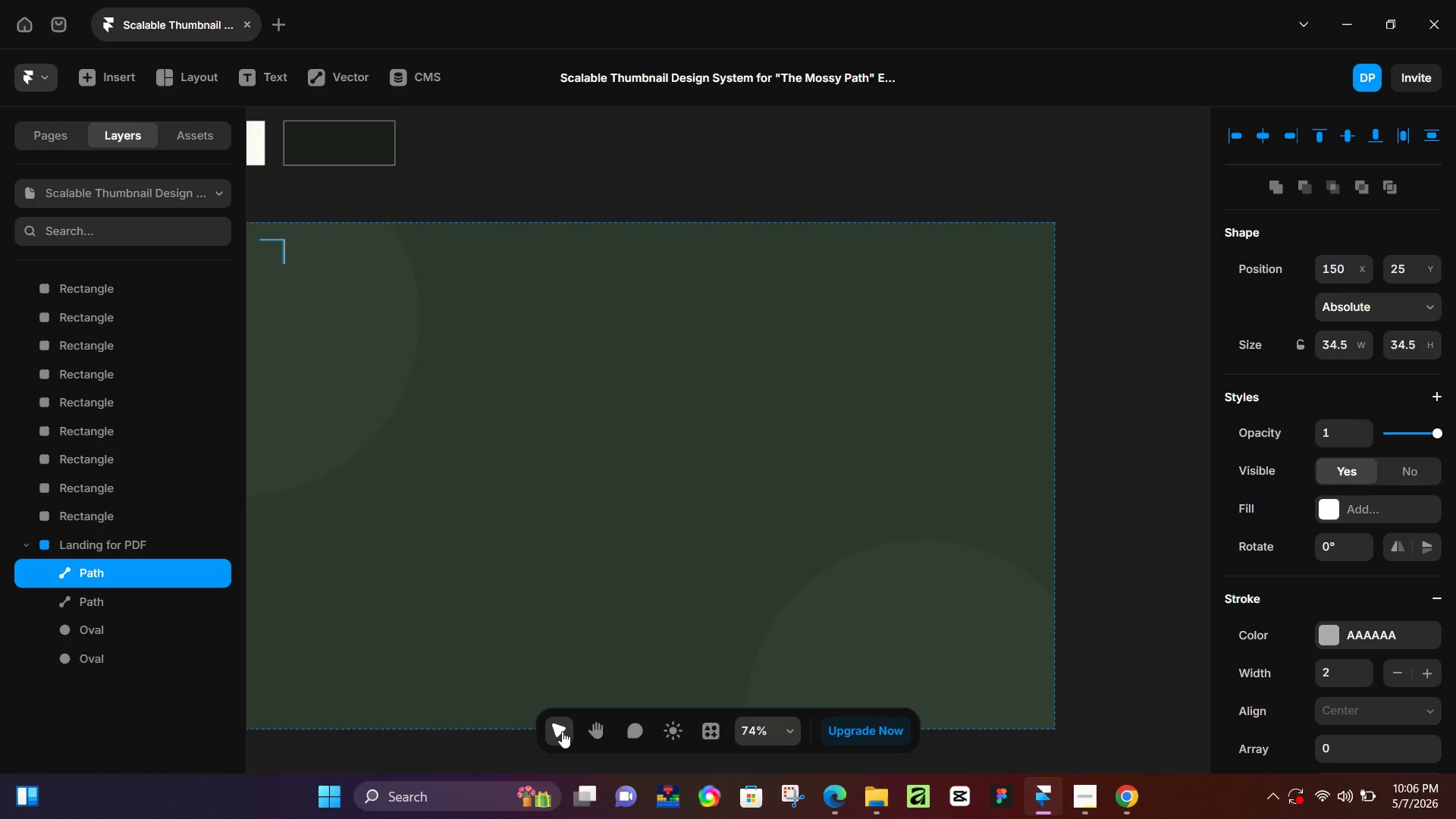 
hold_key(key=ArrowRight, duration=1.5)
 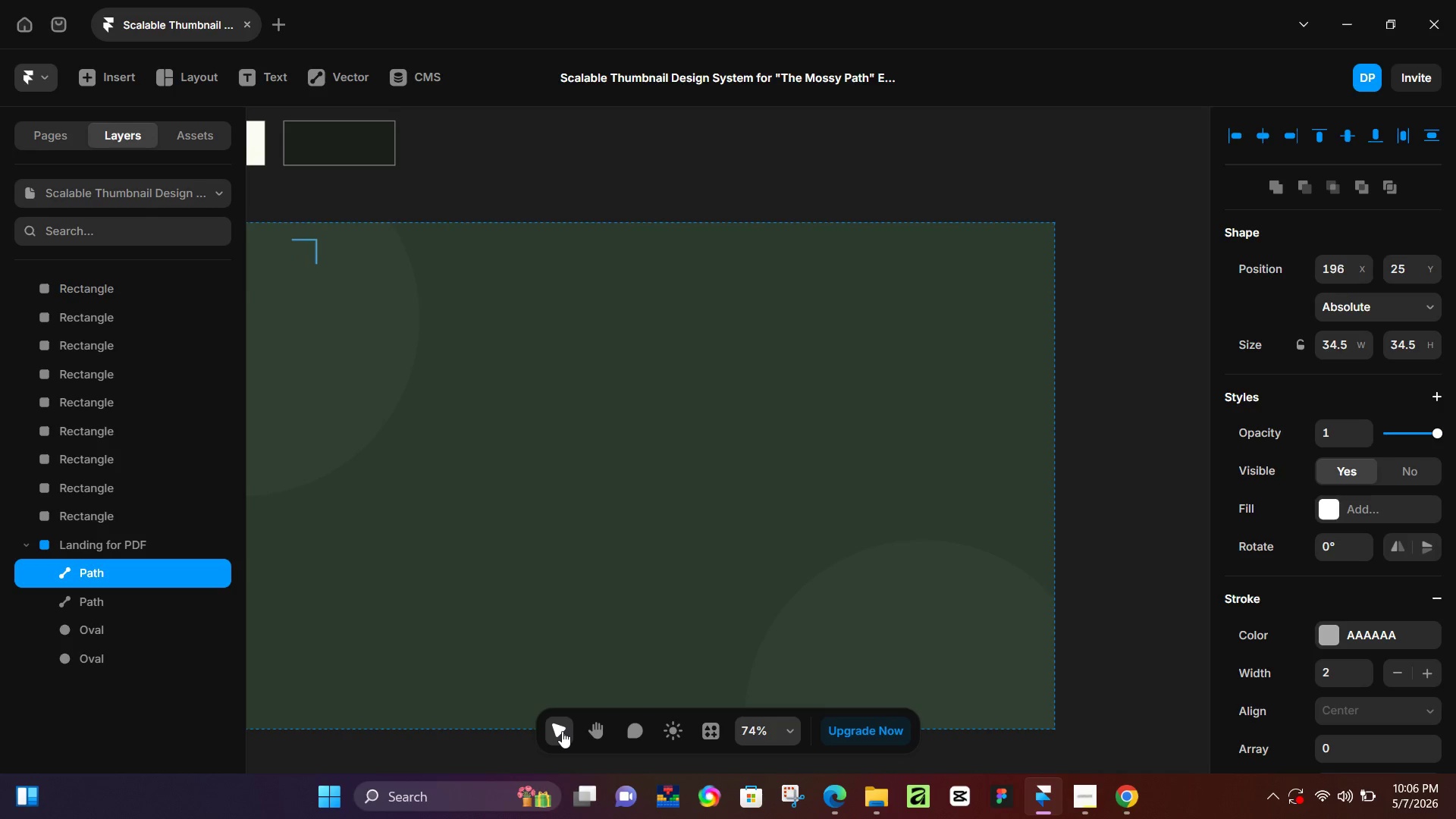 
hold_key(key=ArrowRight, duration=1.5)
 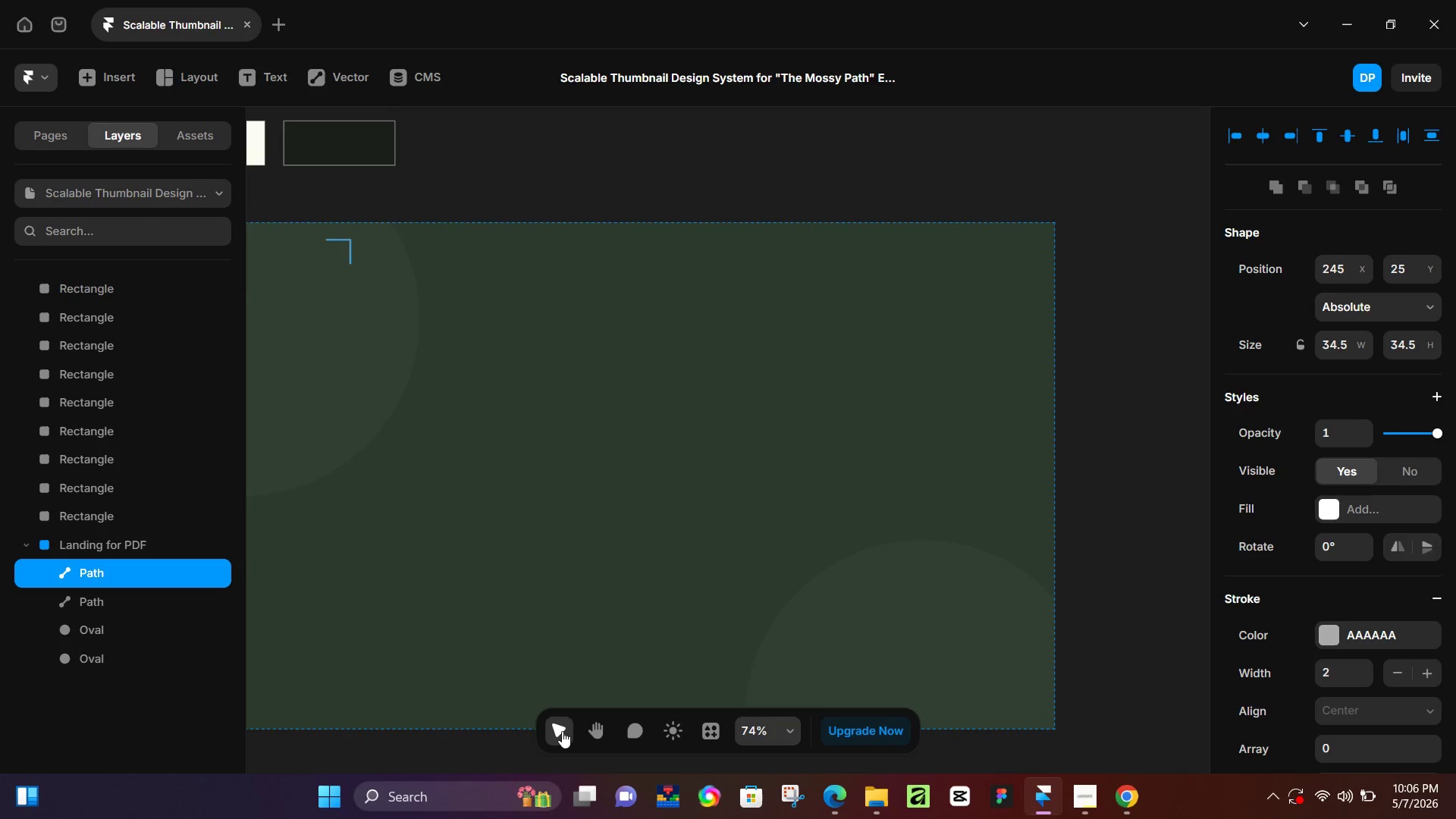 
hold_key(key=ArrowRight, duration=1.5)
 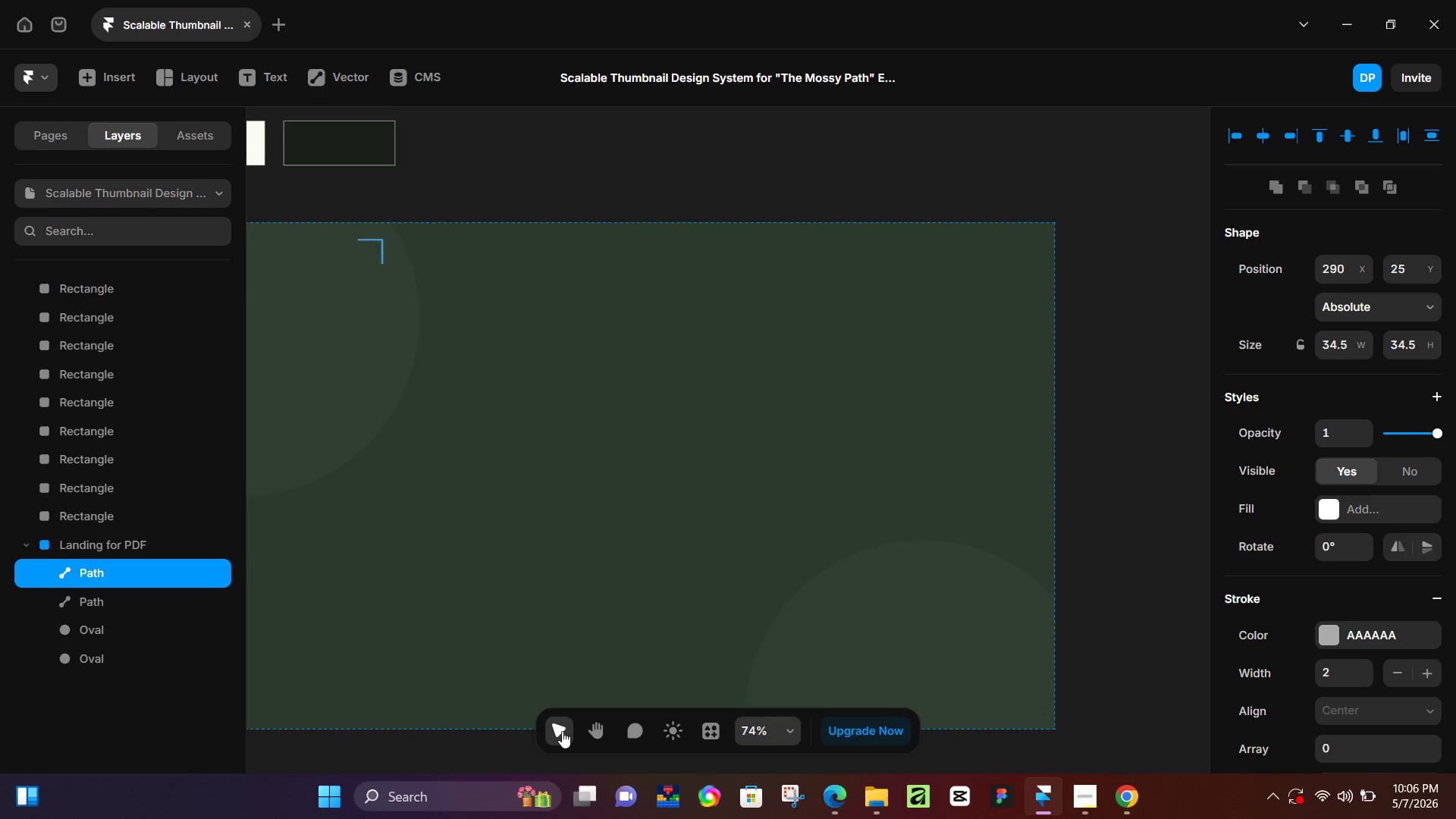 
hold_key(key=ArrowRight, duration=1.5)
 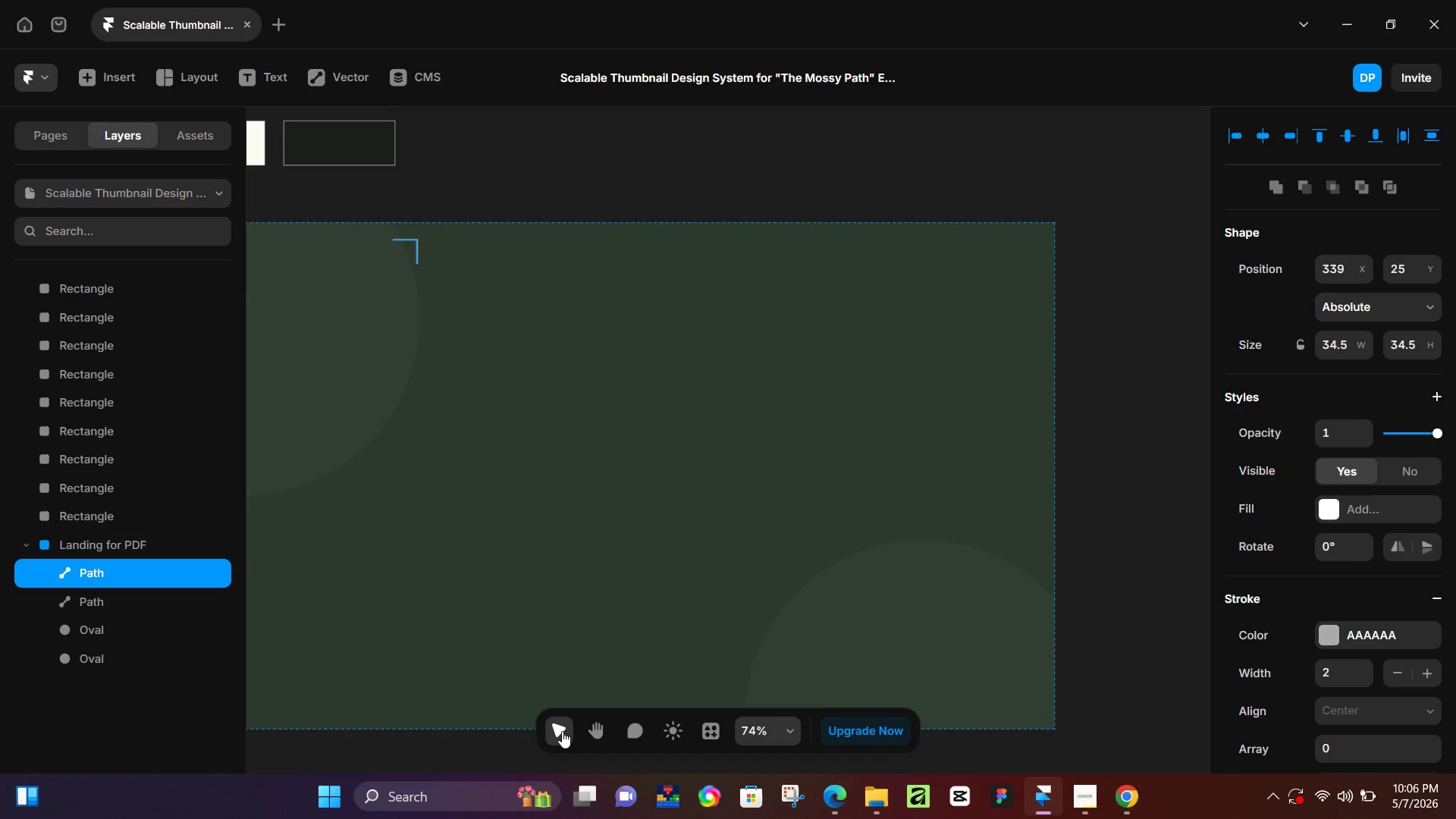 
hold_key(key=ArrowRight, duration=1.5)
 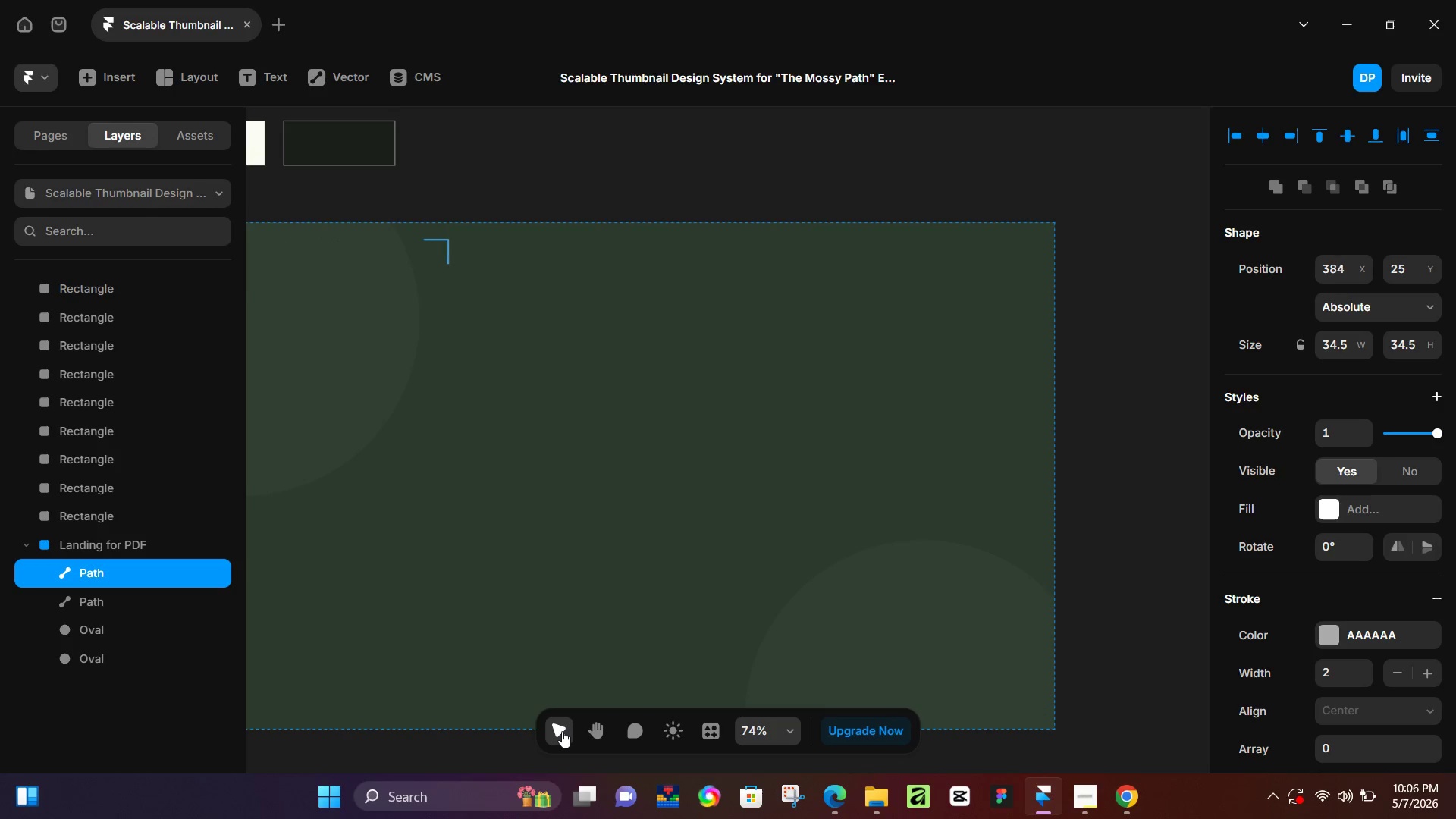 
hold_key(key=ArrowRight, duration=1.51)
 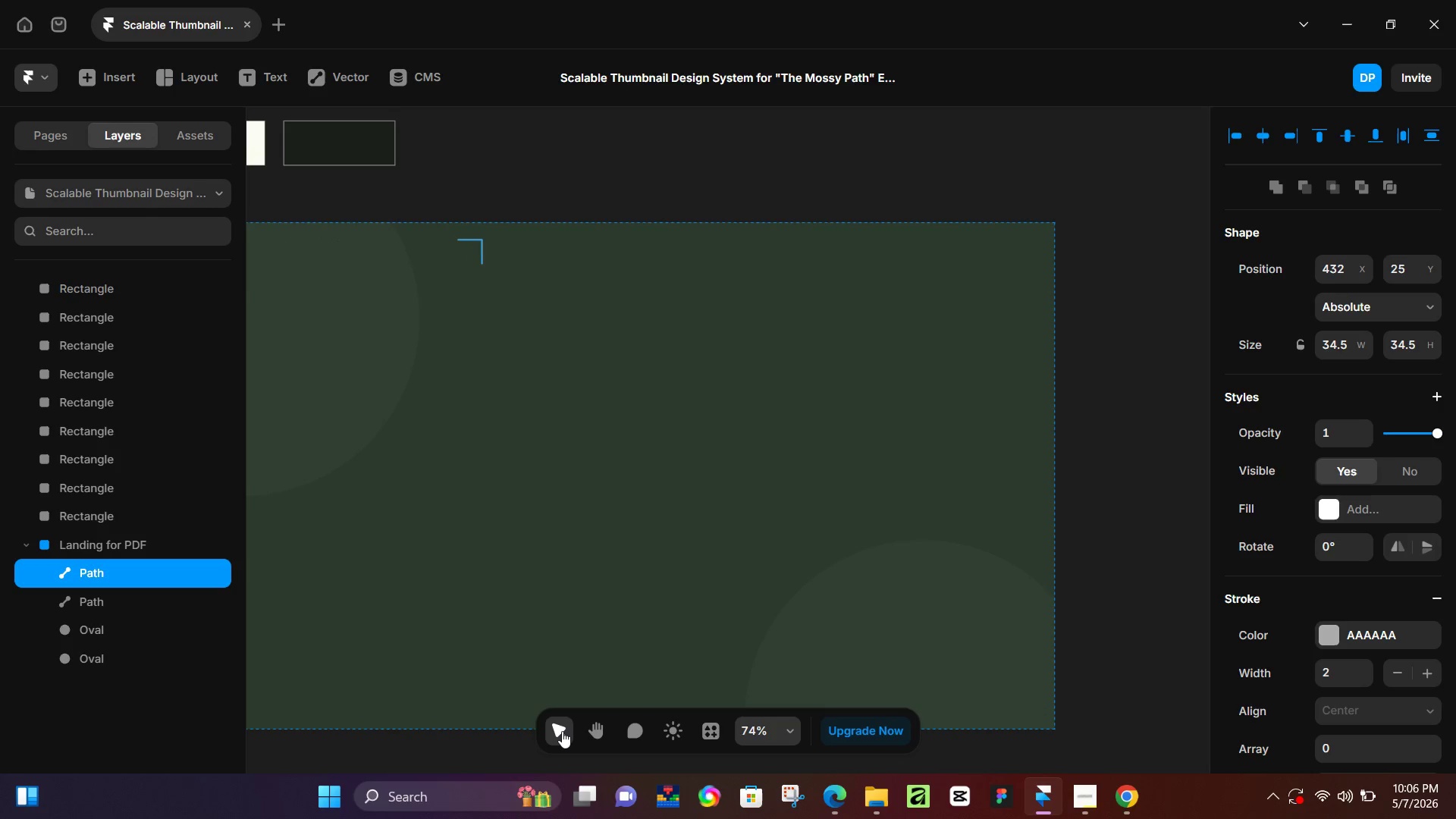 
hold_key(key=ArrowRight, duration=1.5)
 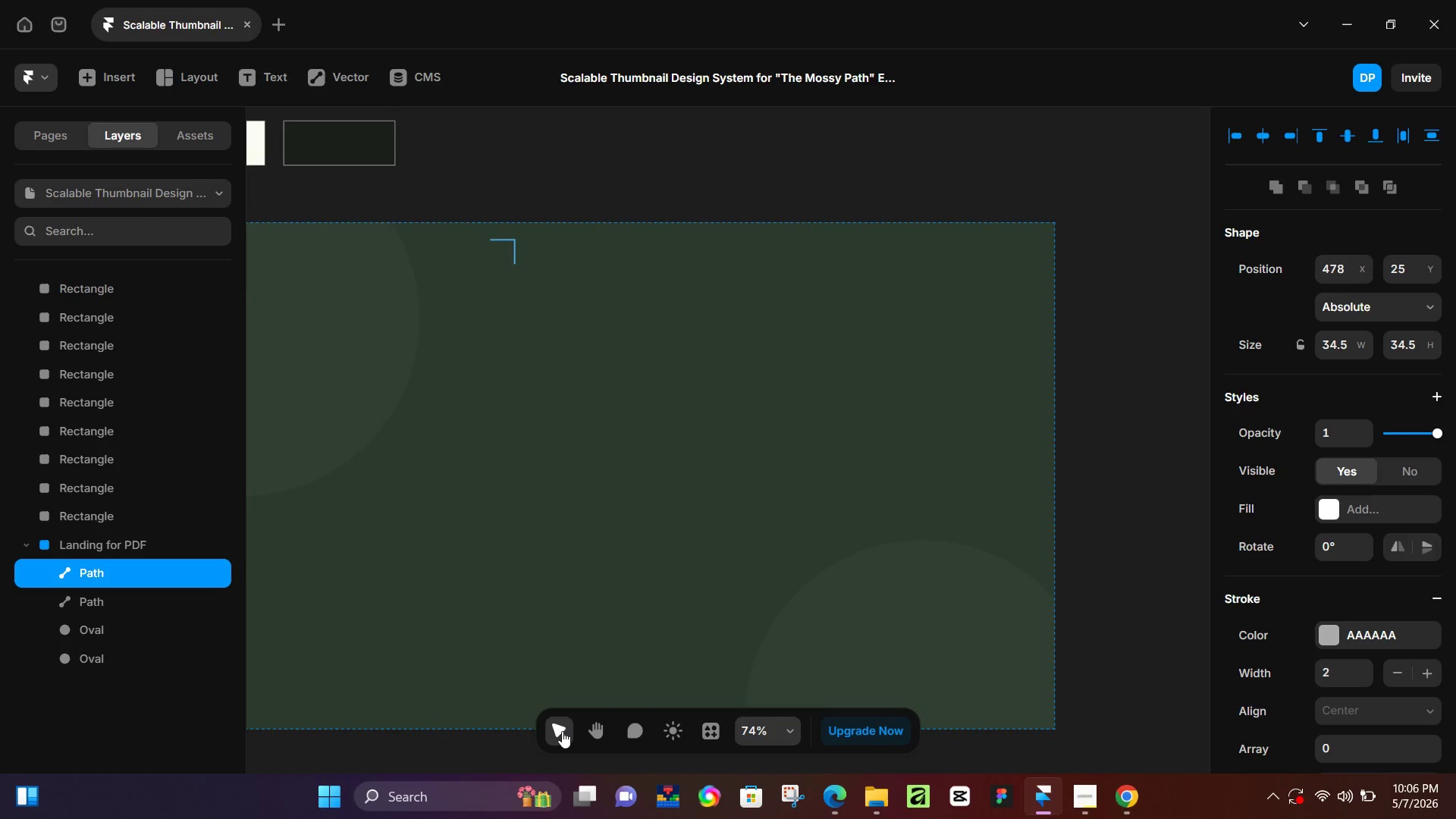 
hold_key(key=ArrowRight, duration=1.5)
 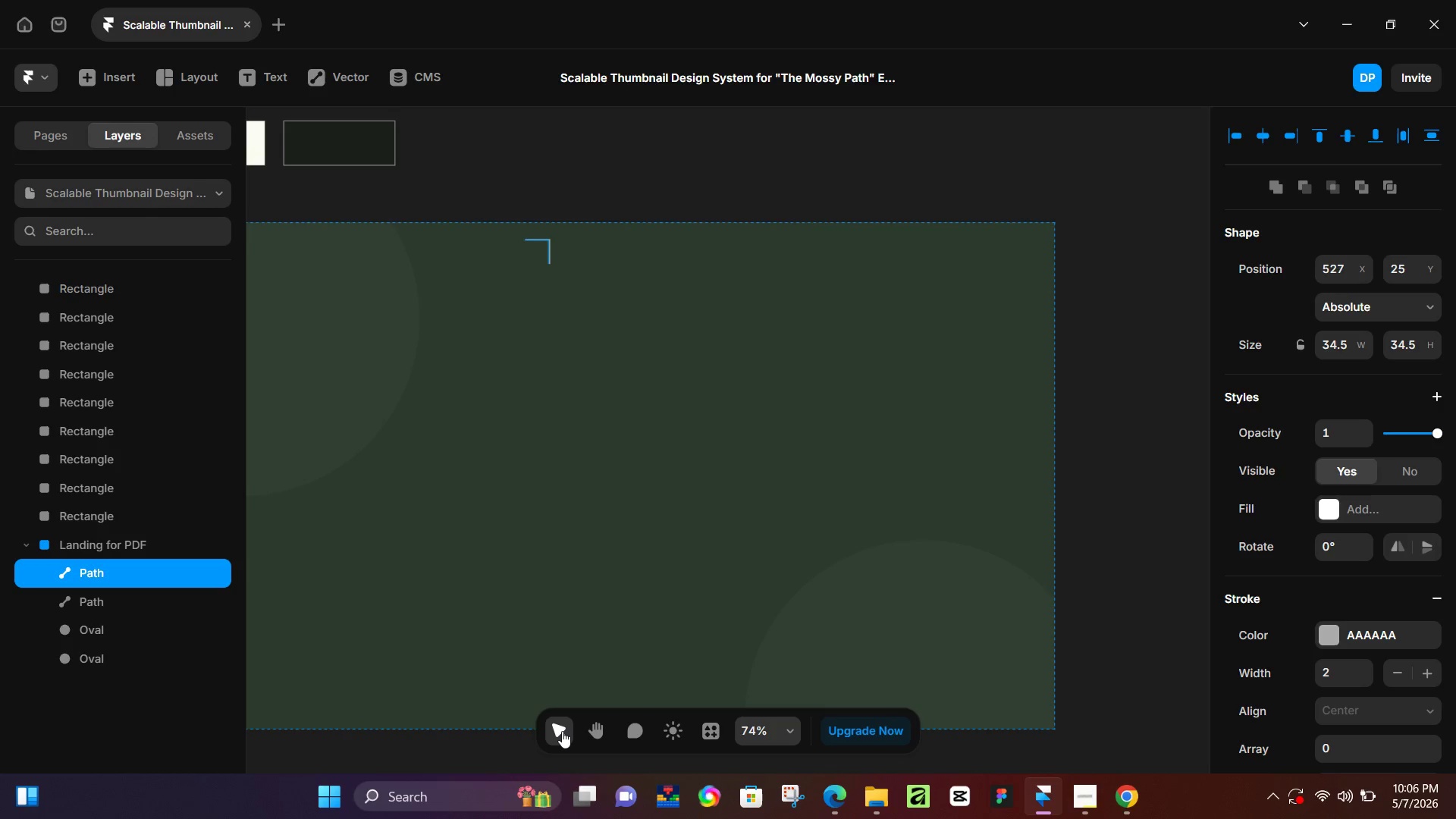 
hold_key(key=ArrowRight, duration=1.5)
 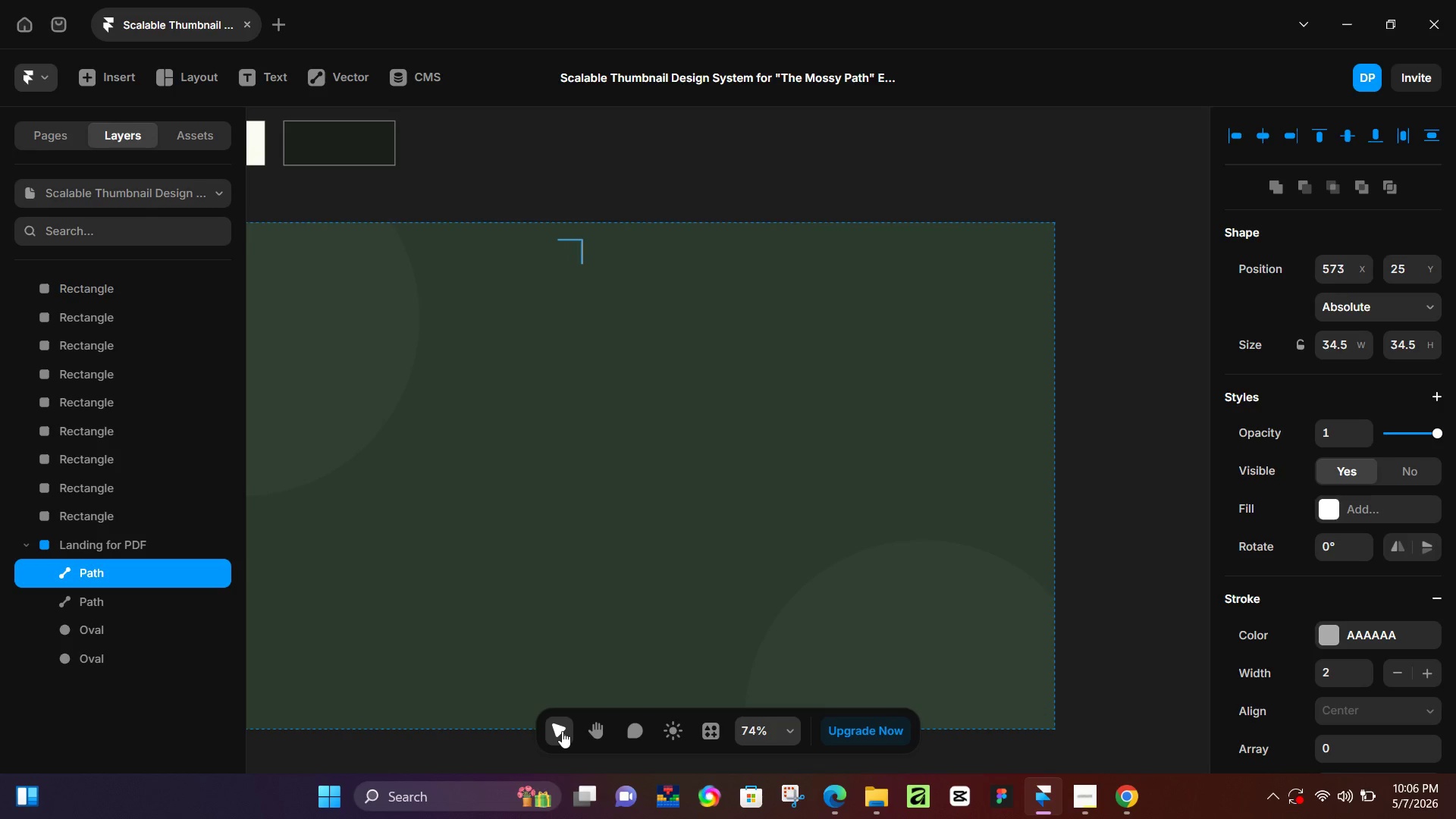 
hold_key(key=ArrowRight, duration=1.5)
 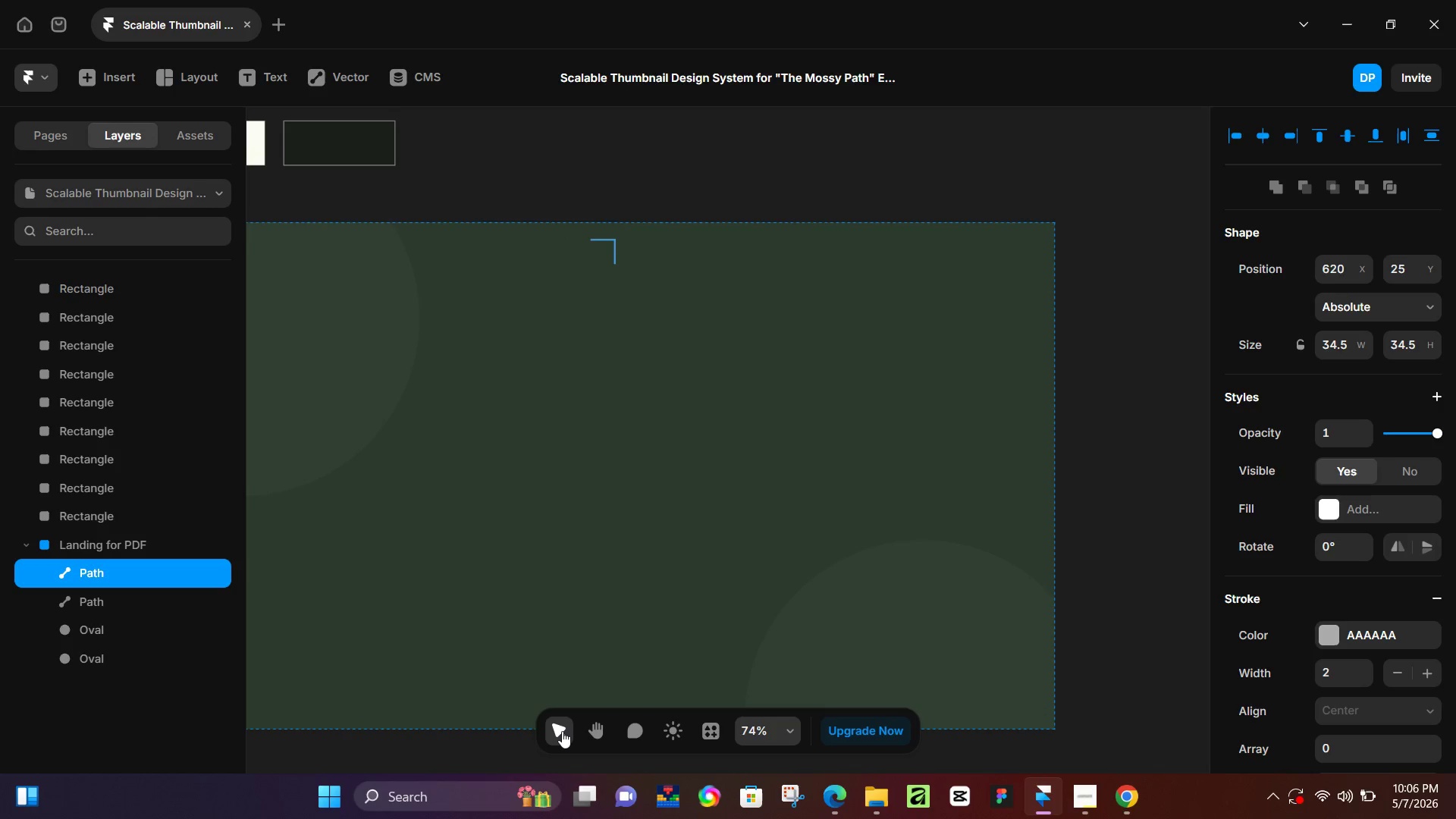 
hold_key(key=ArrowRight, duration=1.5)
 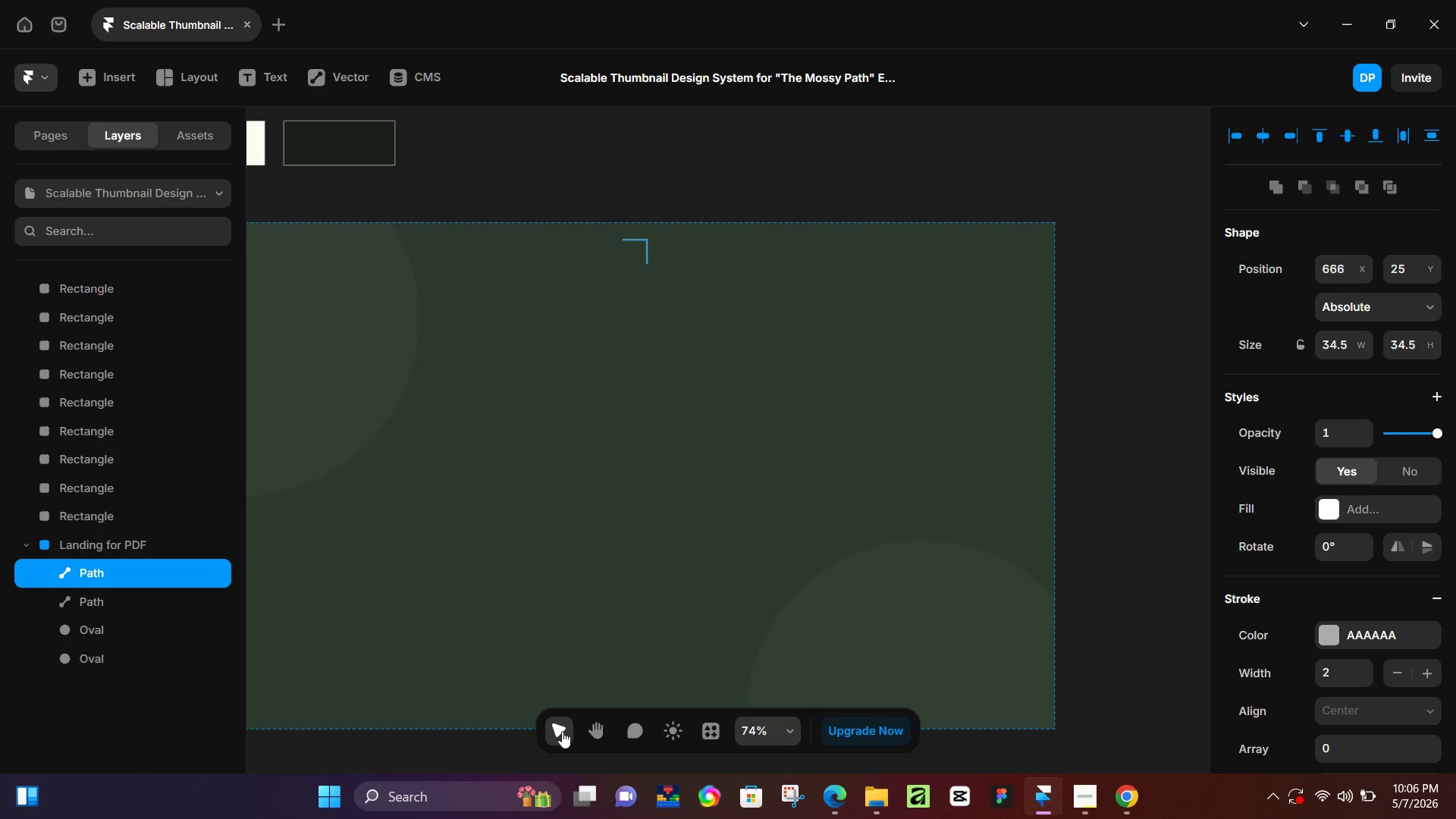 
hold_key(key=ArrowRight, duration=1.5)
 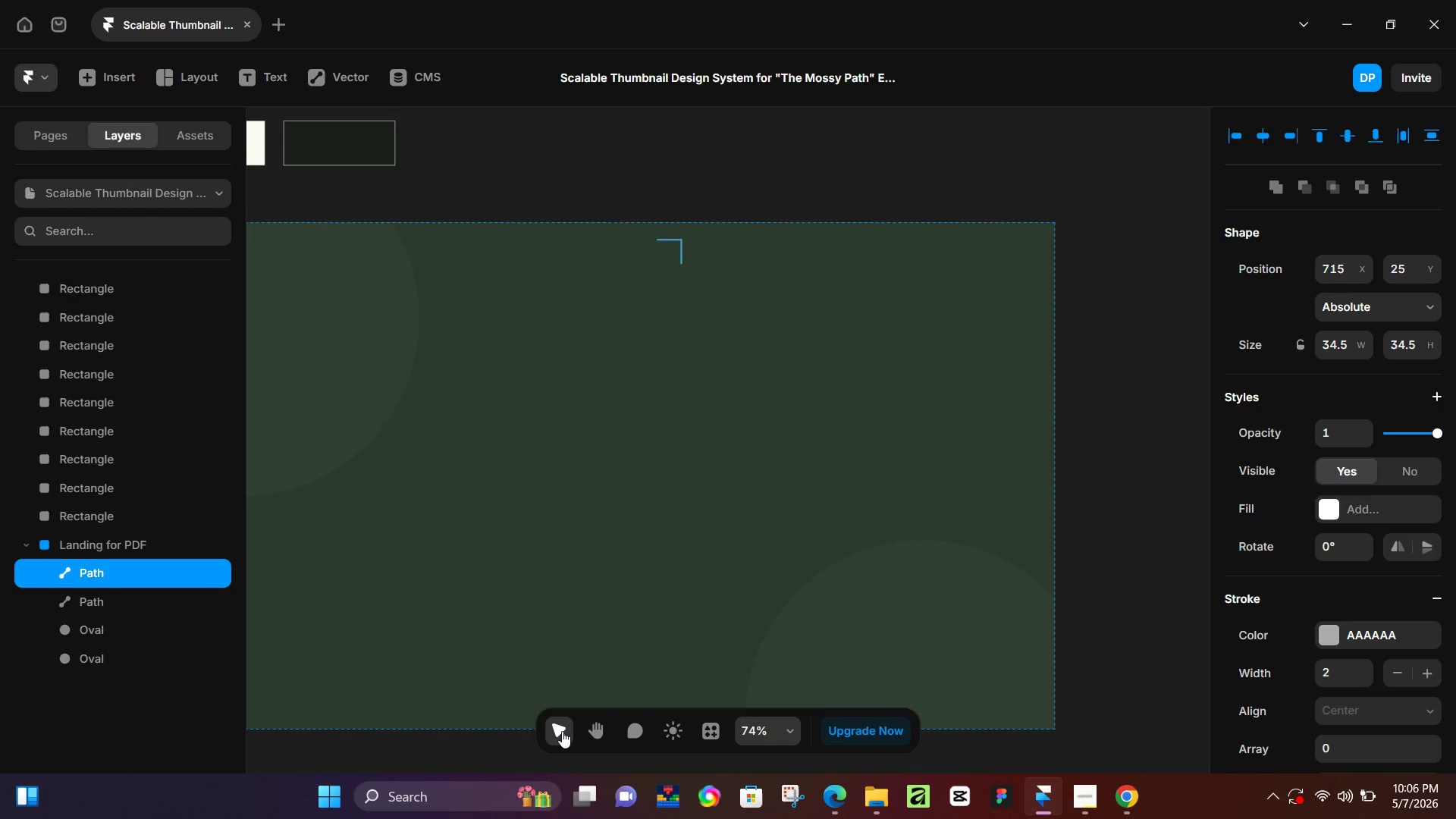 
hold_key(key=ArrowRight, duration=1.5)
 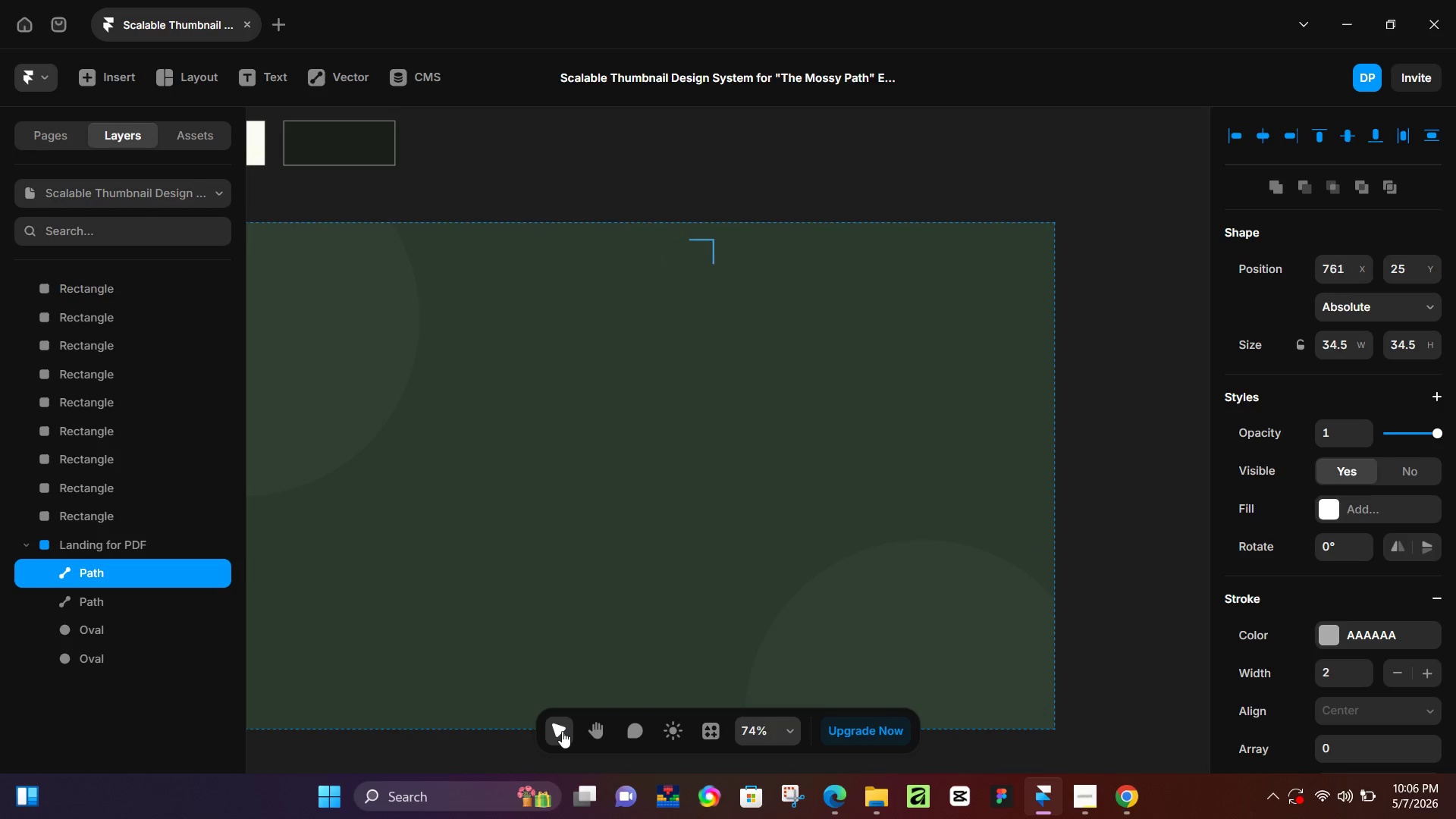 
hold_key(key=ArrowRight, duration=1.5)
 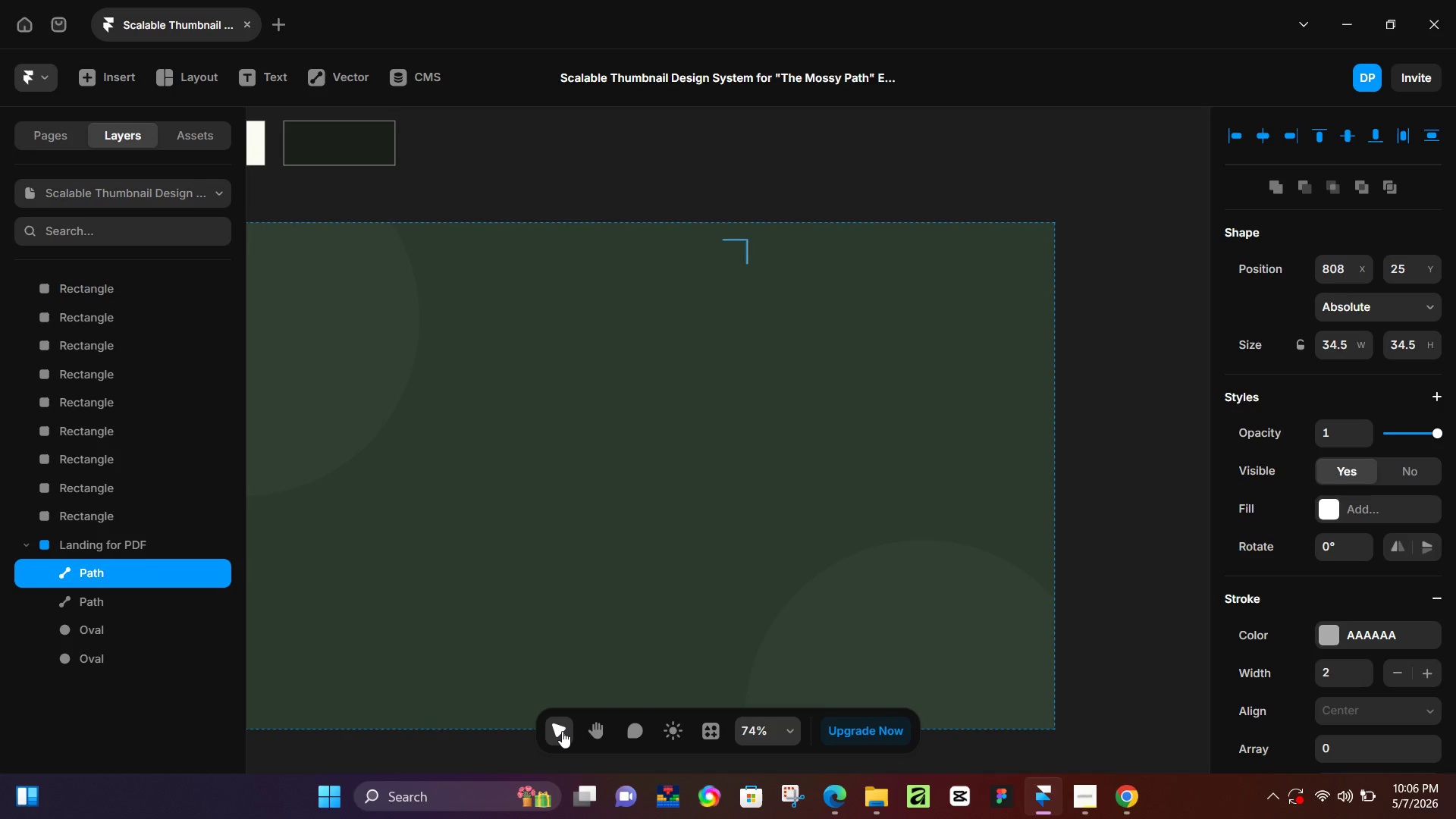 
hold_key(key=ArrowRight, duration=1.5)
 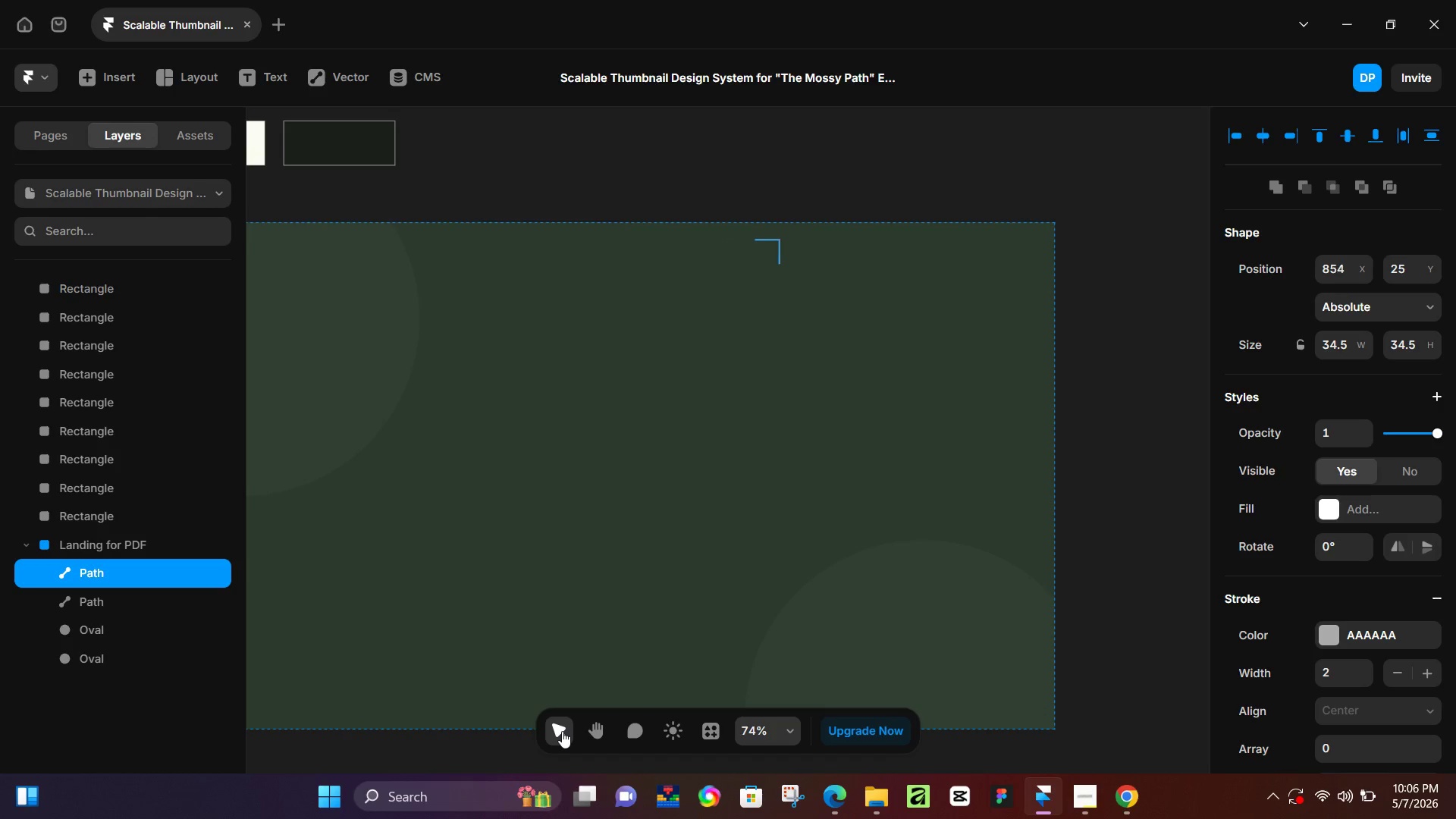 
hold_key(key=ArrowRight, duration=1.5)
 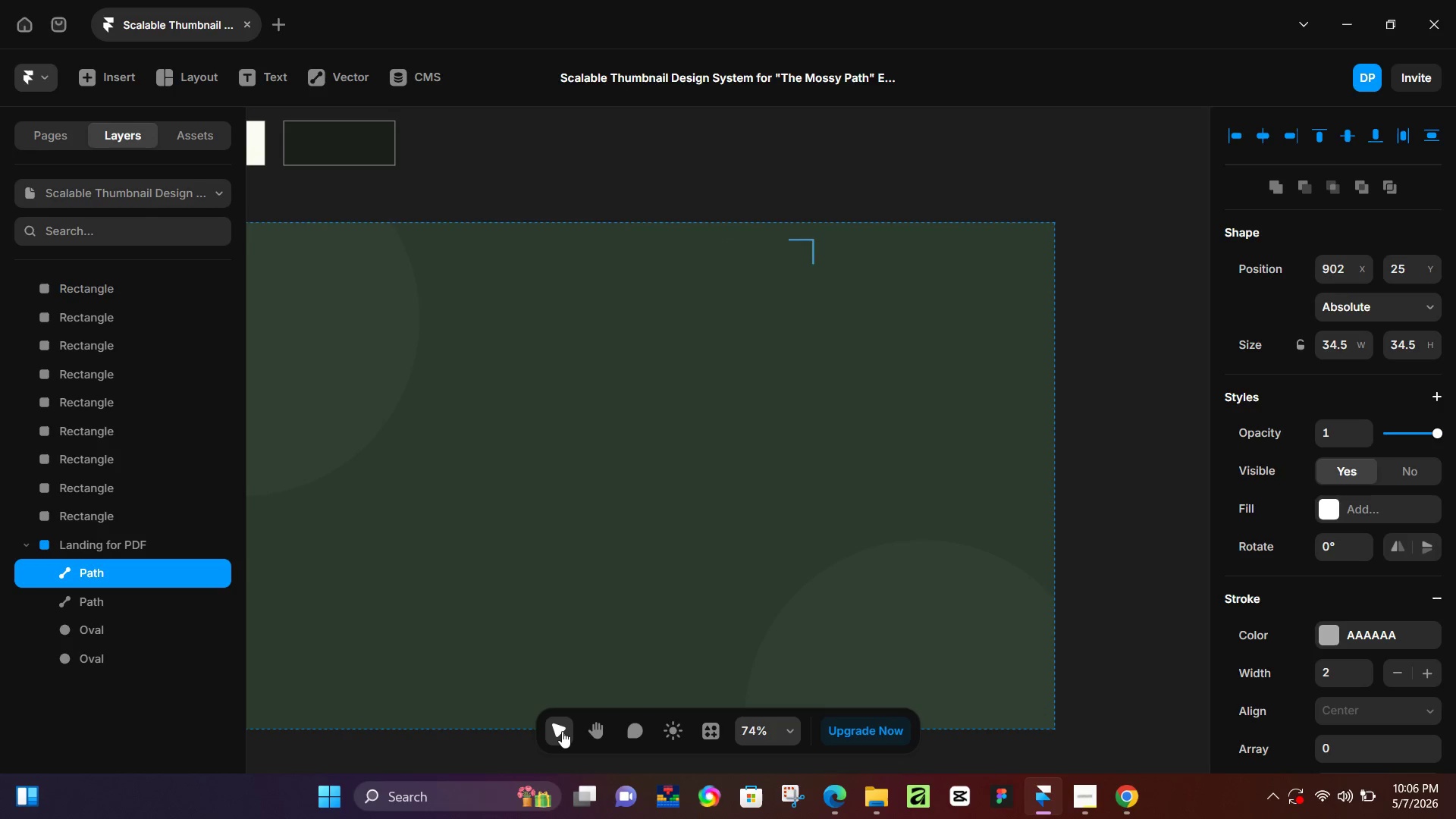 
hold_key(key=ArrowRight, duration=1.52)
 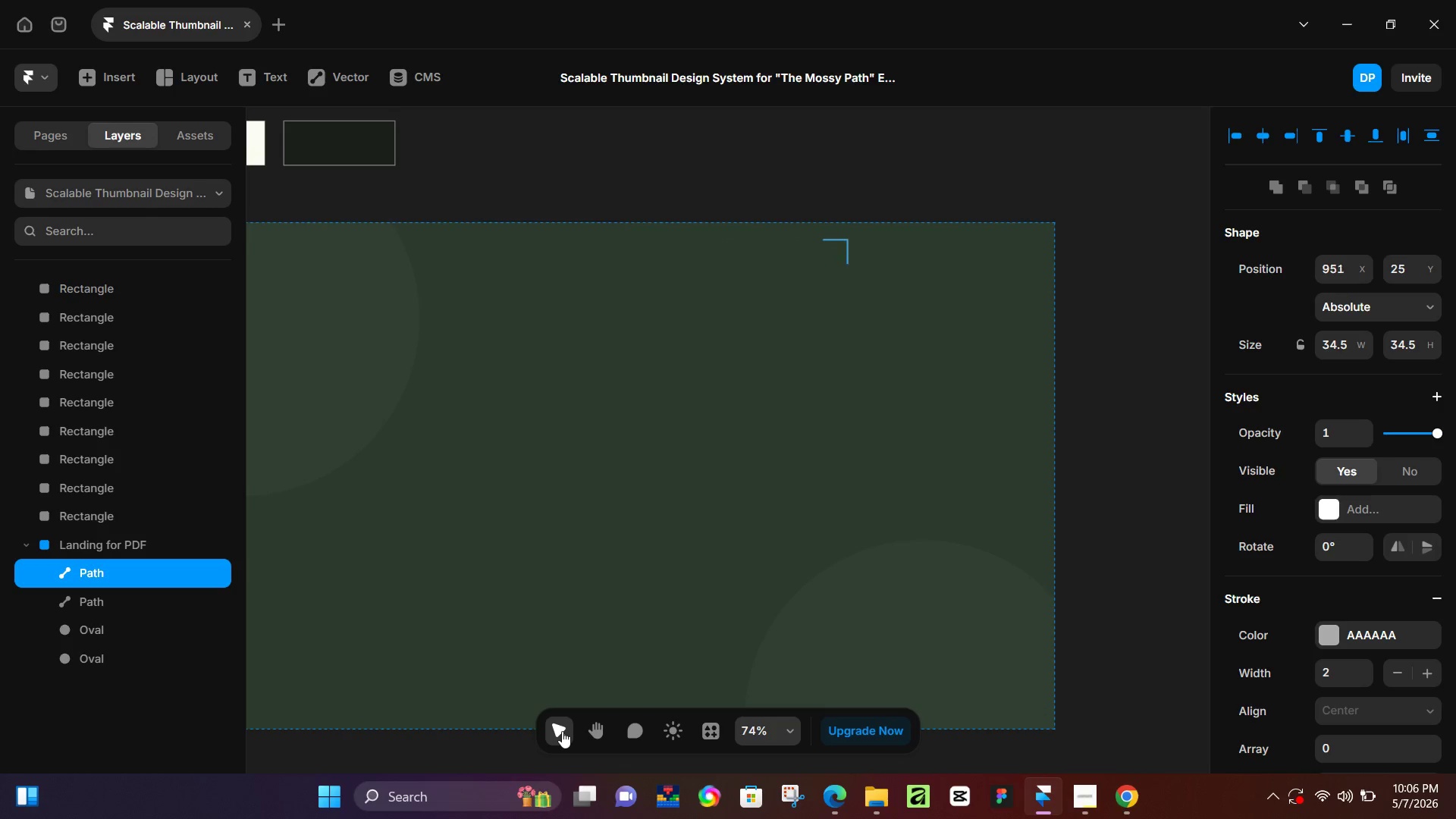 
hold_key(key=ArrowRight, duration=1.5)
 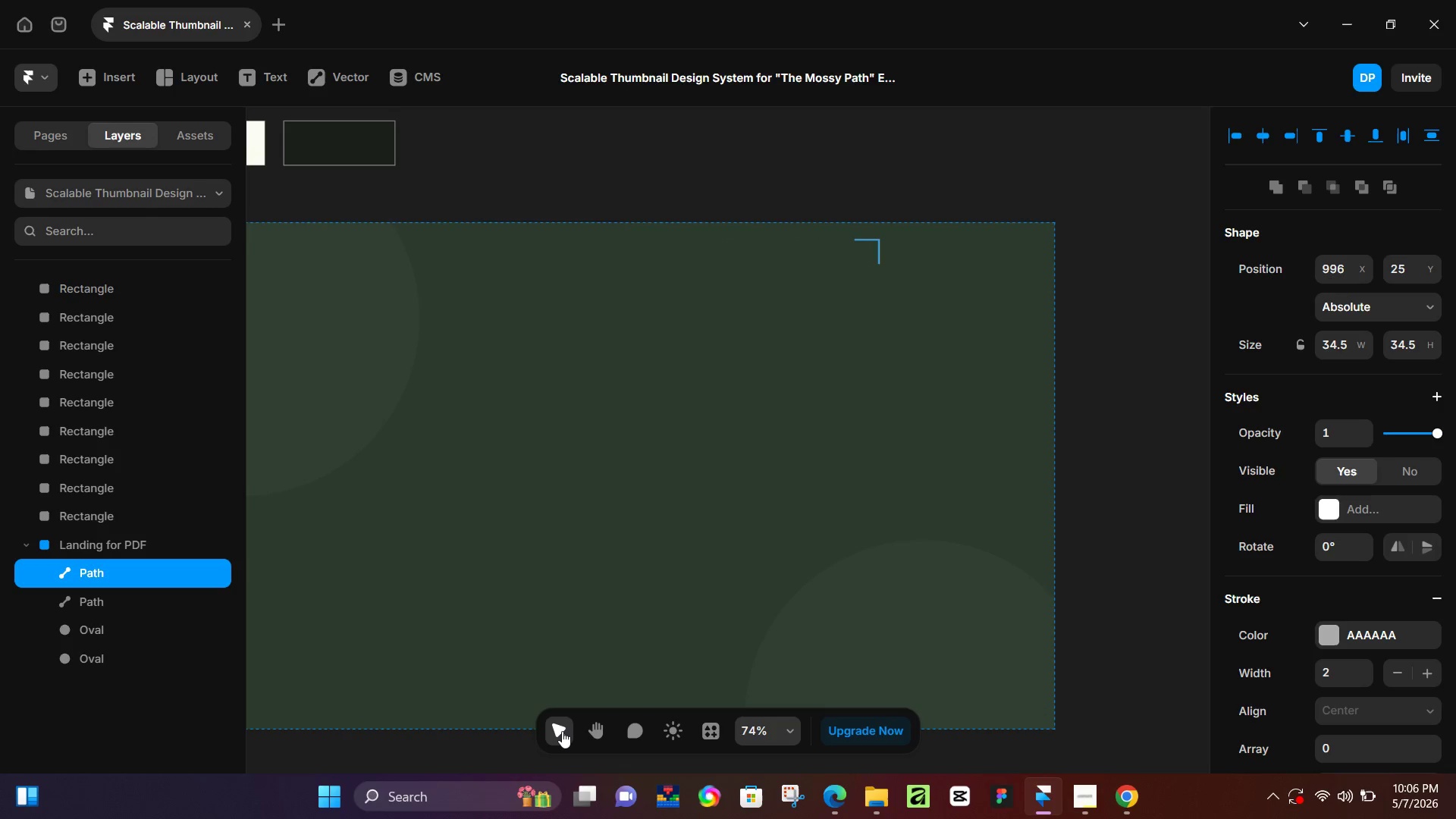 
hold_key(key=ArrowRight, duration=1.5)
 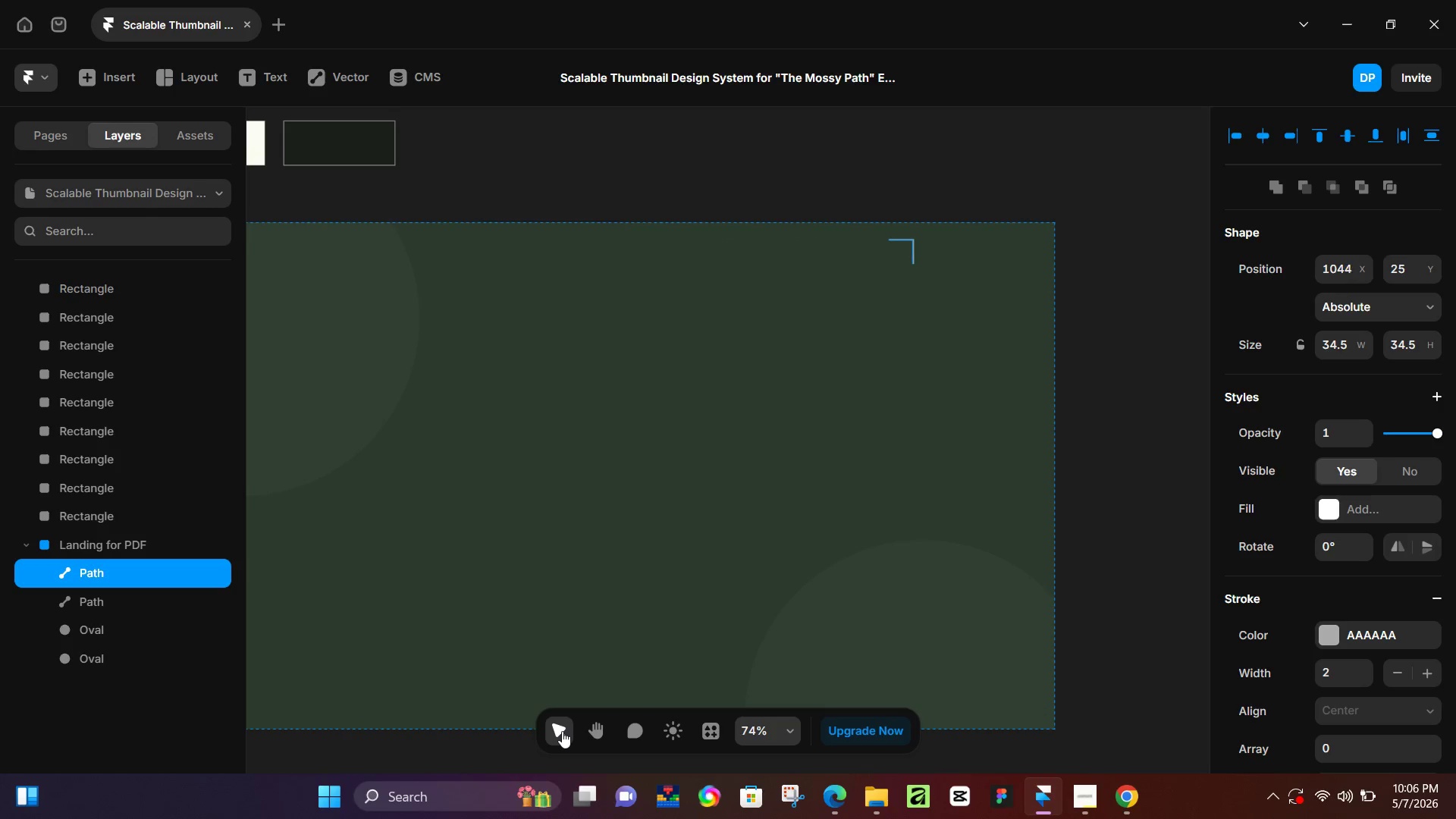 
hold_key(key=ArrowRight, duration=1.5)
 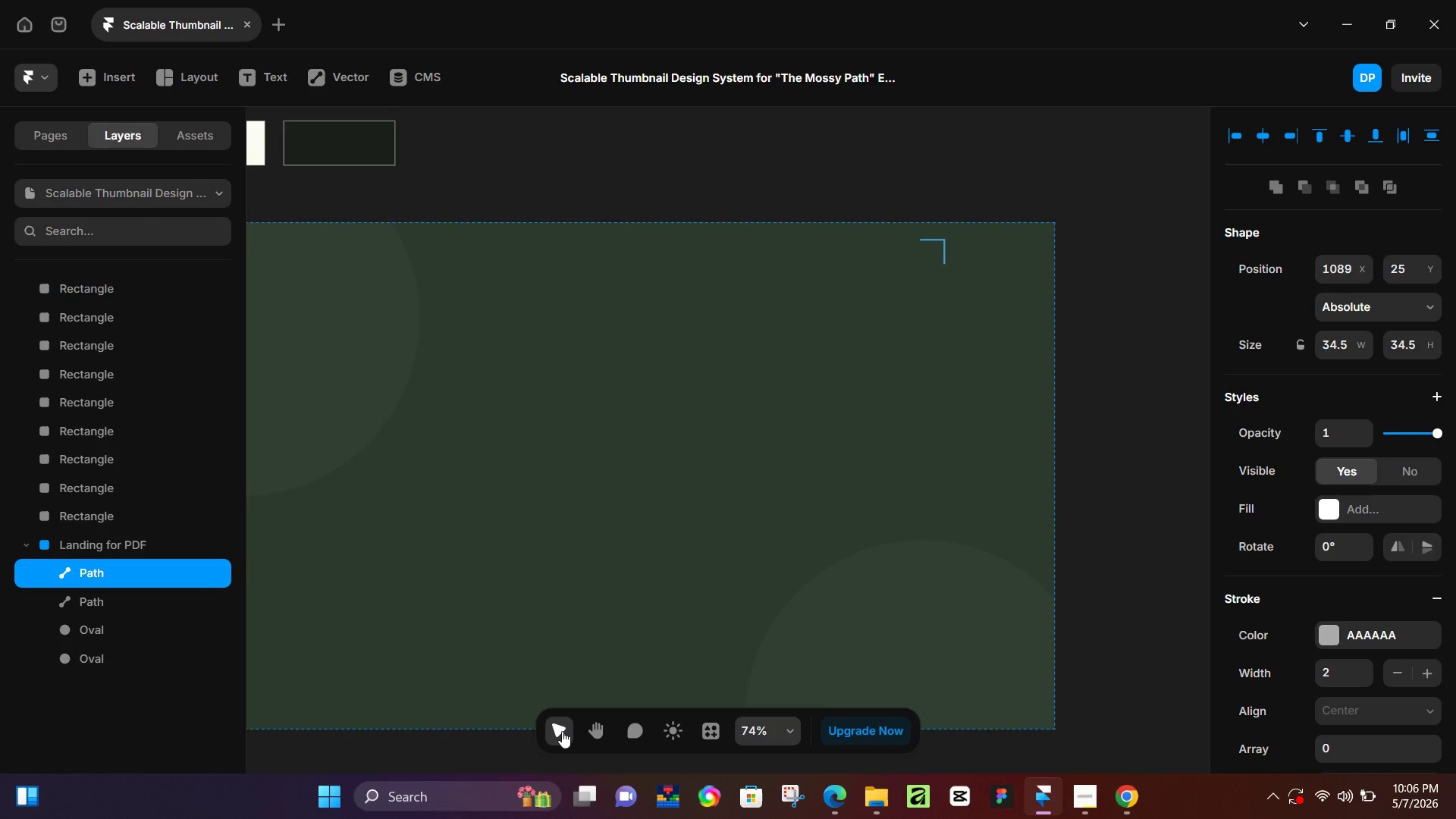 
hold_key(key=ArrowRight, duration=1.5)
 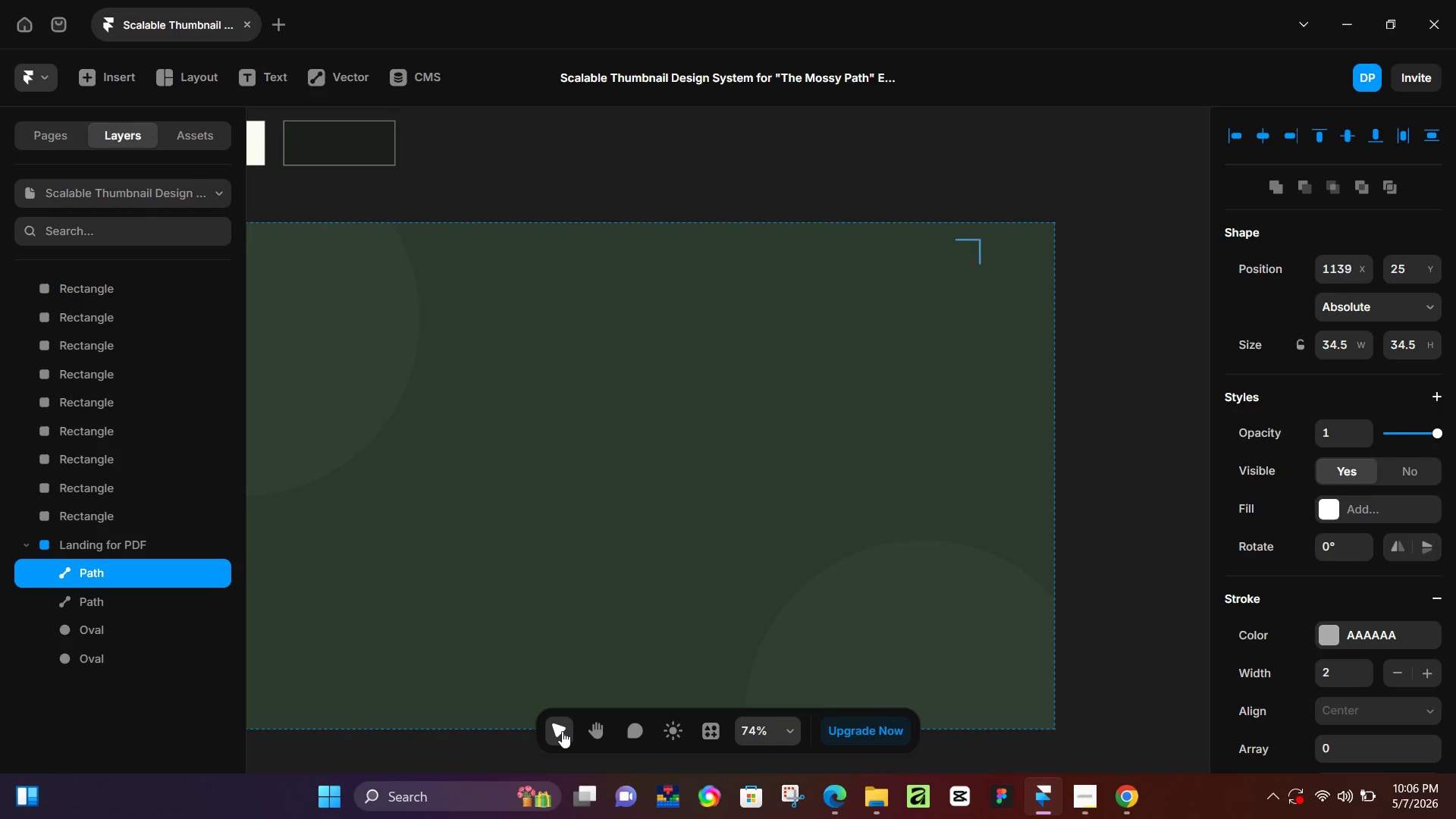 
hold_key(key=ArrowRight, duration=1.5)
 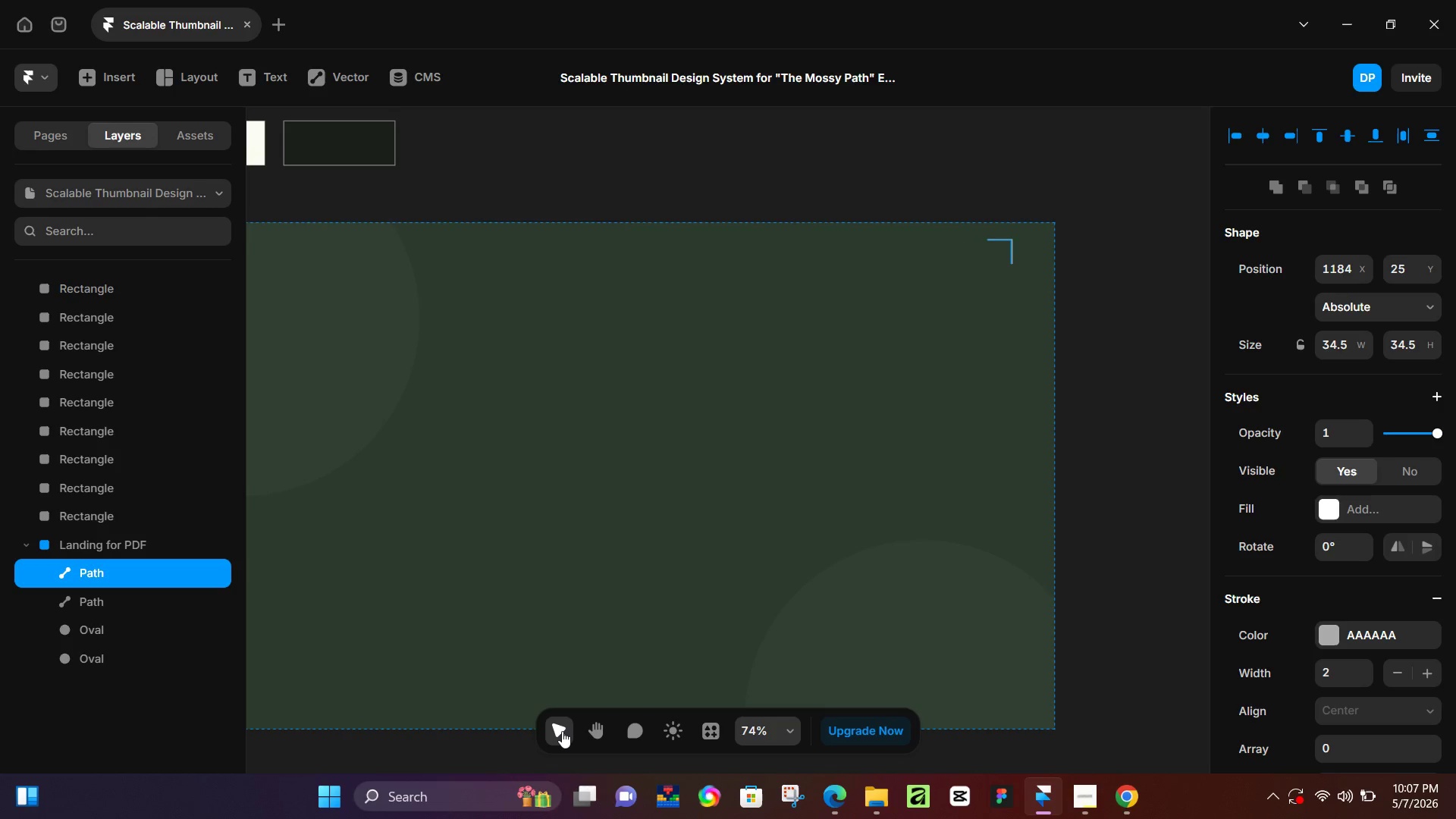 
hold_key(key=ArrowRight, duration=1.5)
 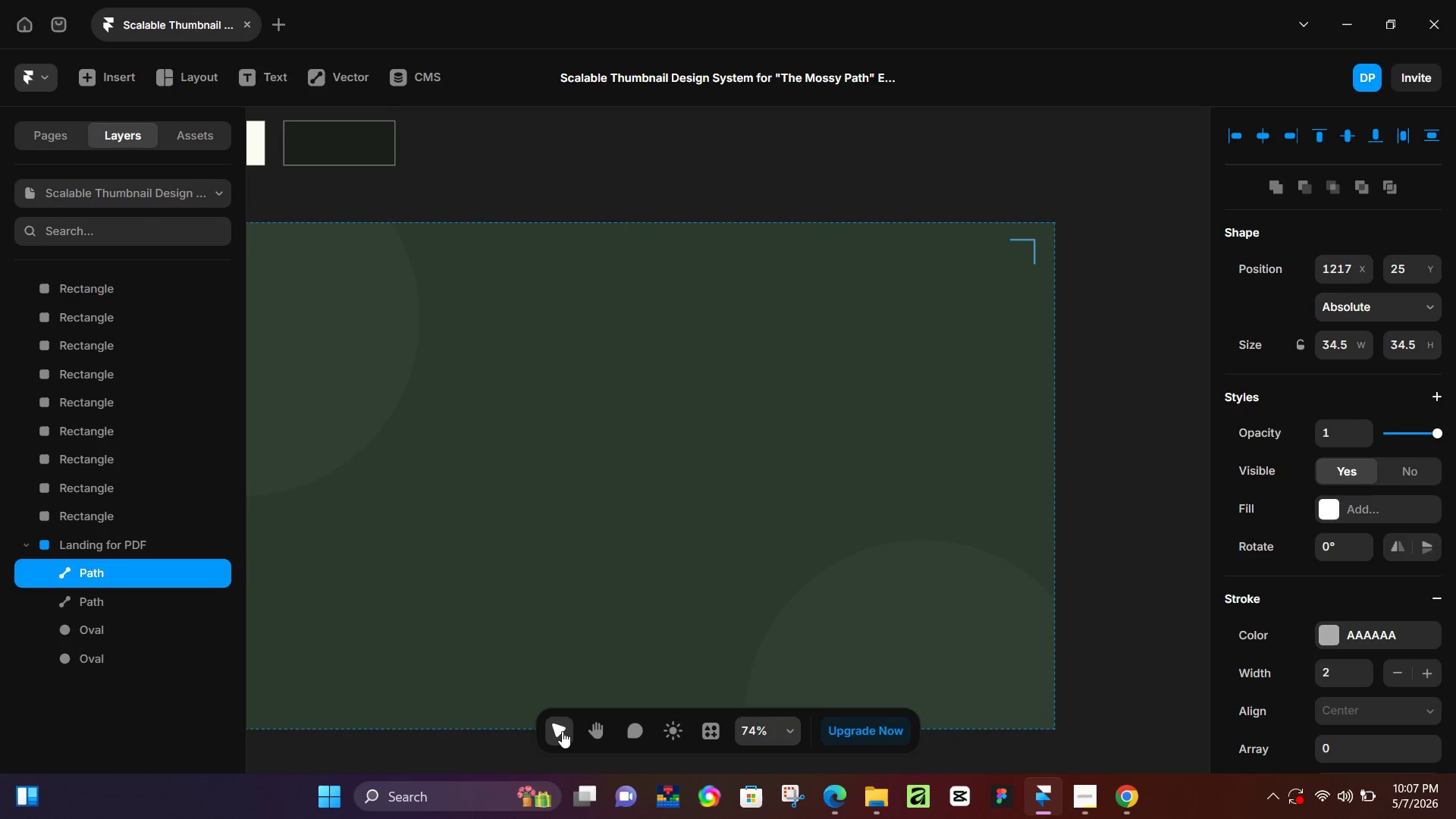 
key(ArrowRight)
 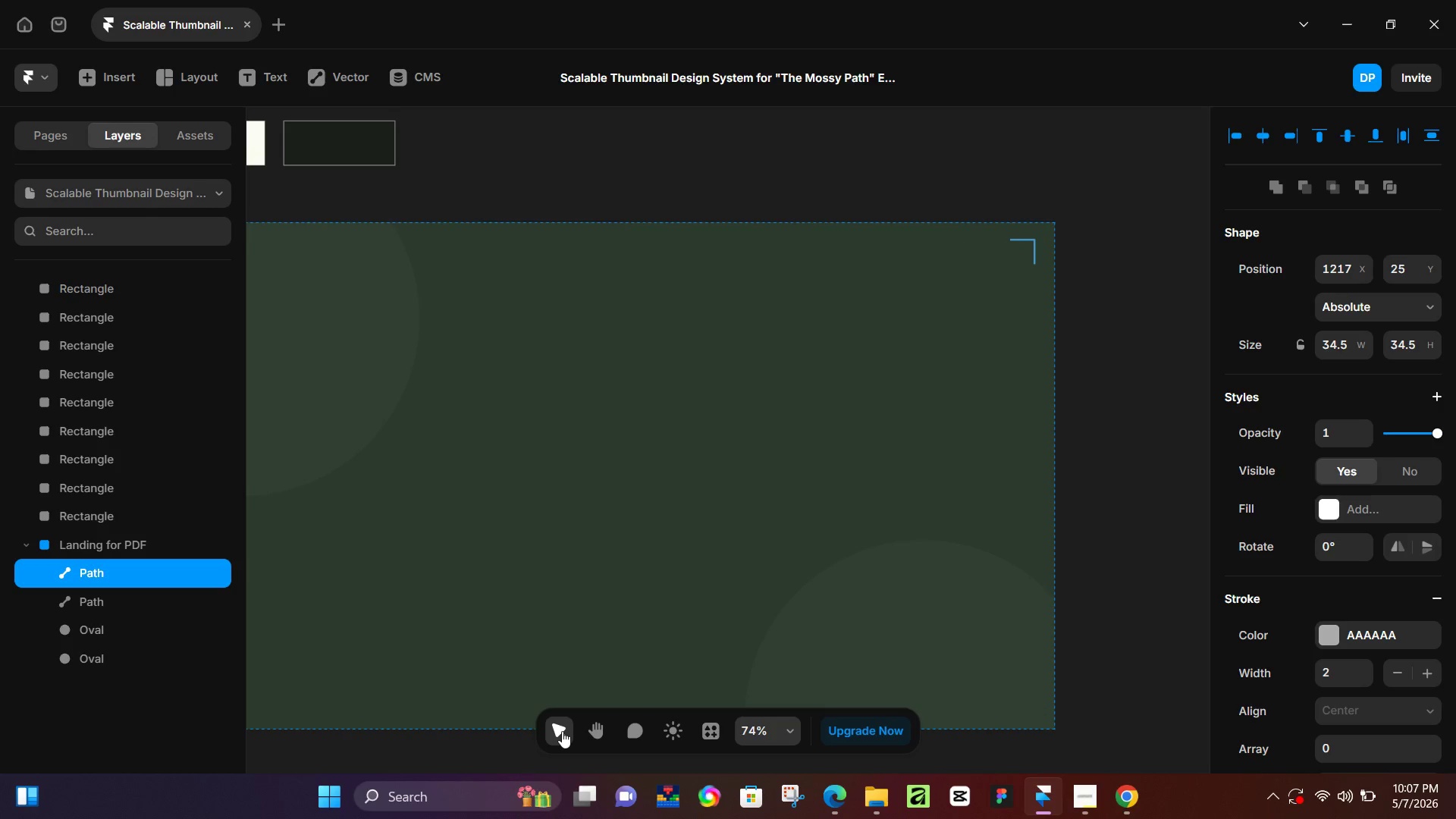 
key(ArrowRight)
 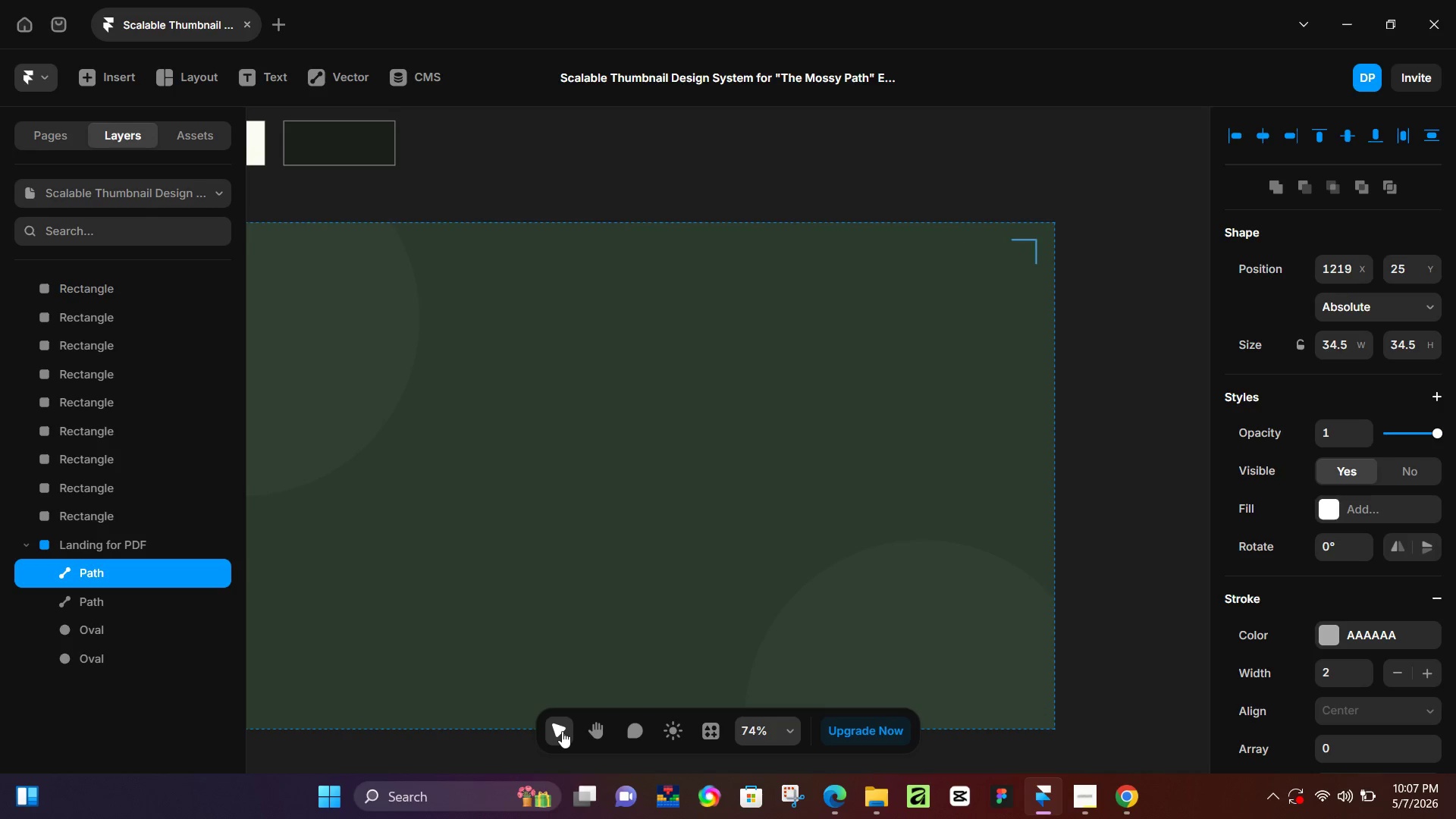 
key(ArrowRight)
 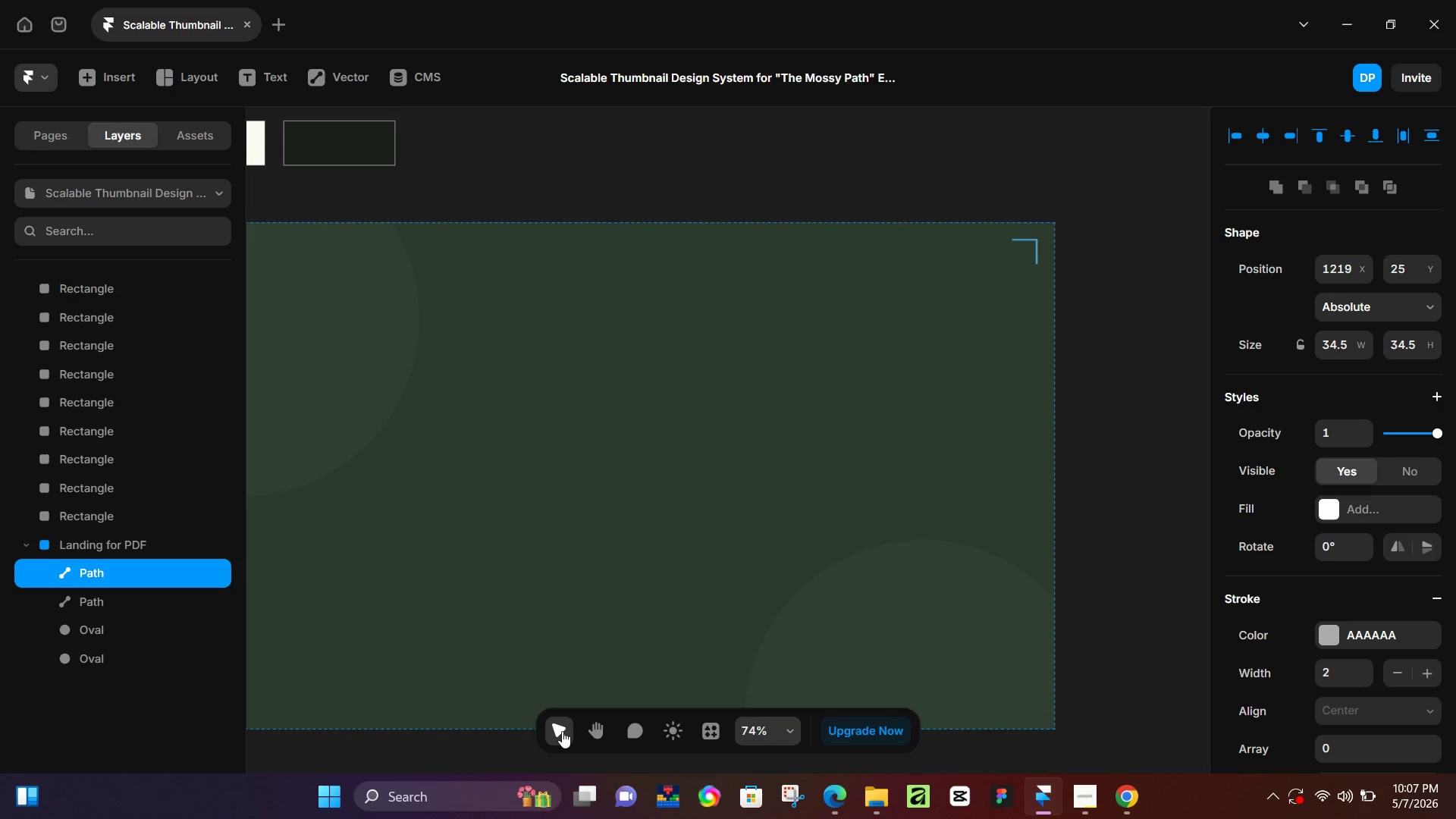 
key(ArrowRight)
 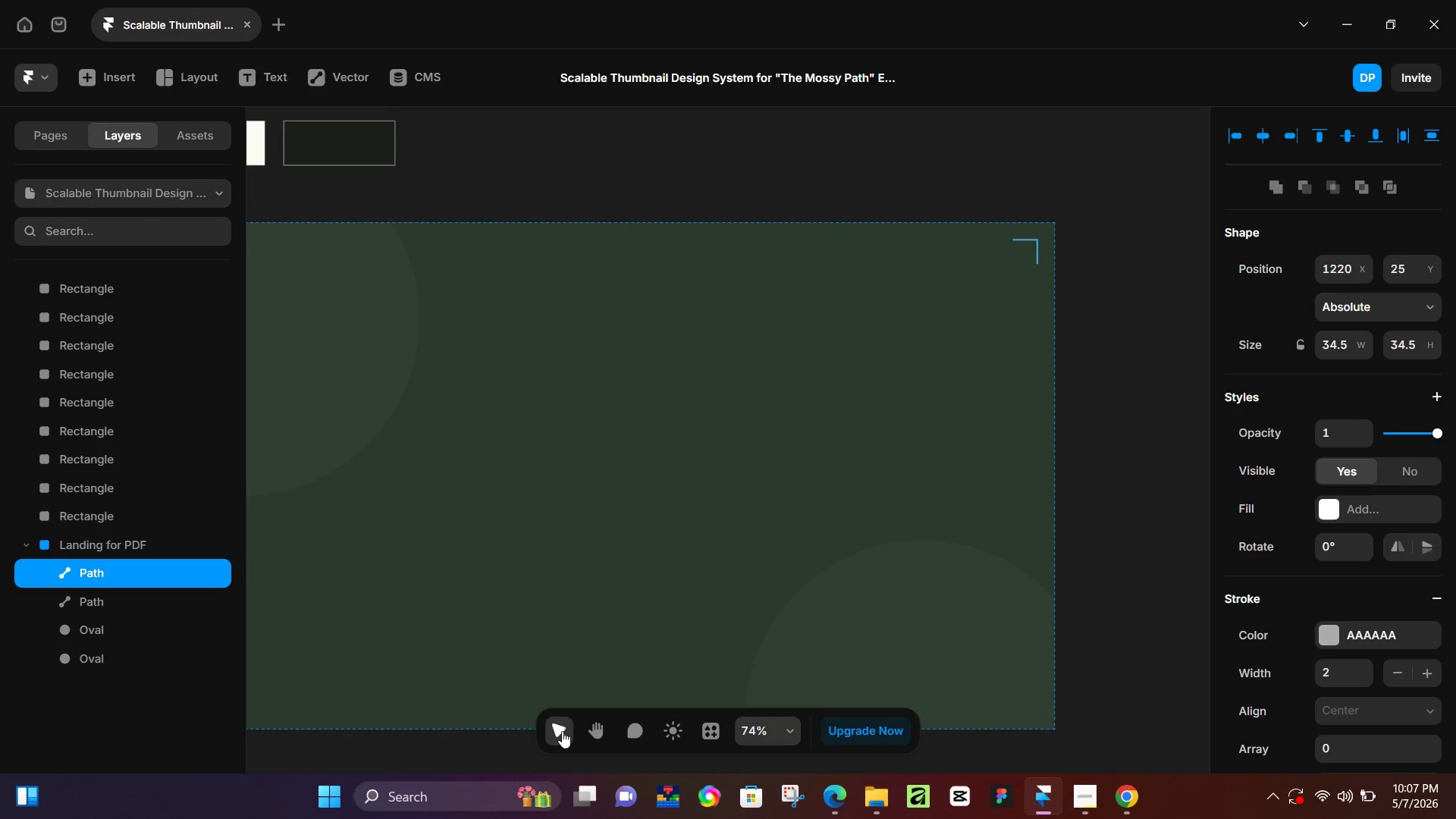 
key(ArrowRight)
 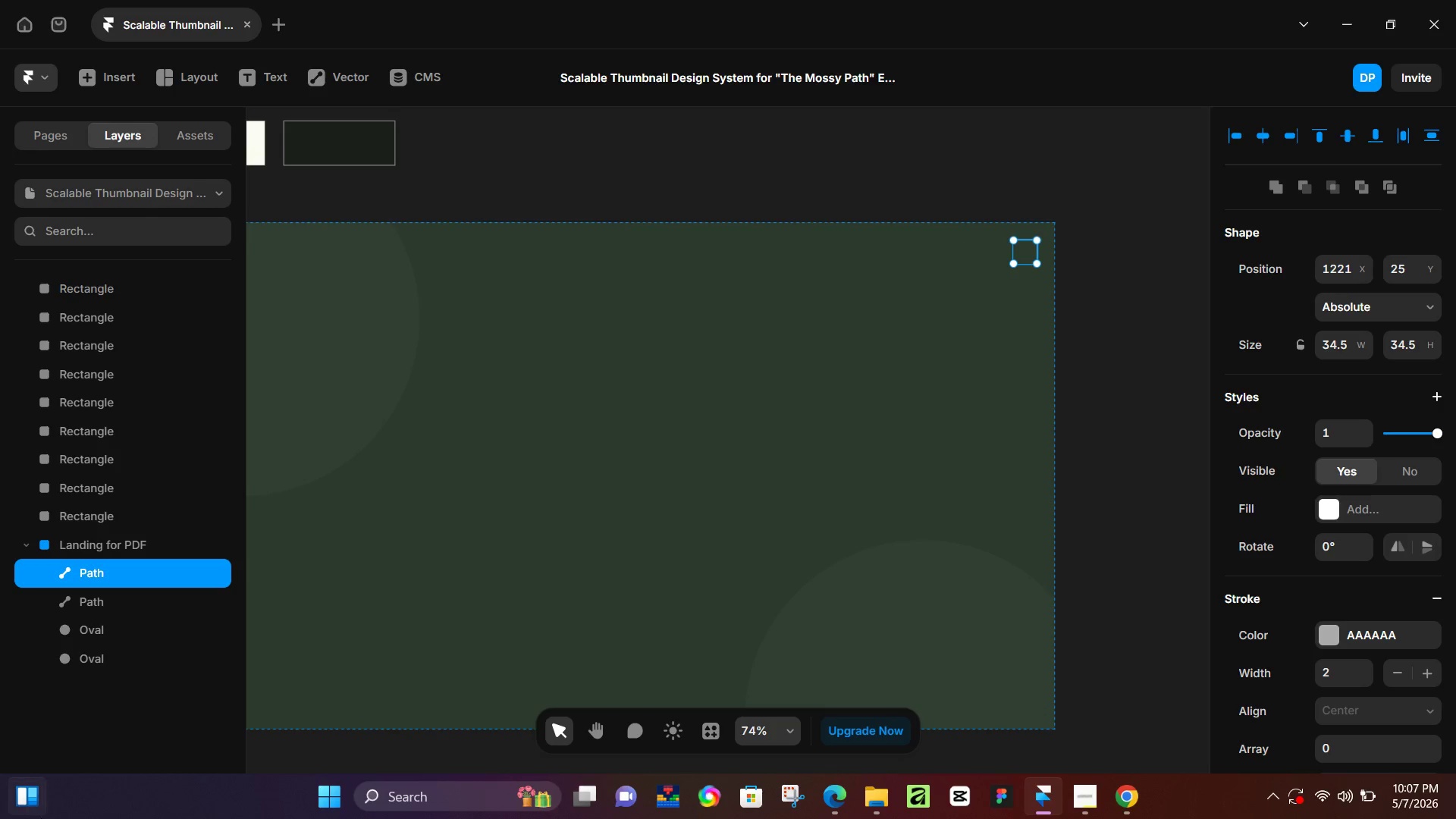 
hold_key(key=ShiftLeft, duration=0.53)
left_click([125, 604])
 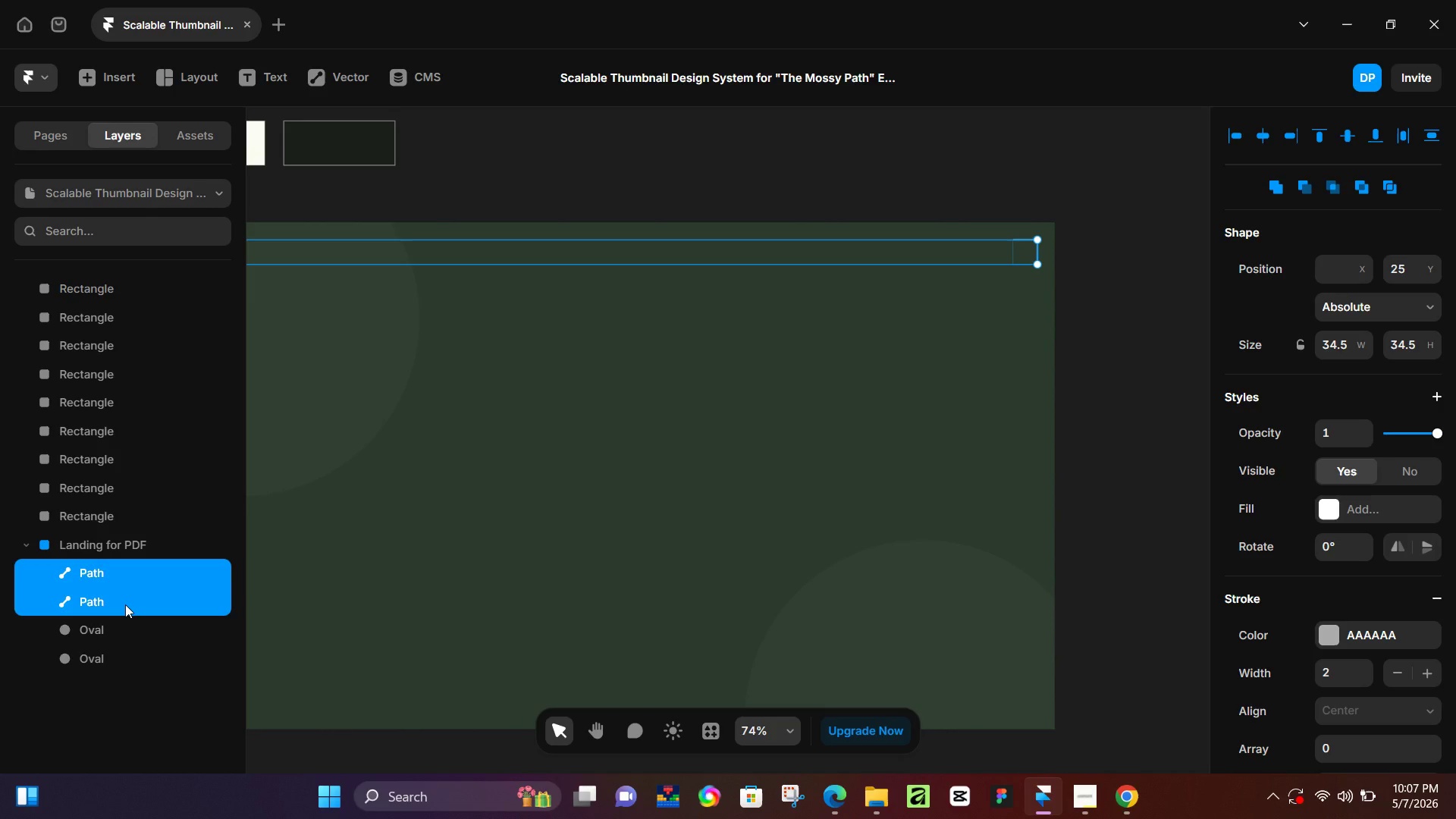 
key(Alt+Control+NumpadEnter)
 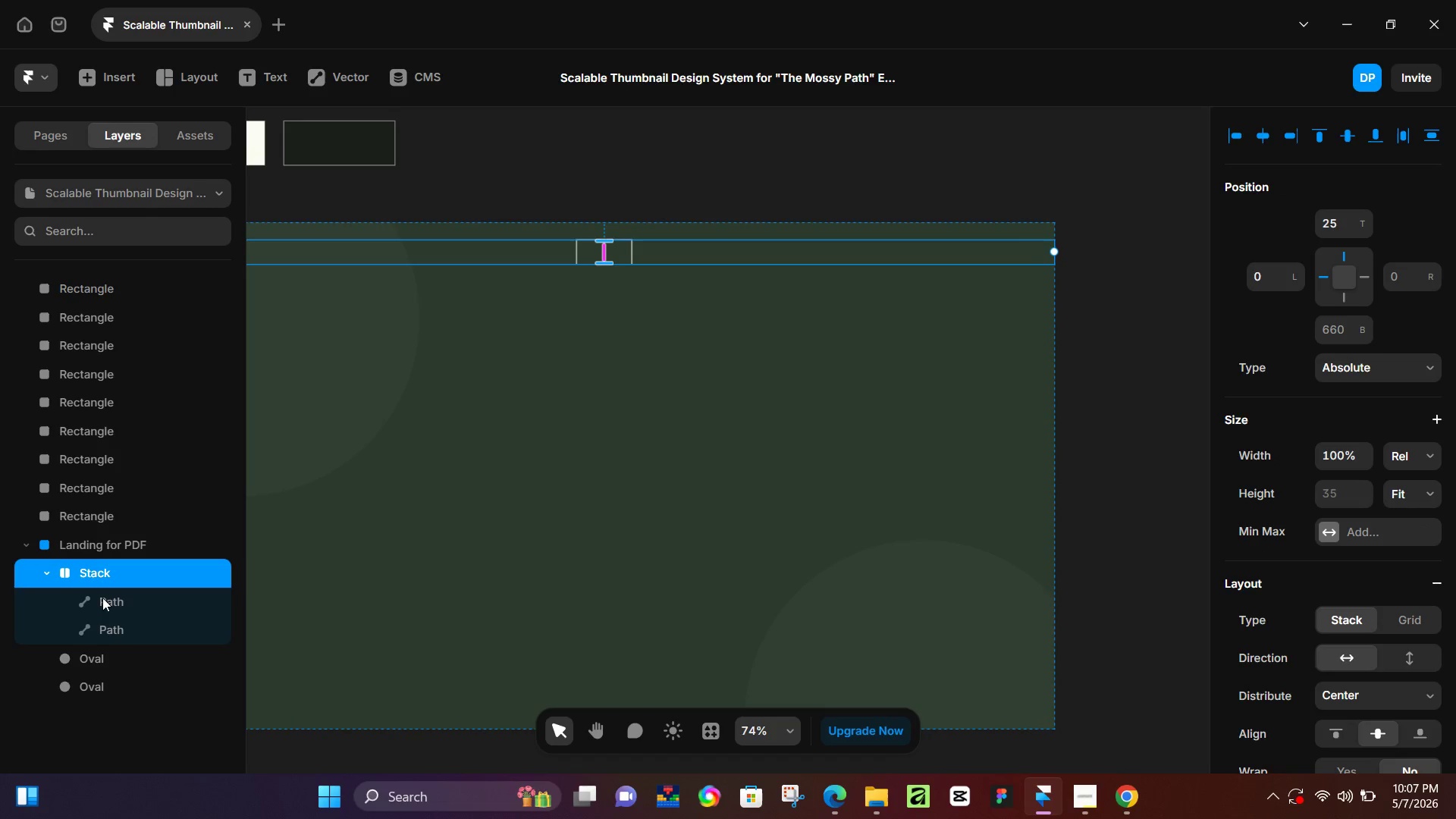 
hold_key(key=ControlLeft, duration=0.78)
 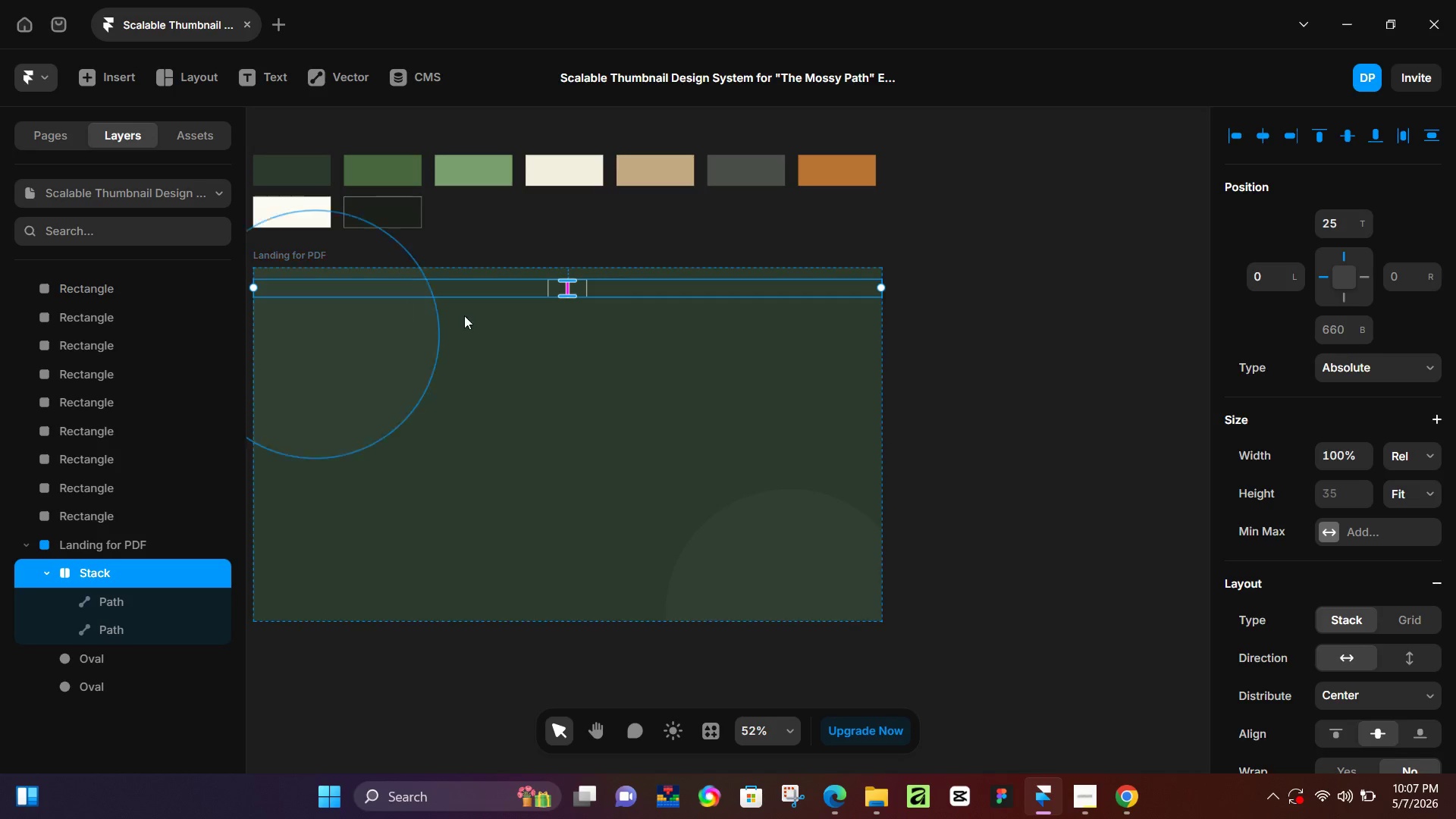 
hold_key(key=ControlLeft, duration=0.53)
 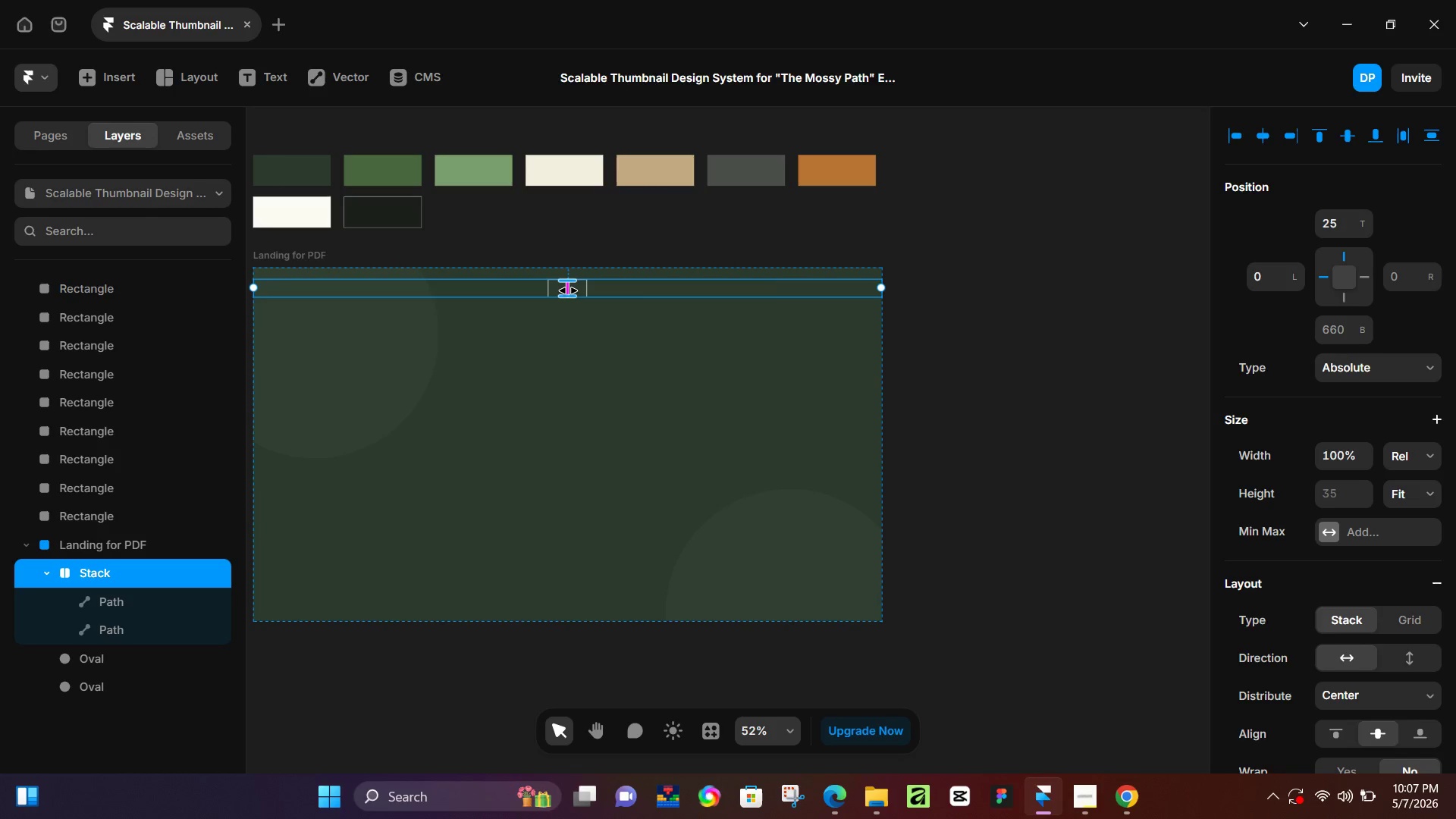 
scroll: coordinate [484, 372], scroll_direction: down, amount: 3.0
 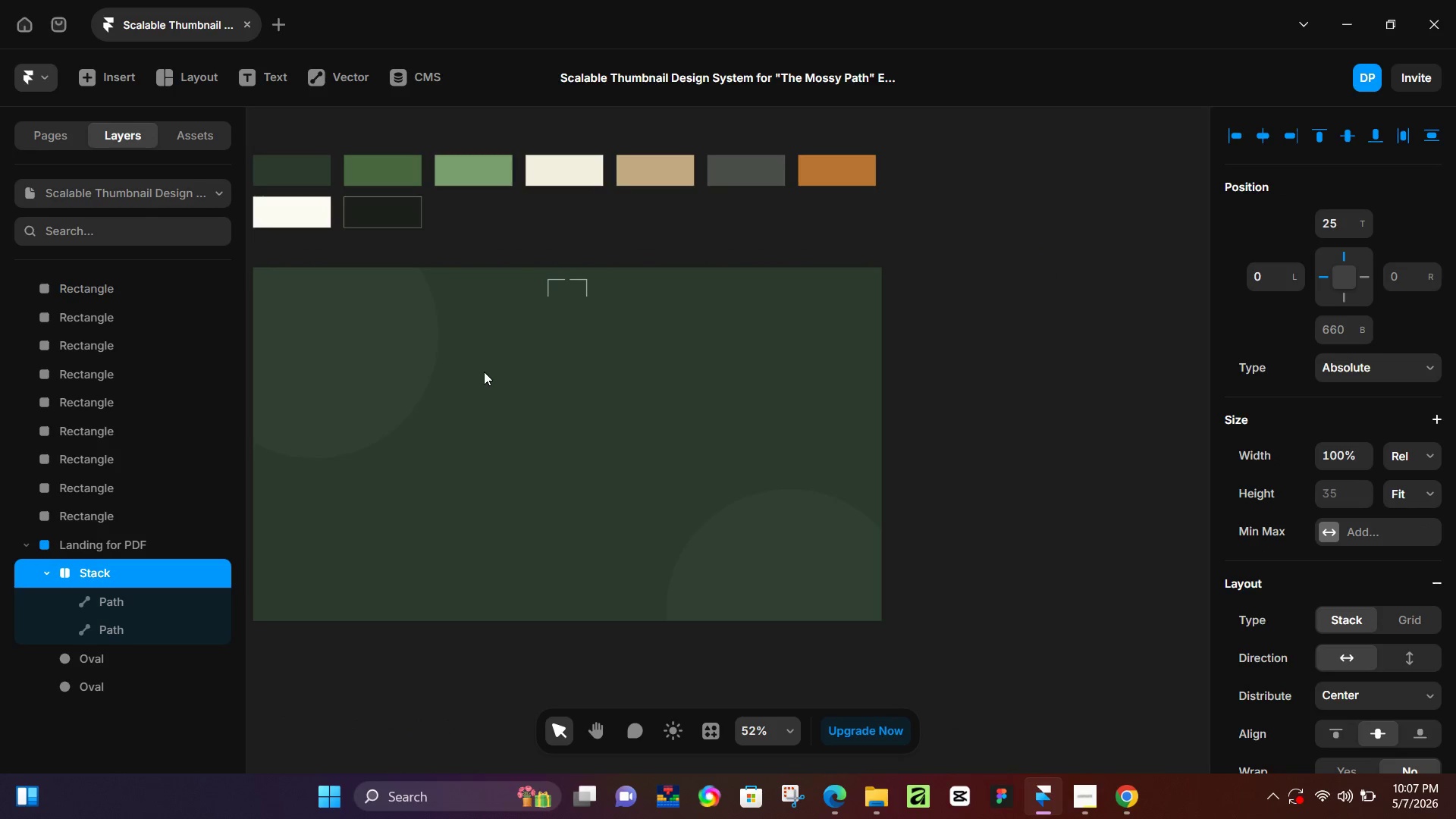 
left_click_drag(start_coordinate=[568, 290], to_coordinate=[1134, 331])
 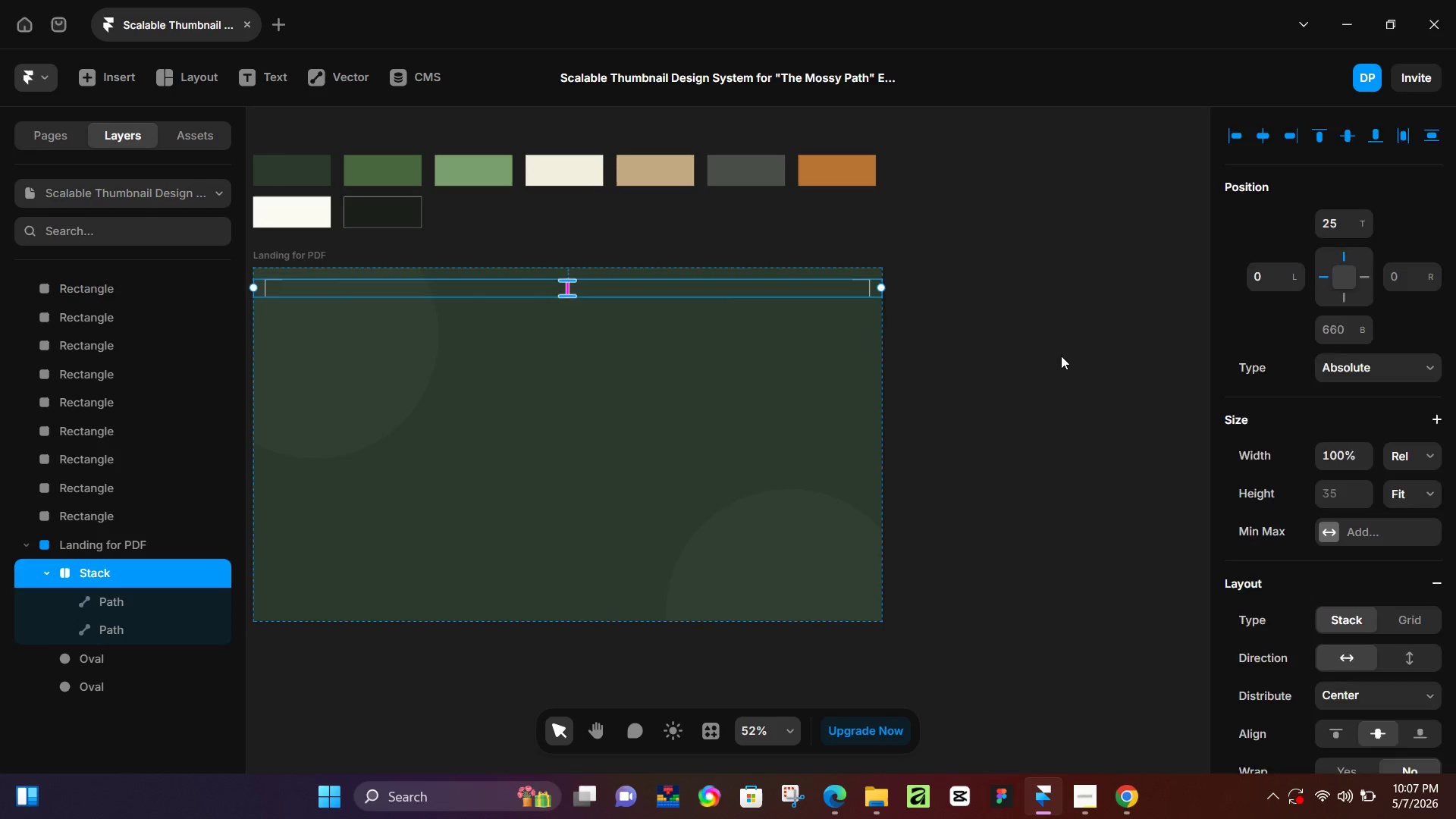 
left_click([1061, 356])
 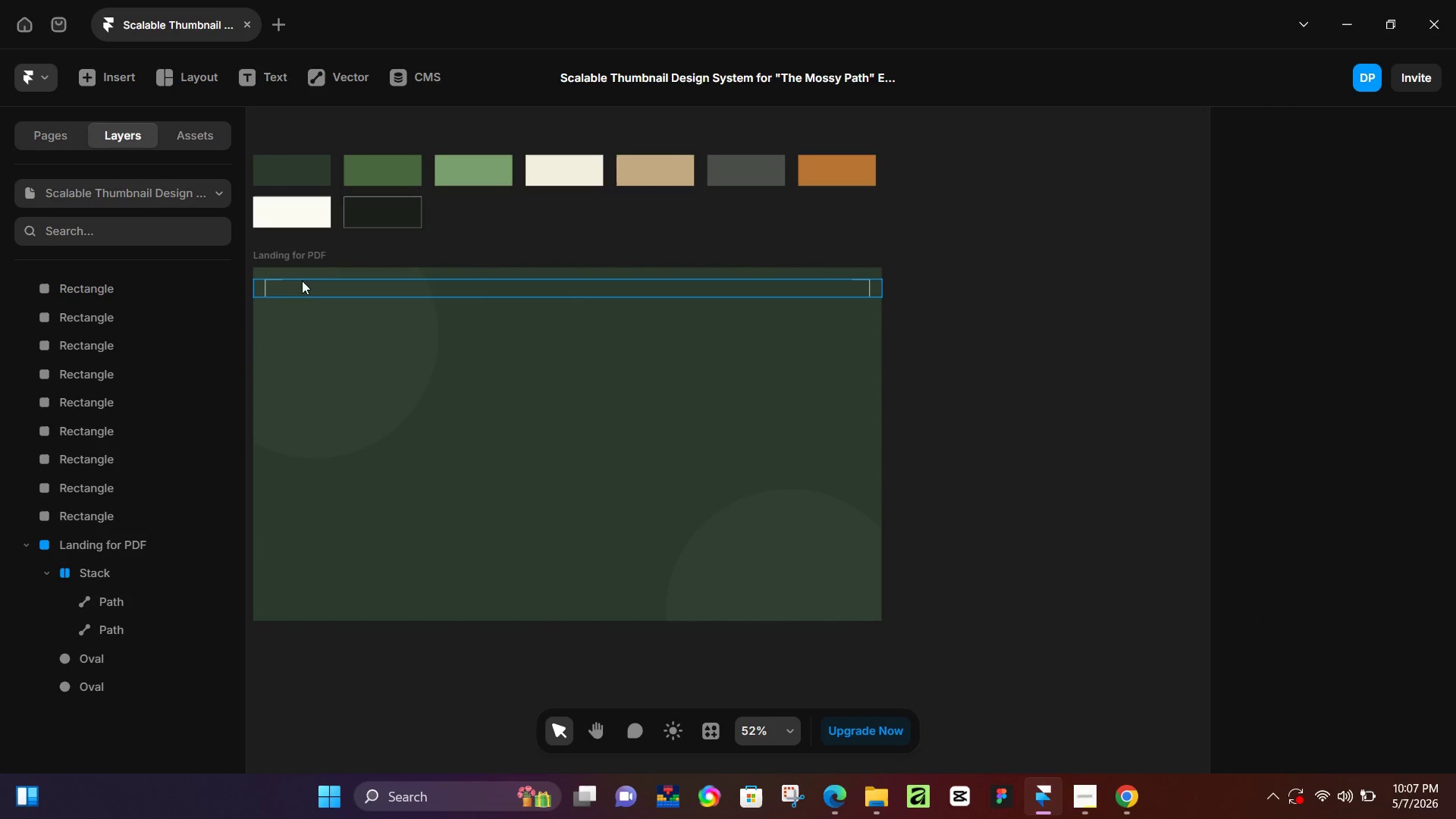 
left_click([311, 281])
 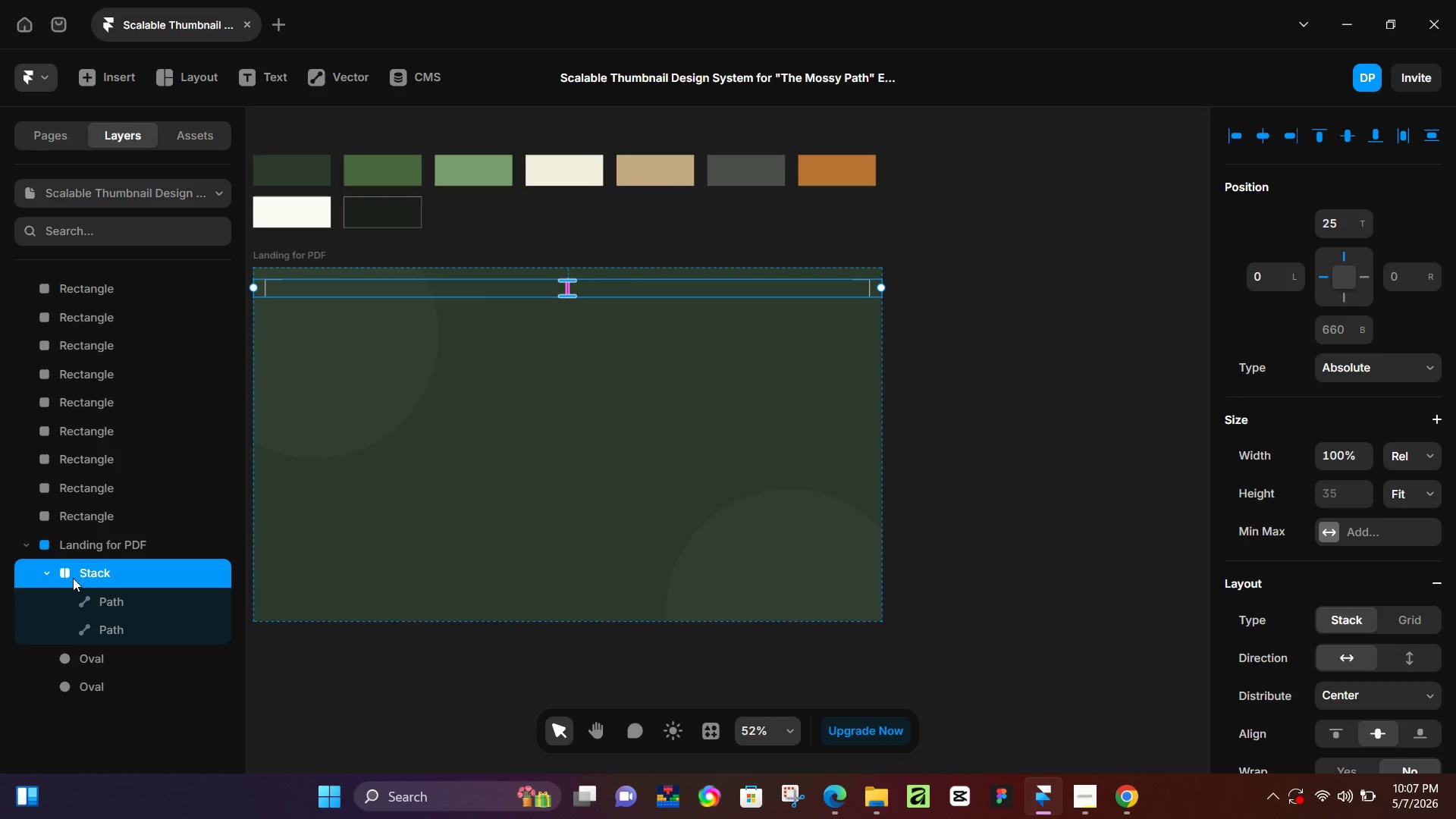 
left_click([44, 570])
 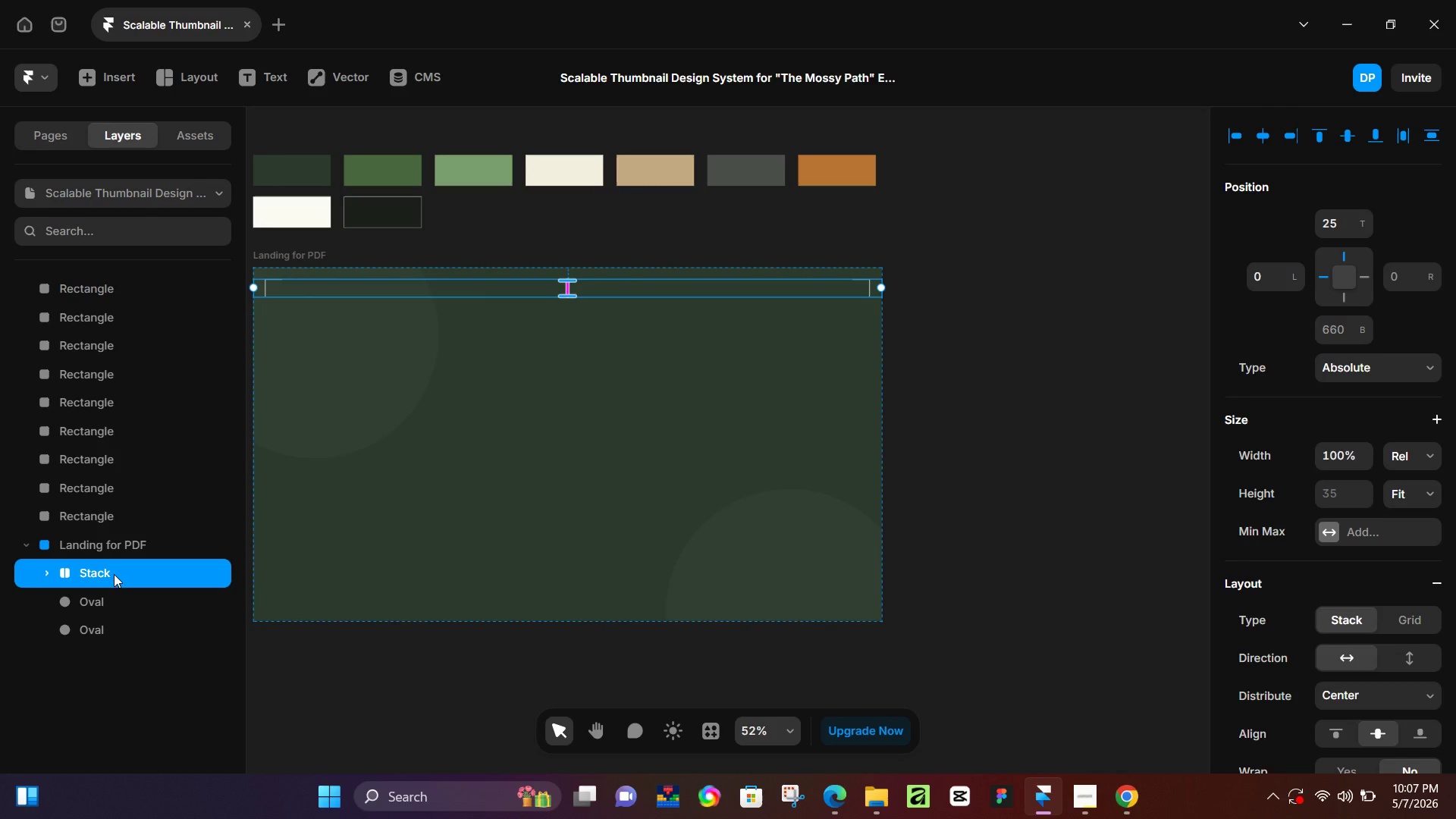 
key(Control+D)
 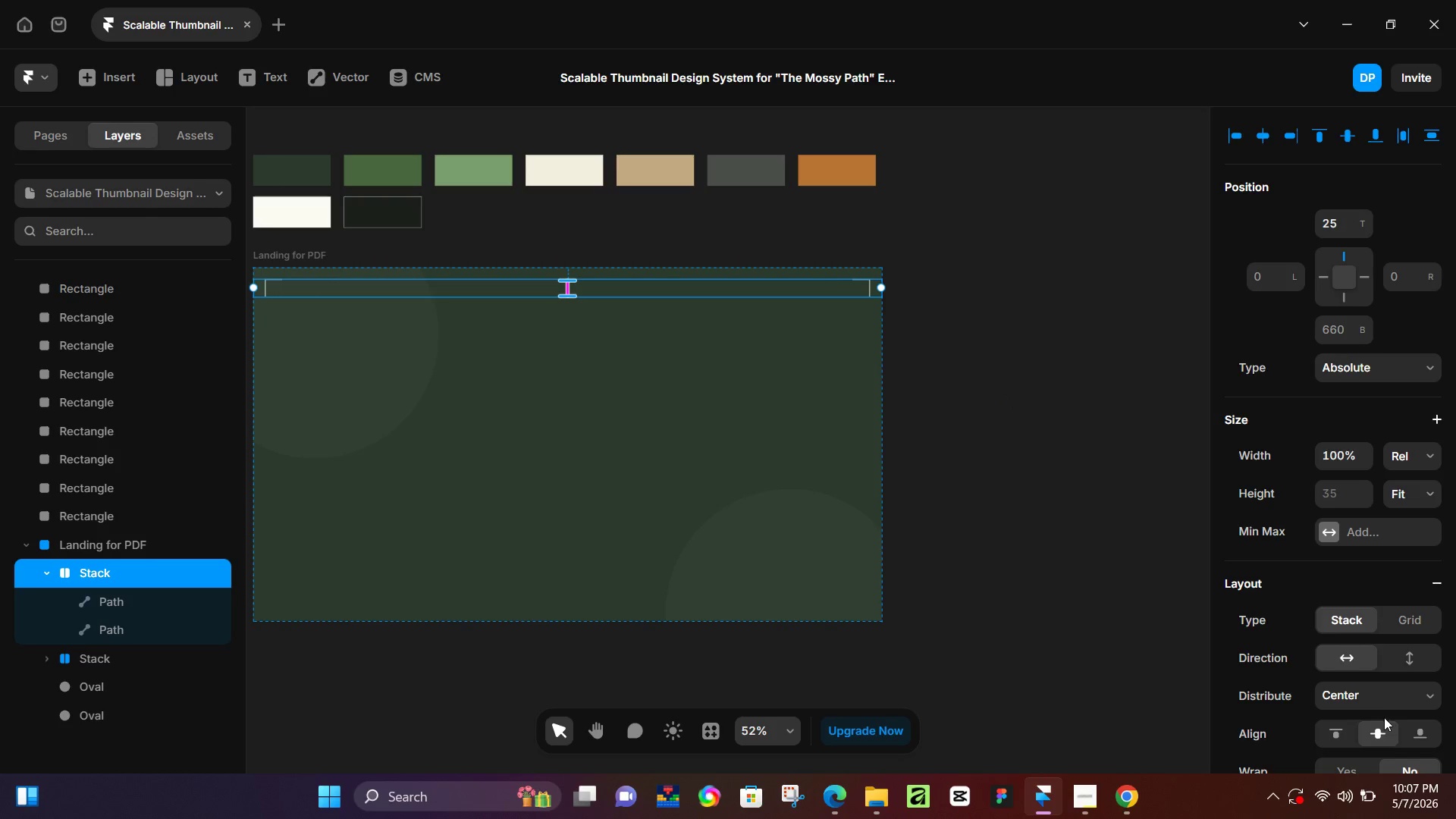 
scroll: coordinate [1343, 567], scroll_direction: down, amount: 5.0
 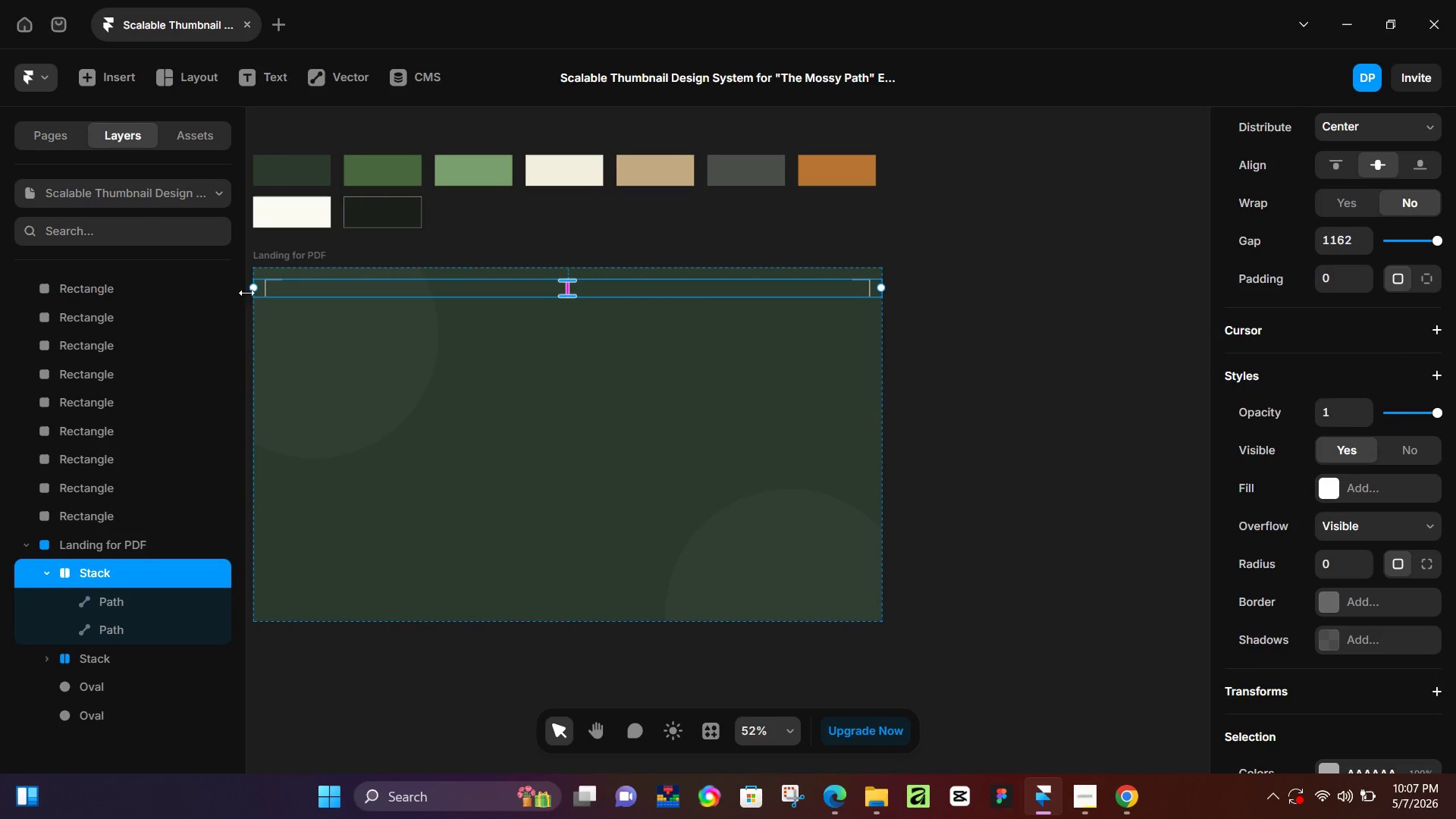 
wait(6.89)
 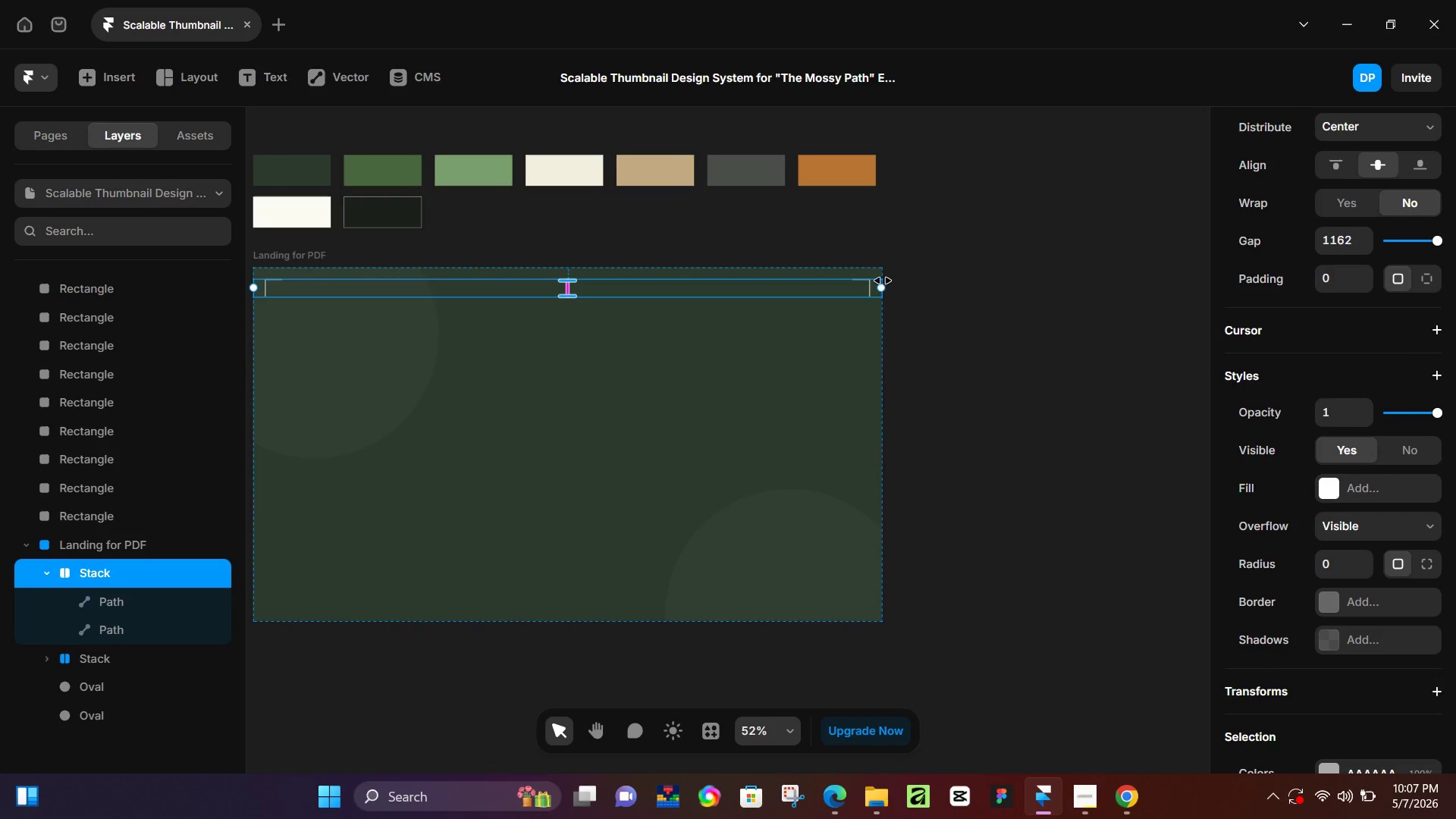 
left_click([332, 288])
 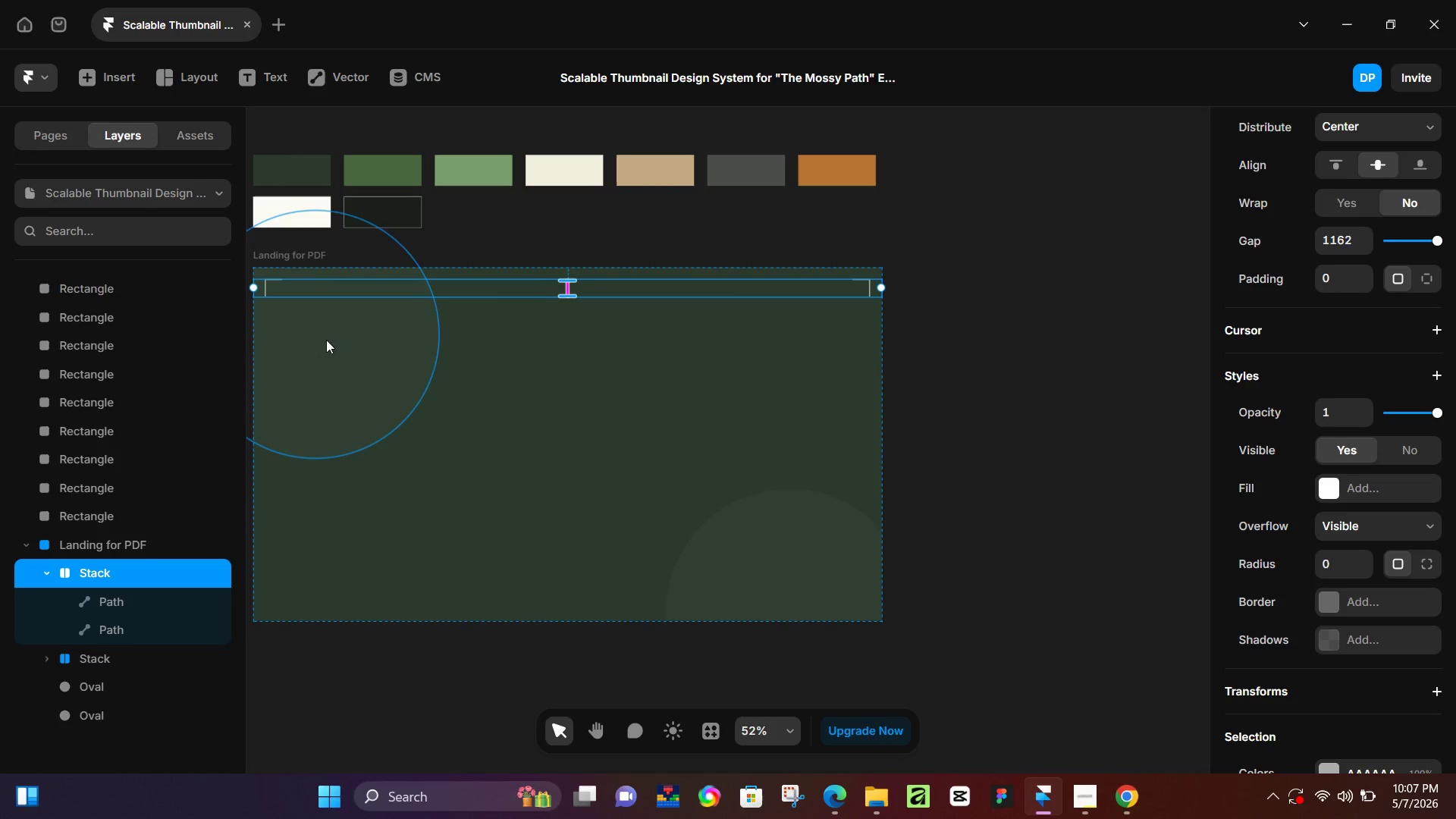 
hold_key(key=ControlLeft, duration=0.39)
 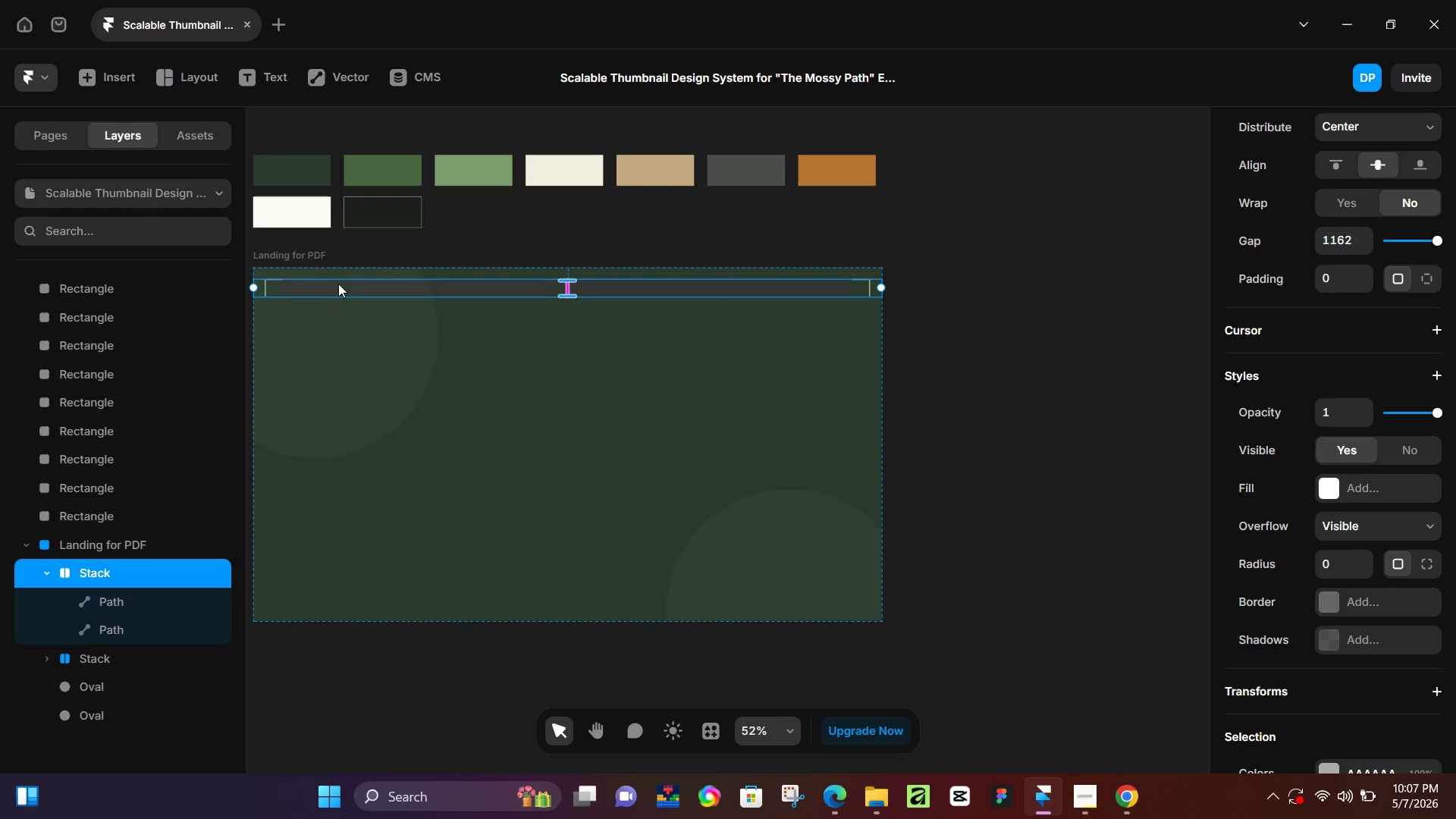 
left_click_drag(start_coordinate=[338, 285], to_coordinate=[339, 352])
 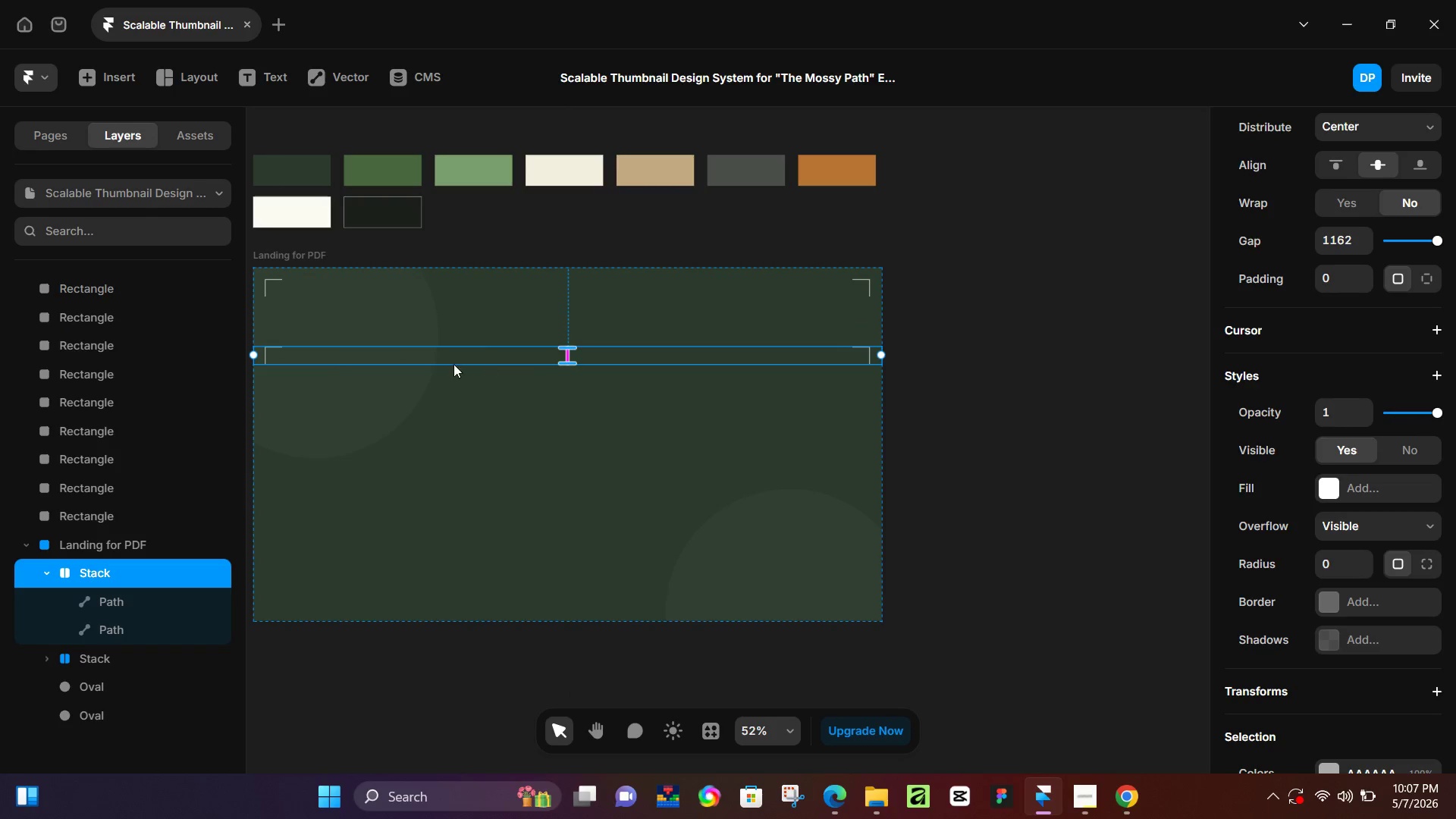 
key(Control+ControlLeft)
 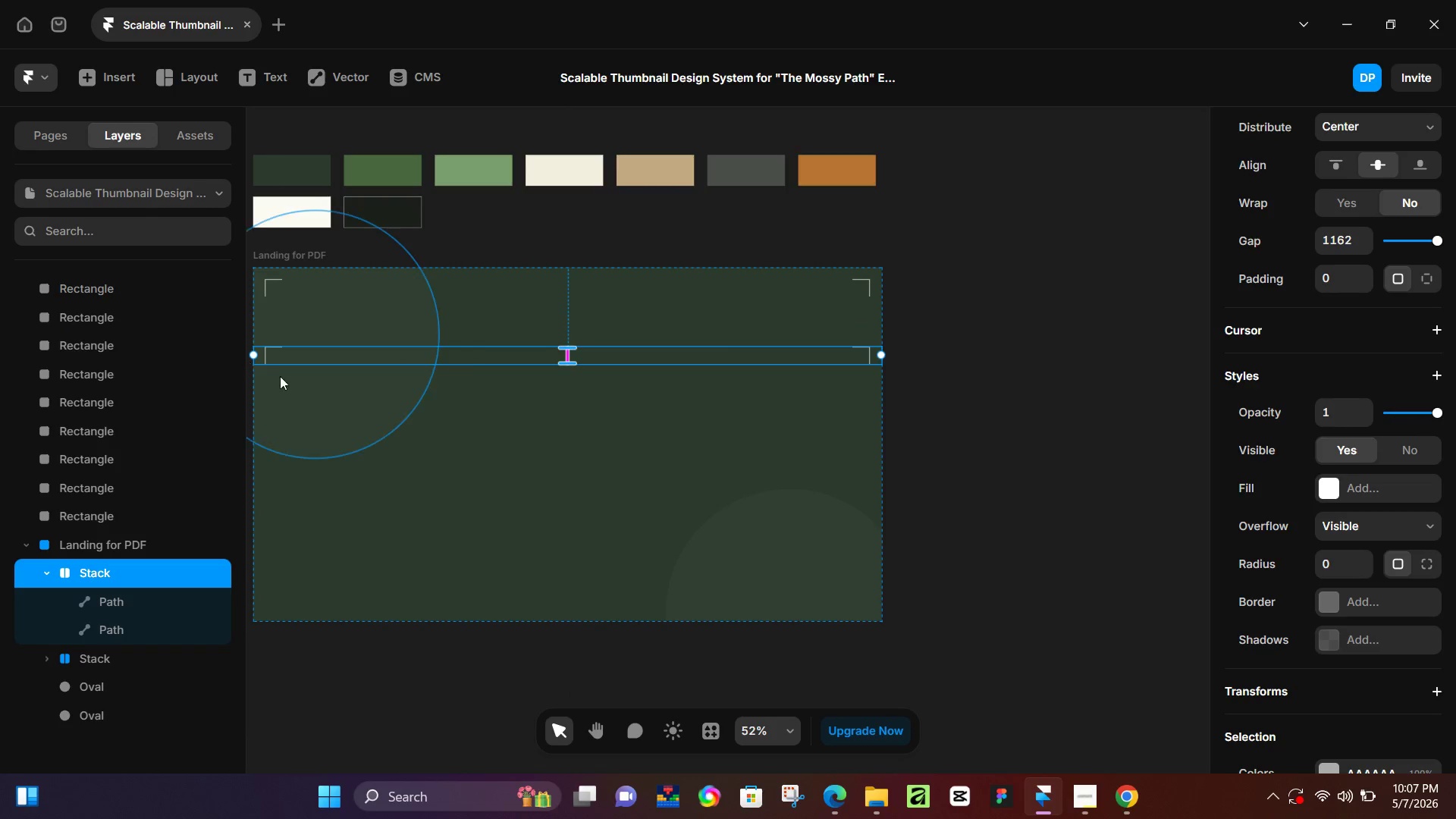 
hold_key(key=Space, duration=0.58)
 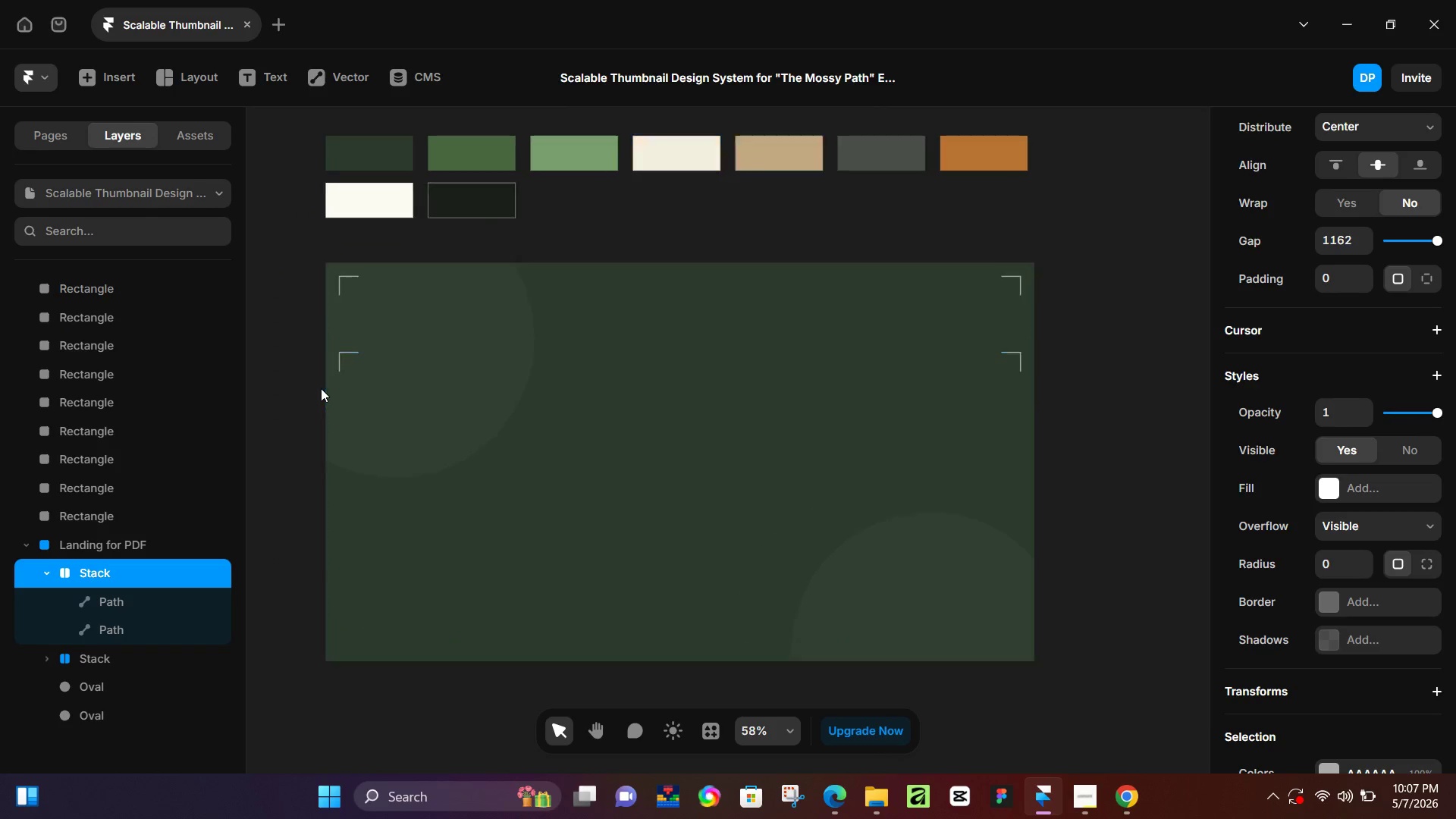 
left_click_drag(start_coordinate=[293, 386], to_coordinate=[364, 396])
 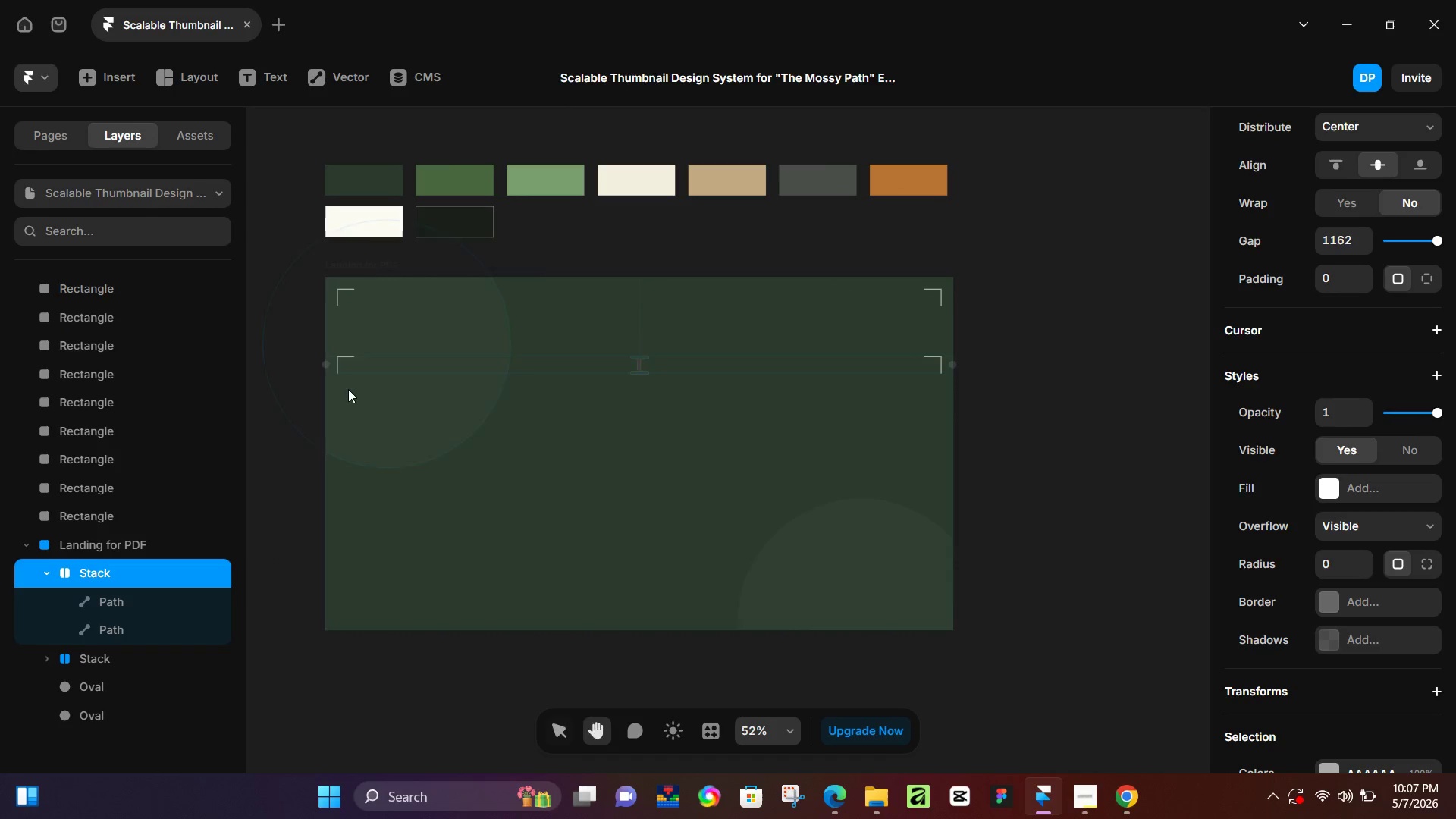 
hold_key(key=ControlLeft, duration=0.66)
scroll: coordinate [321, 388], scroll_direction: up, amount: 5.0
 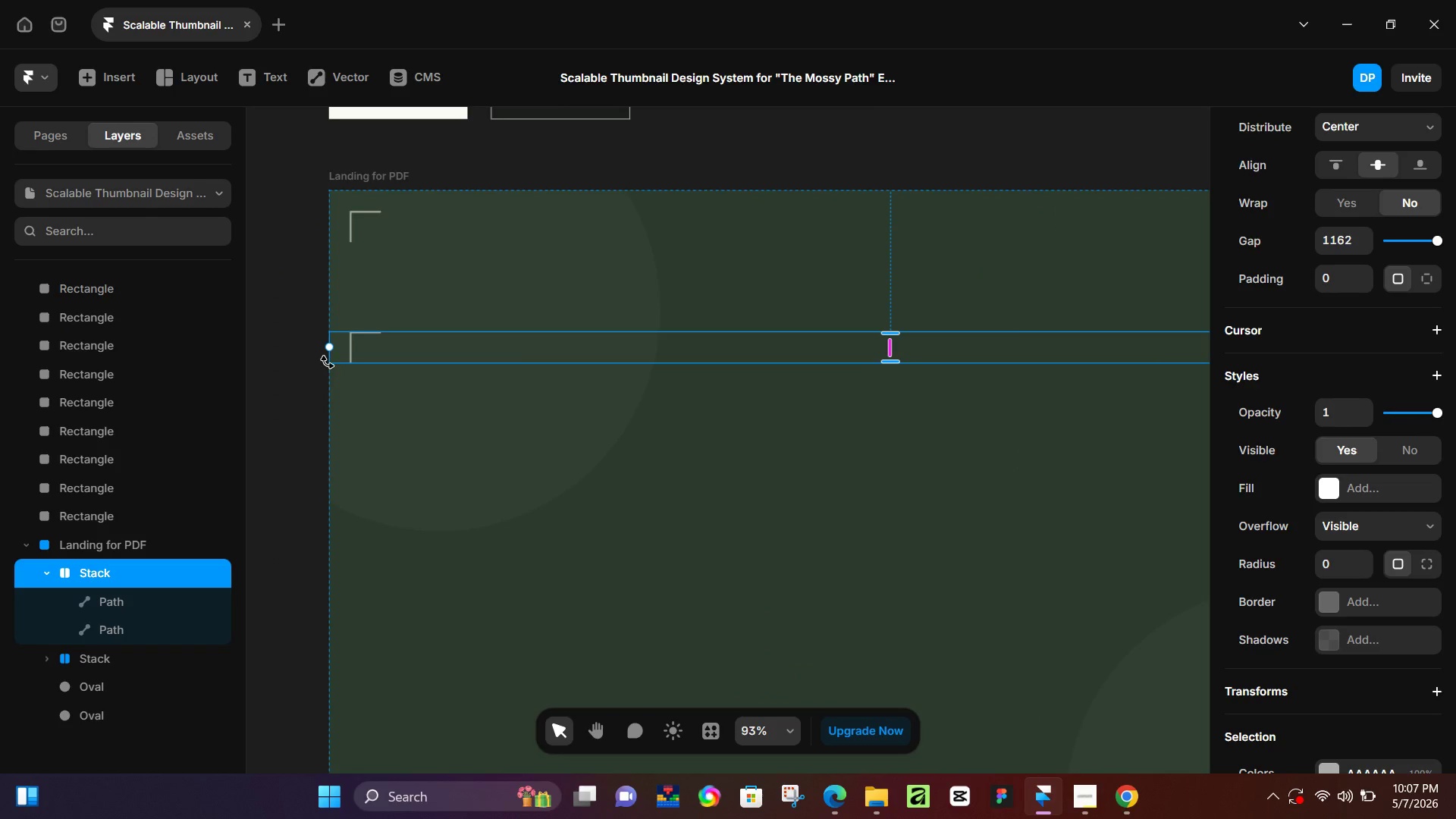 
left_click_drag(start_coordinate=[327, 362], to_coordinate=[1197, 345])
 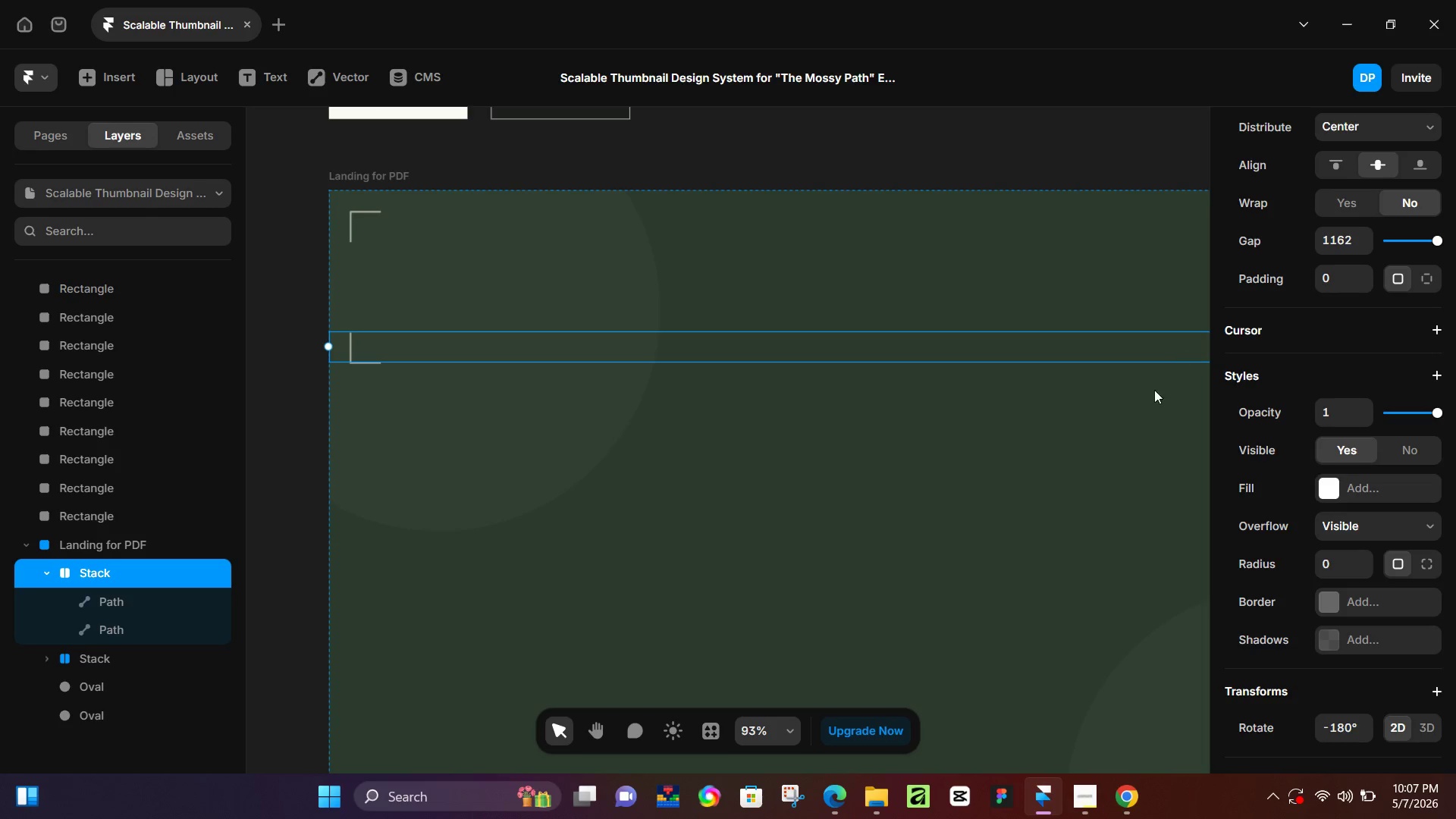 
hold_key(key=ShiftLeft, duration=1.51)
 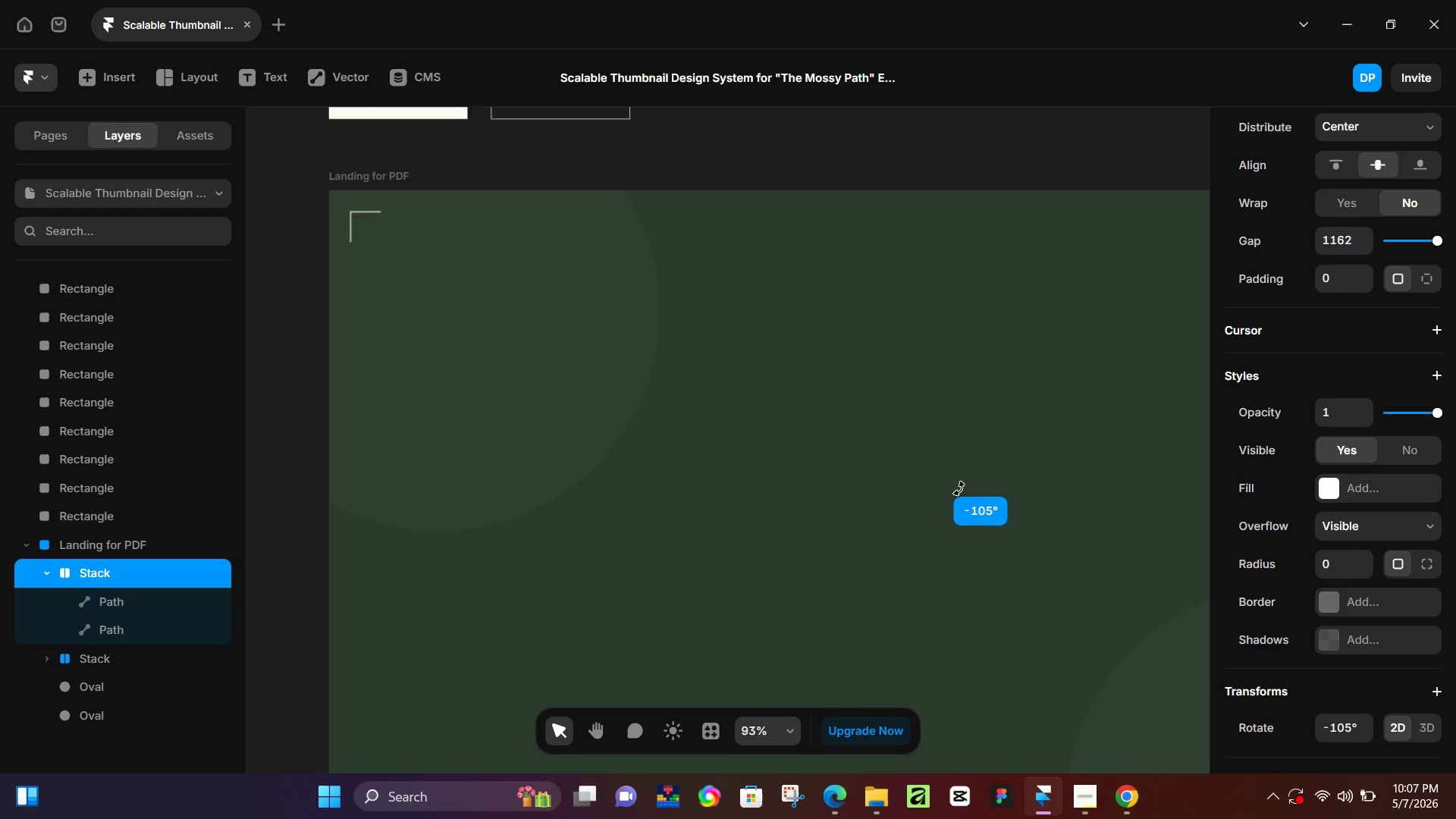 
hold_key(key=ShiftLeft, duration=1.5)
 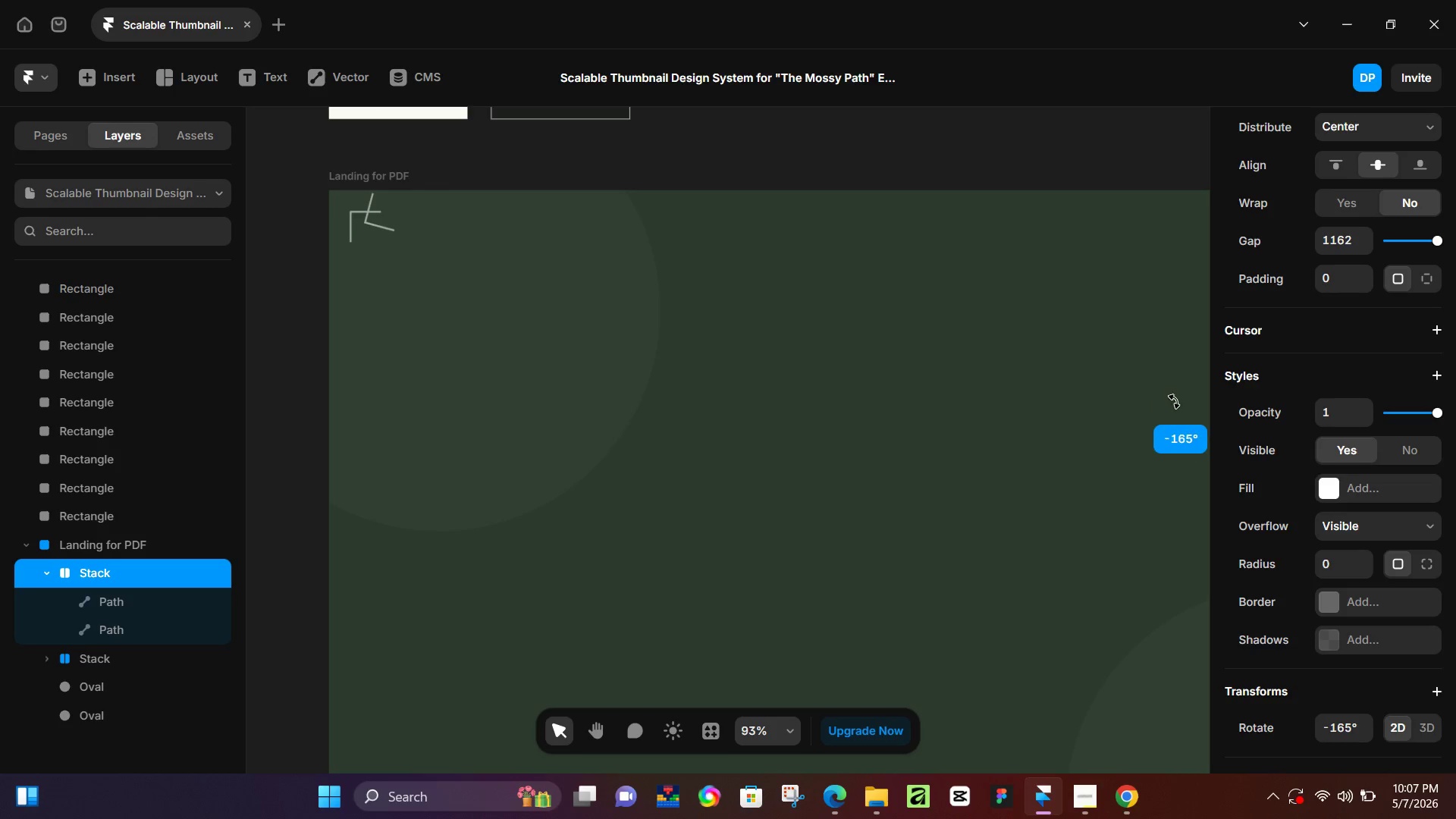 
hold_key(key=ShiftLeft, duration=1.5)
 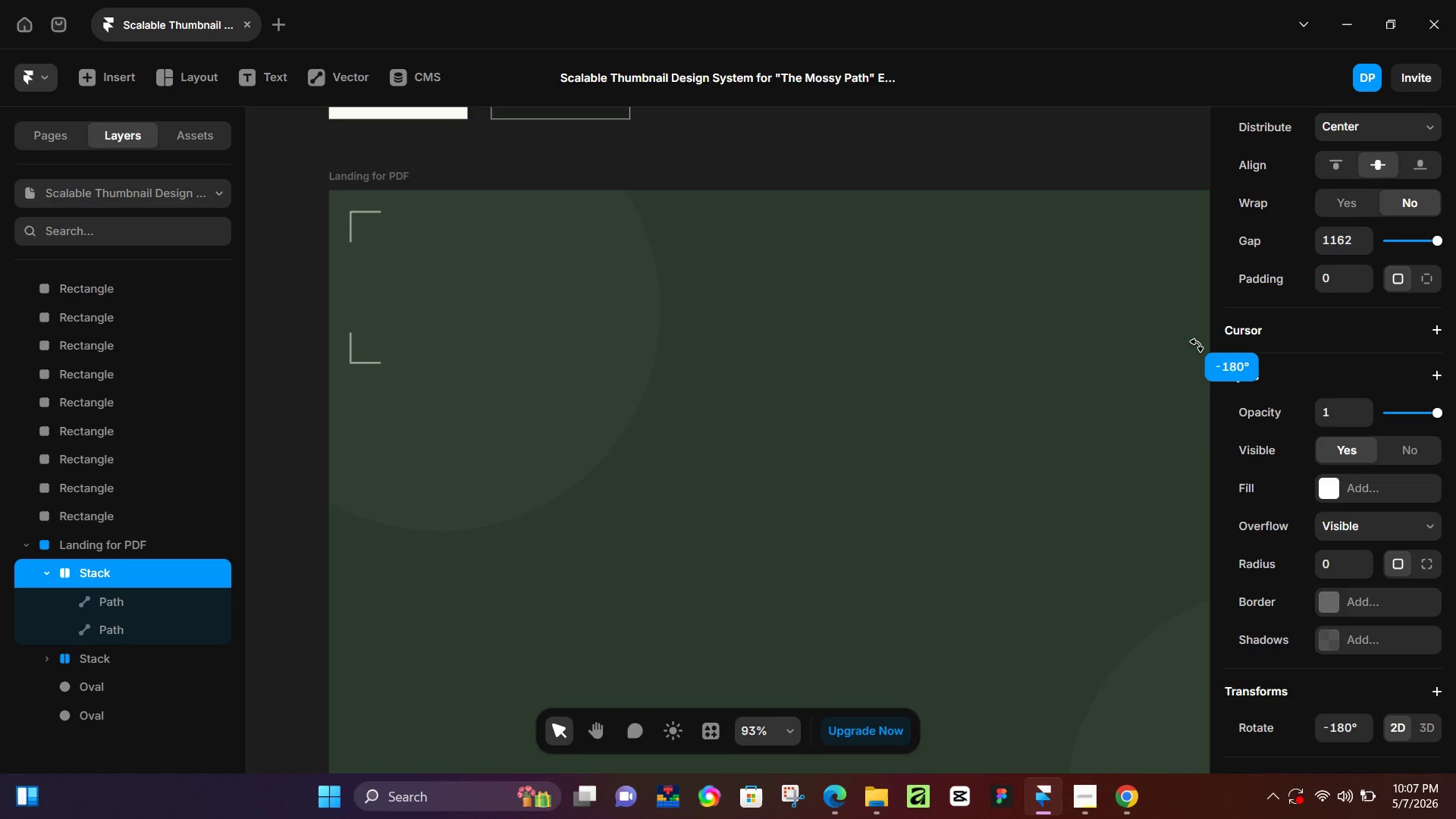 
hold_key(key=ShiftLeft, duration=1.39)
 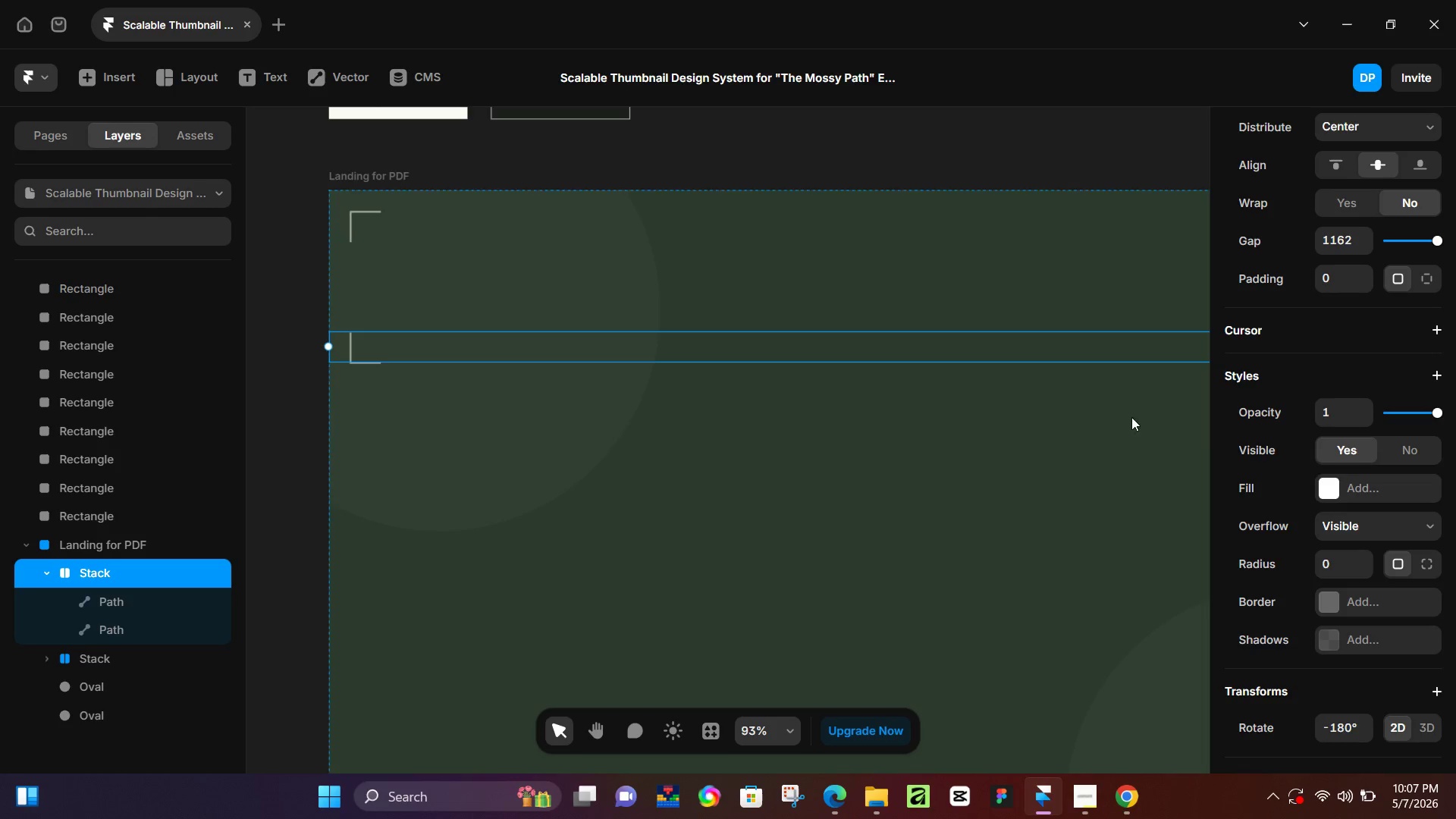 
hold_key(key=ControlLeft, duration=0.61)
 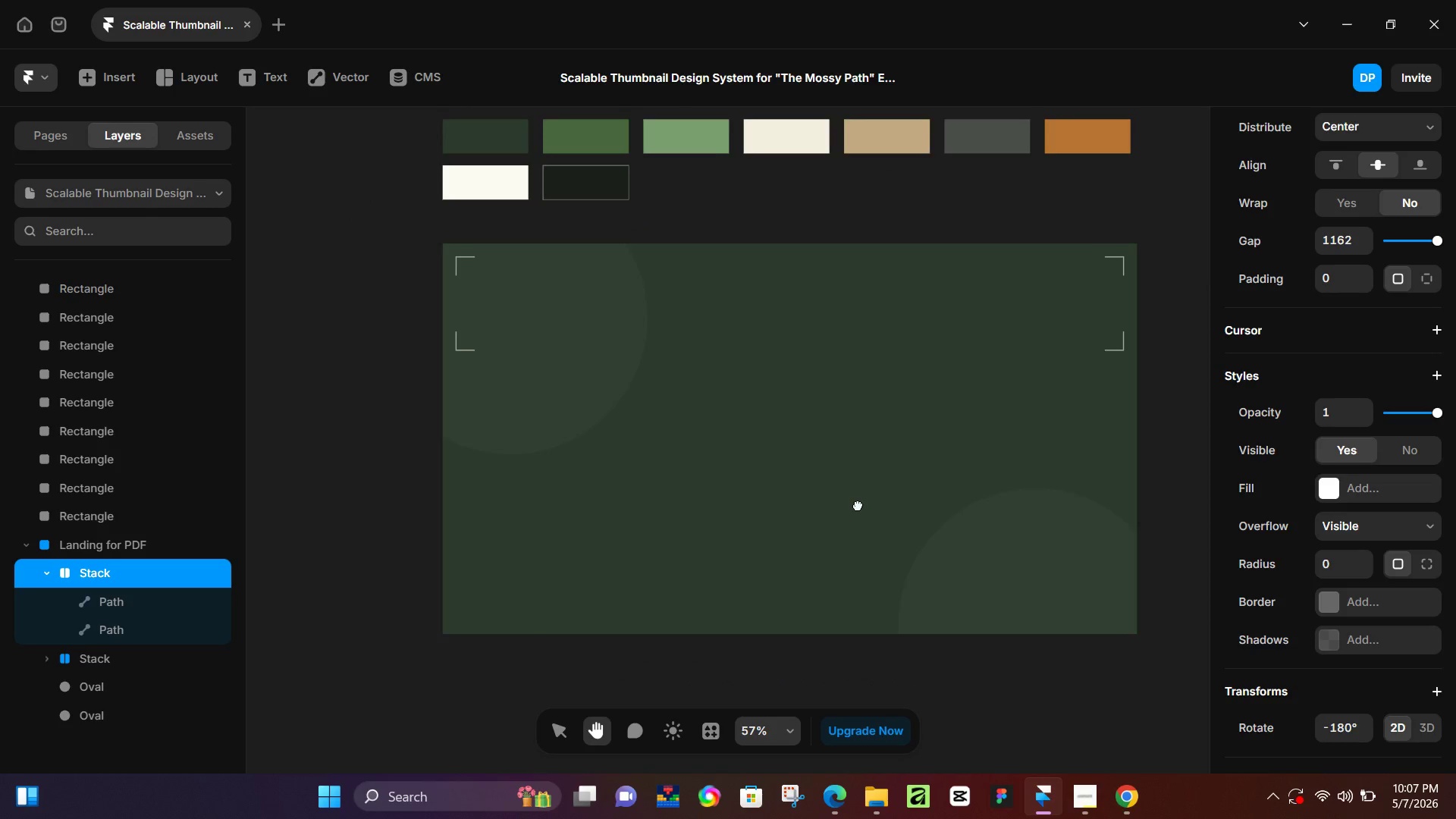 
hold_key(key=Space, duration=0.64)
 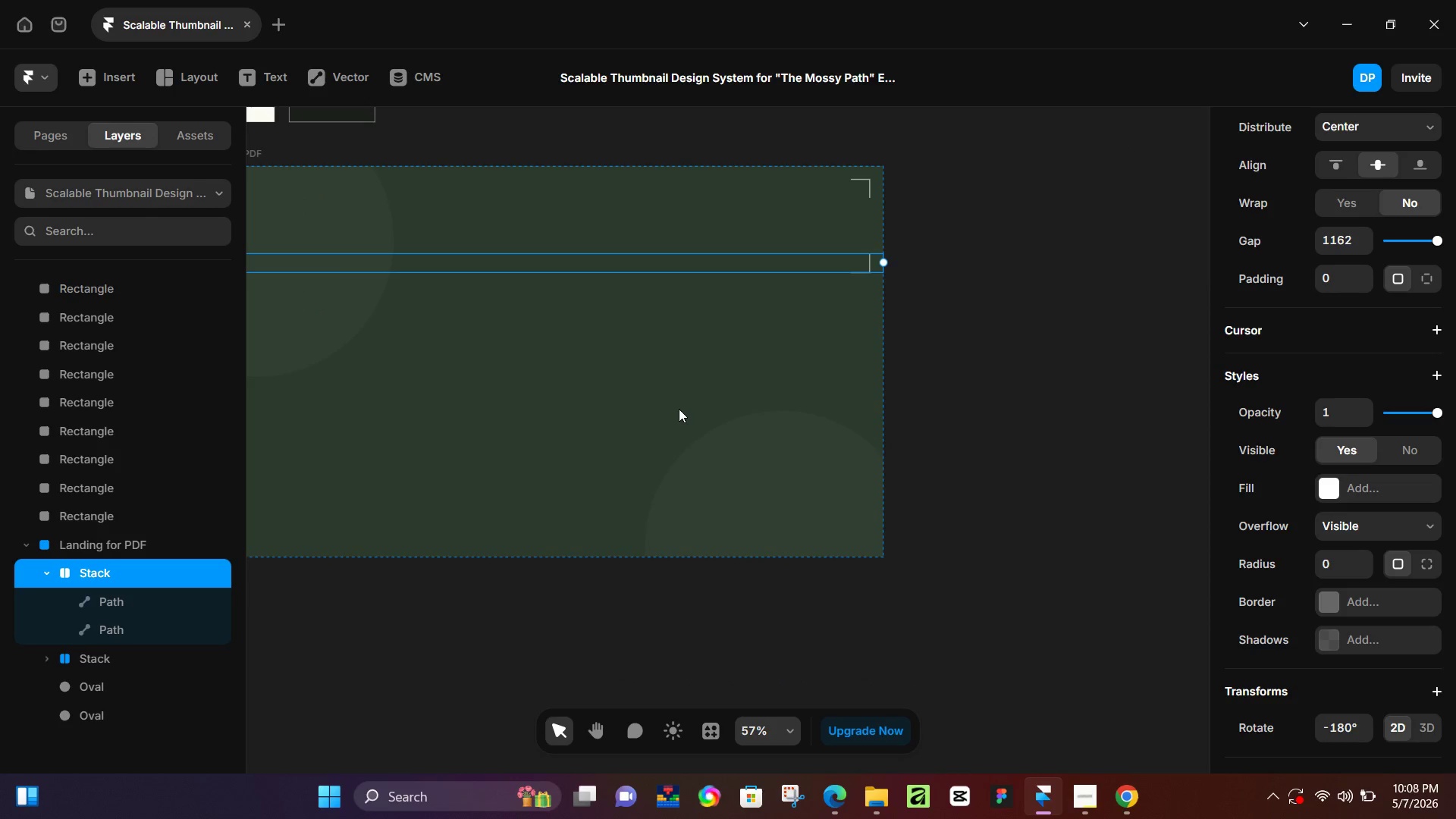 
scroll: coordinate [1077, 450], scroll_direction: down, amount: 4.0
 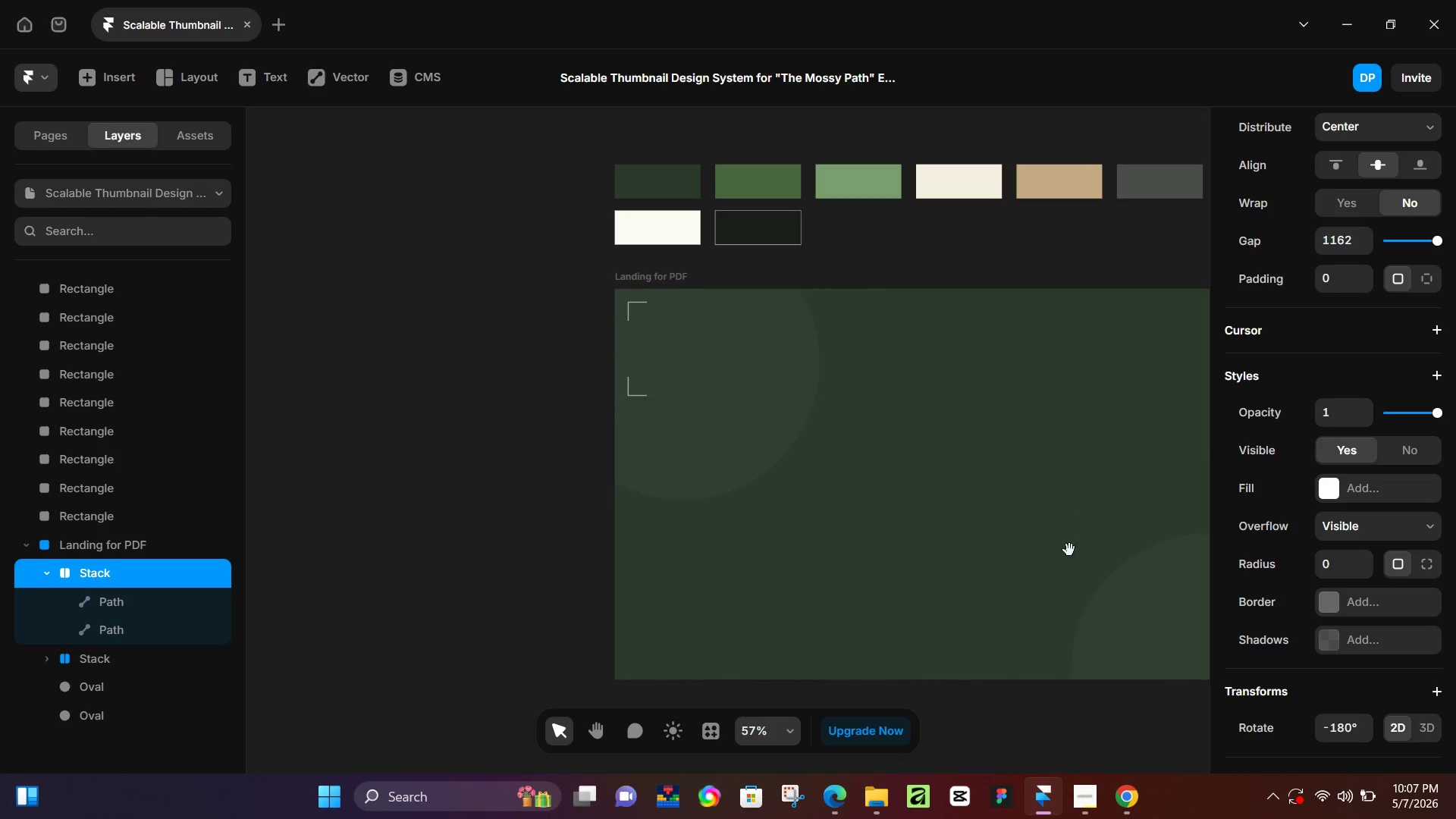 
left_click_drag(start_coordinate=[1070, 563], to_coordinate=[642, 439])
 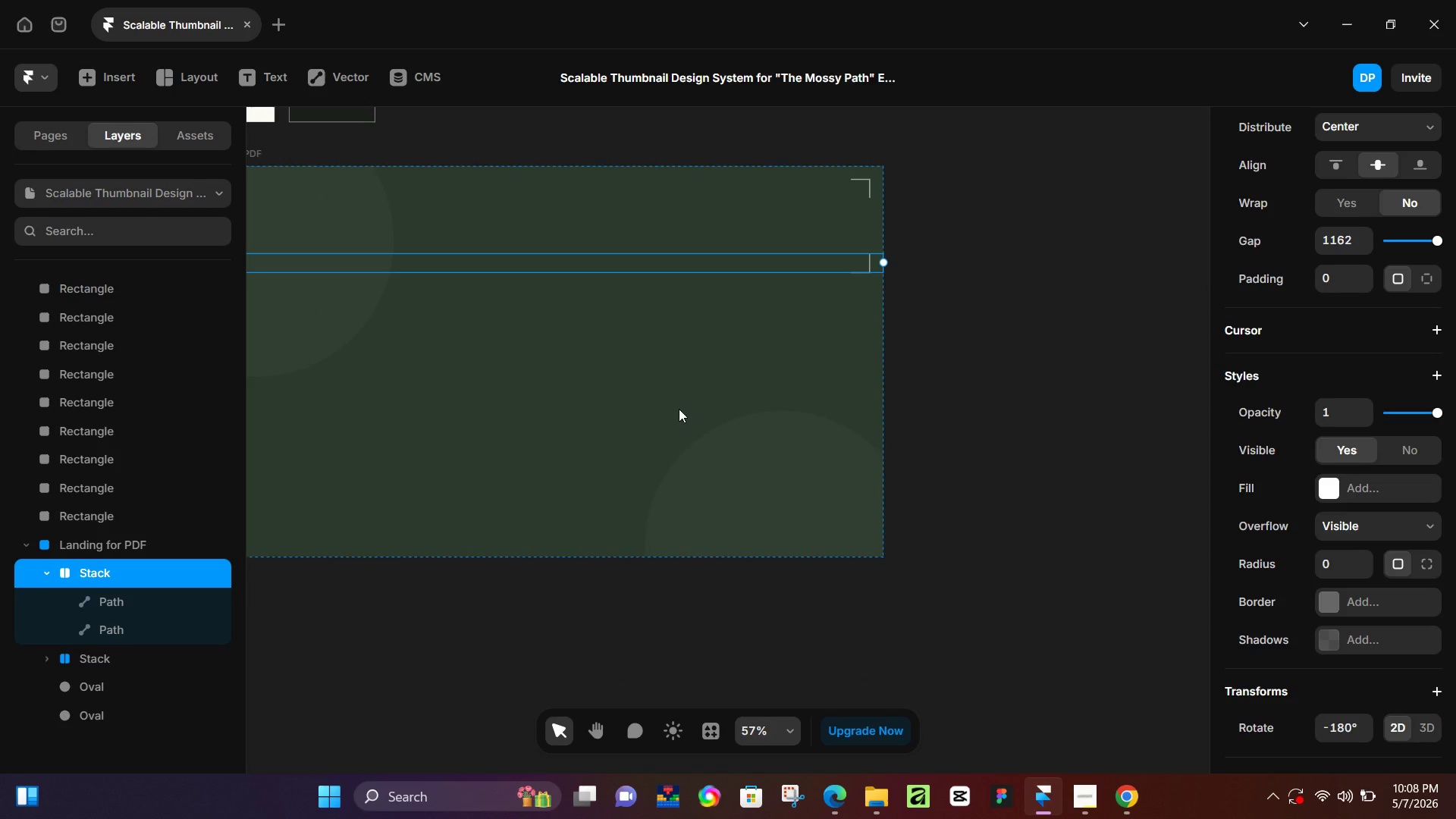 
hold_key(key=ArrowDown, duration=1.52)
 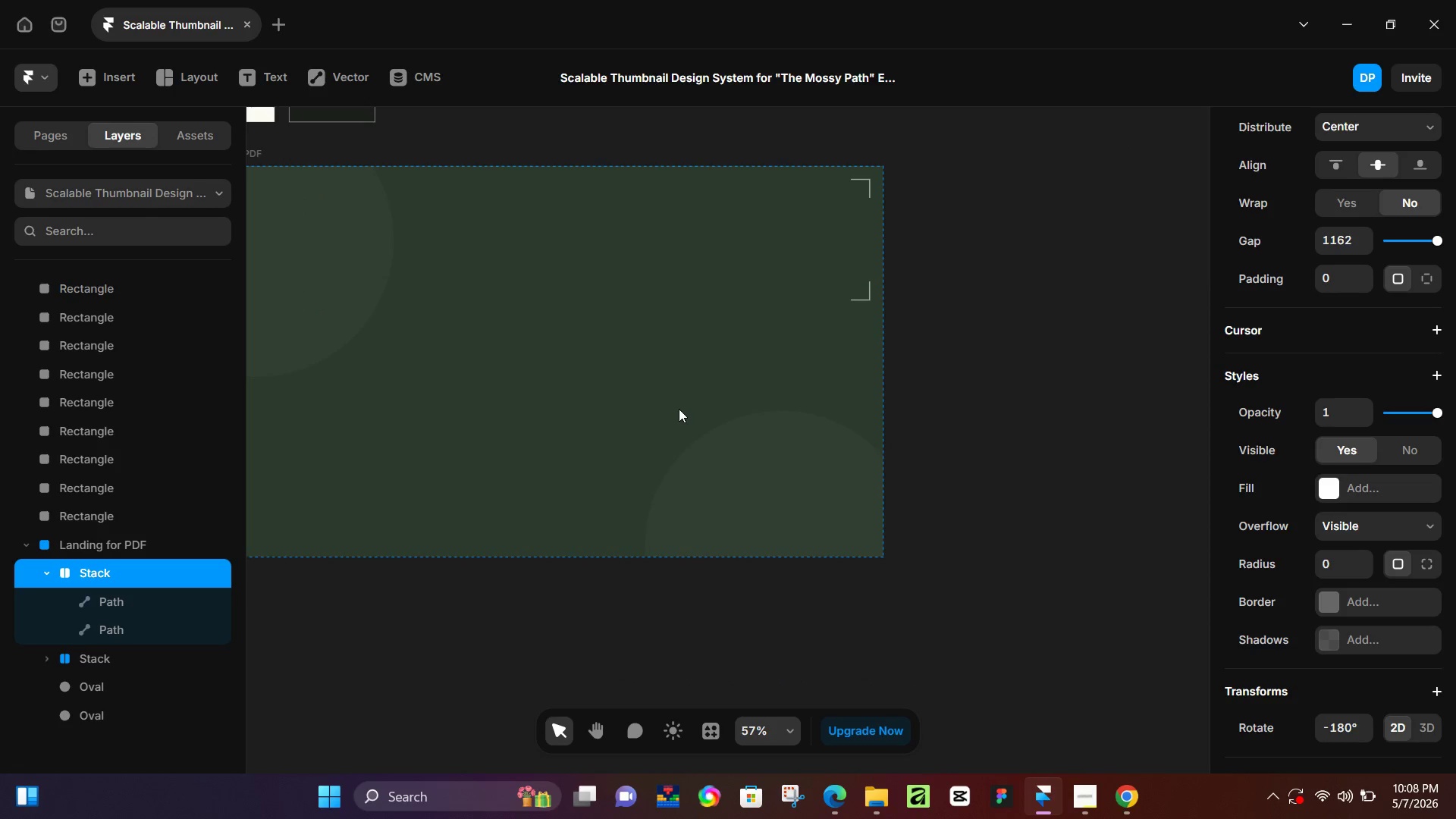 
hold_key(key=ArrowDown, duration=1.5)
 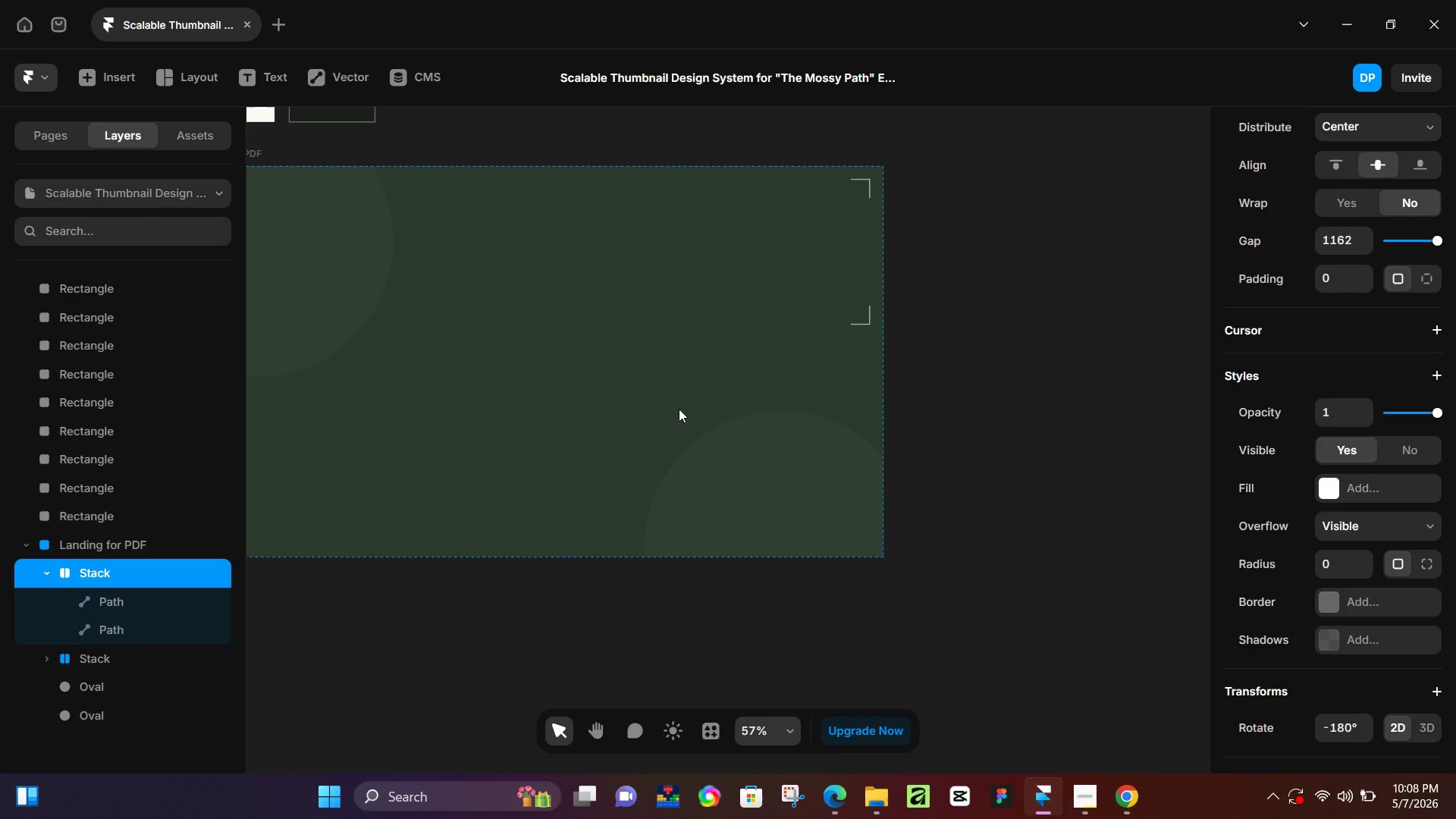 
hold_key(key=ArrowDown, duration=1.5)
 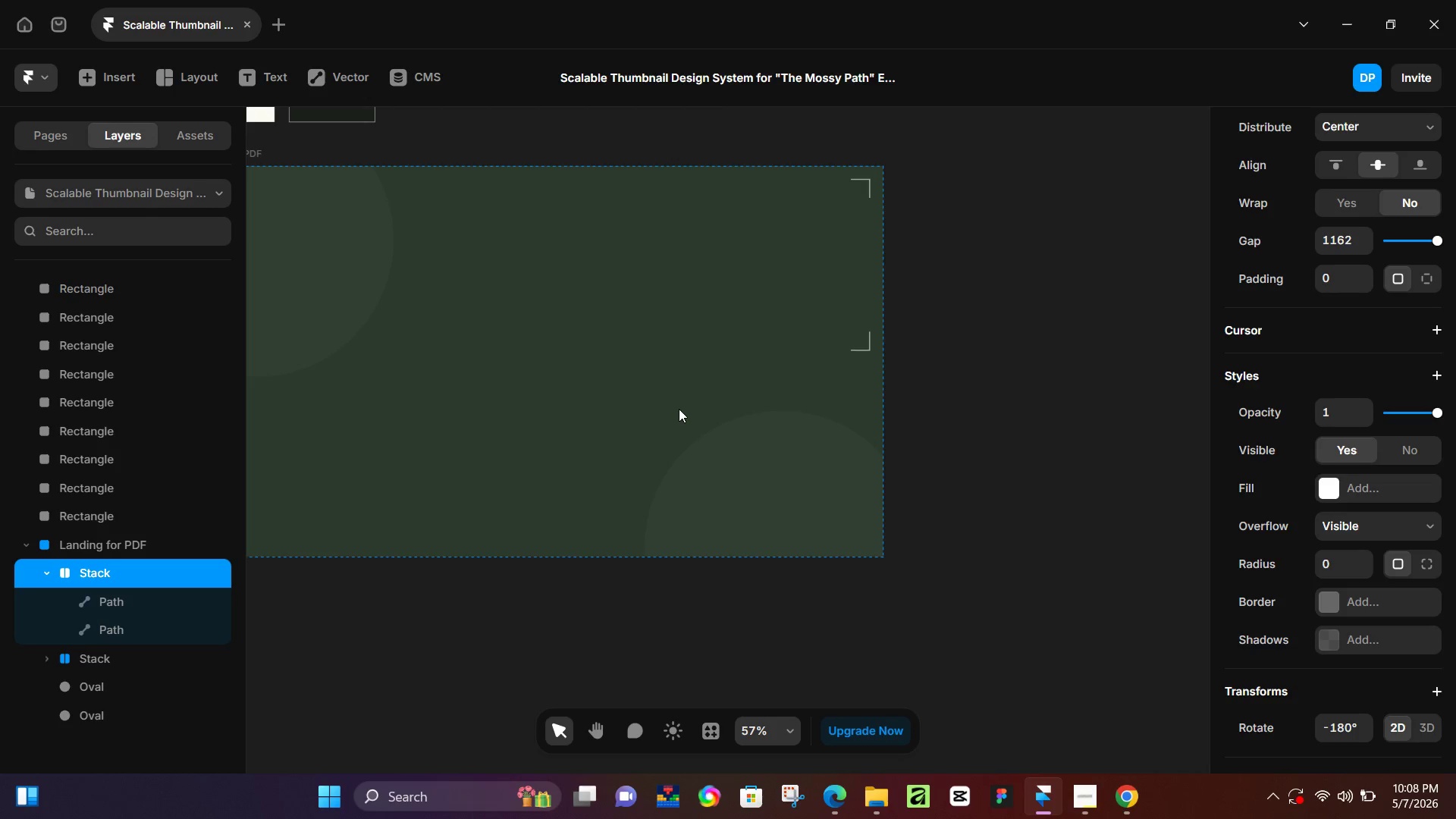 
hold_key(key=ArrowDown, duration=1.5)
 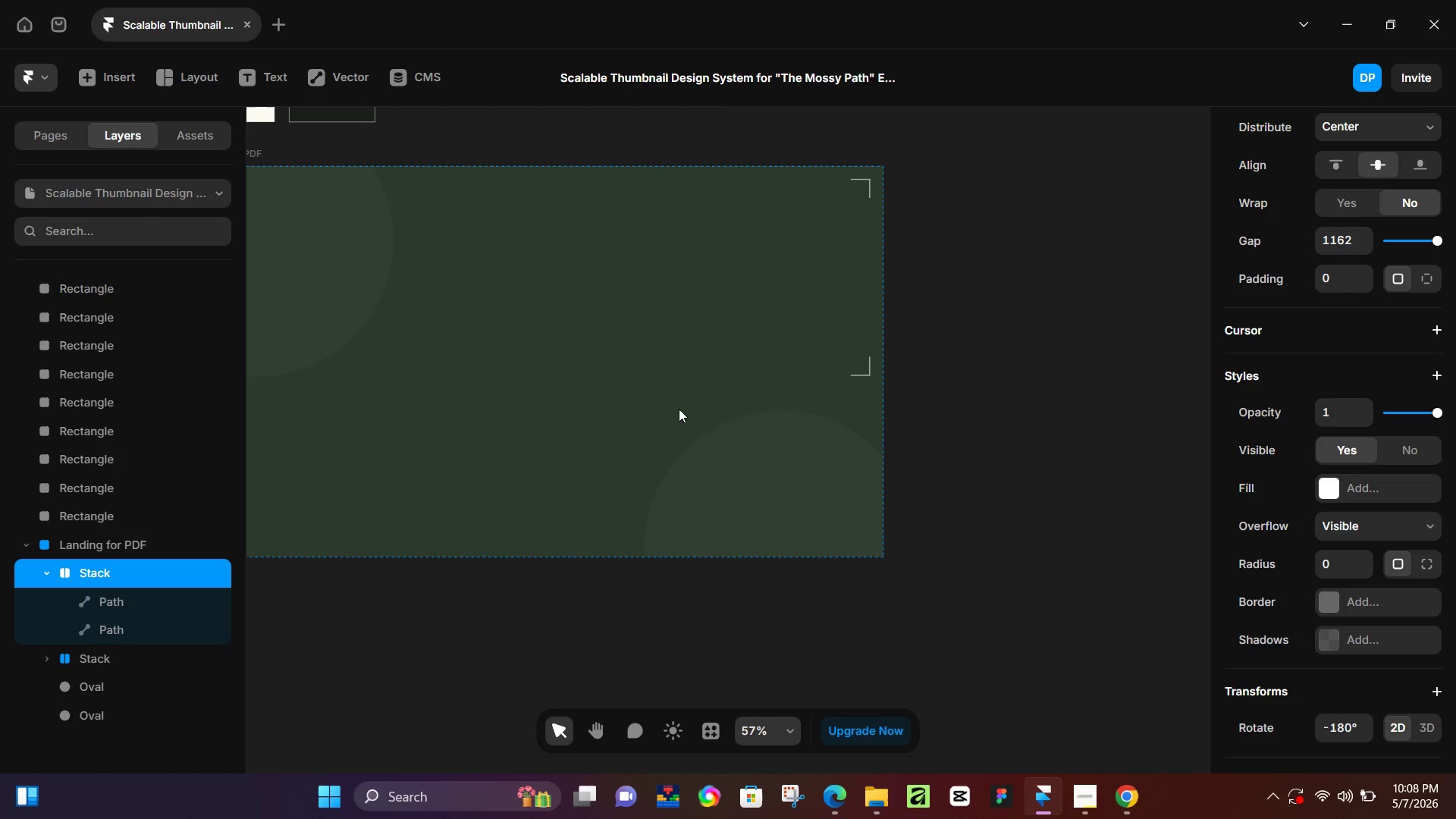 
hold_key(key=ArrowDown, duration=1.5)
 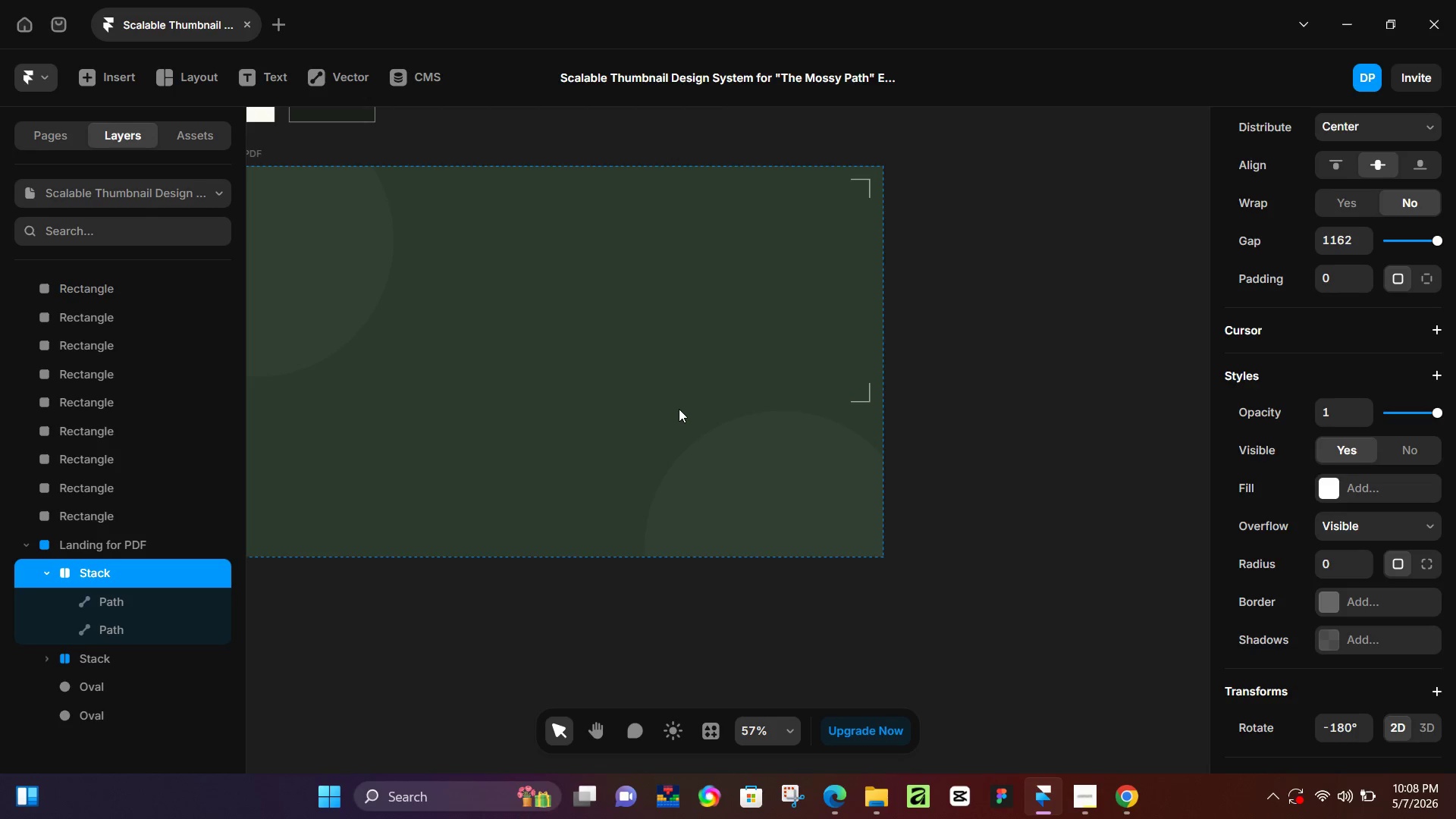 
hold_key(key=ArrowDown, duration=1.52)
 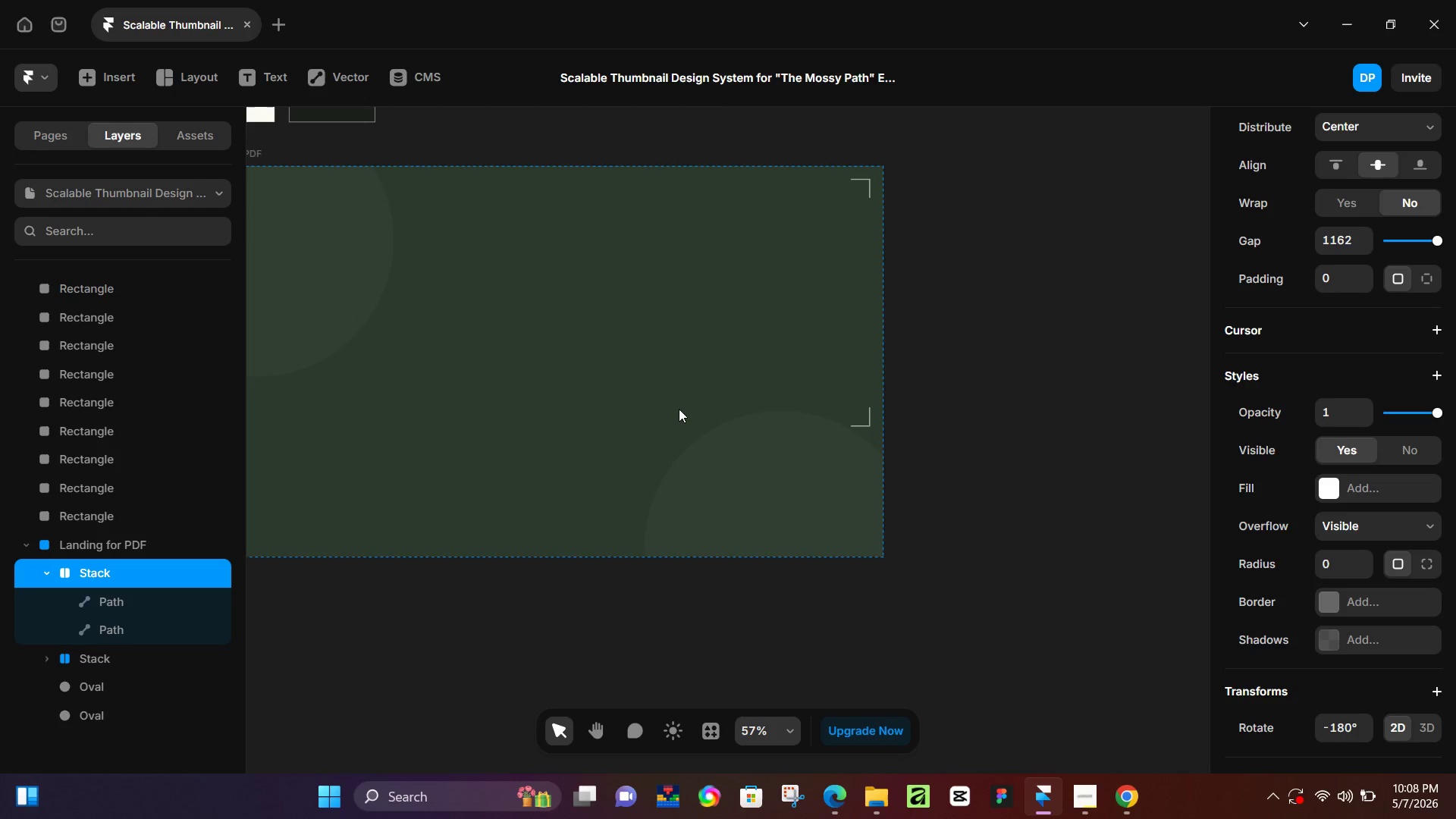 
hold_key(key=ArrowDown, duration=1.5)
 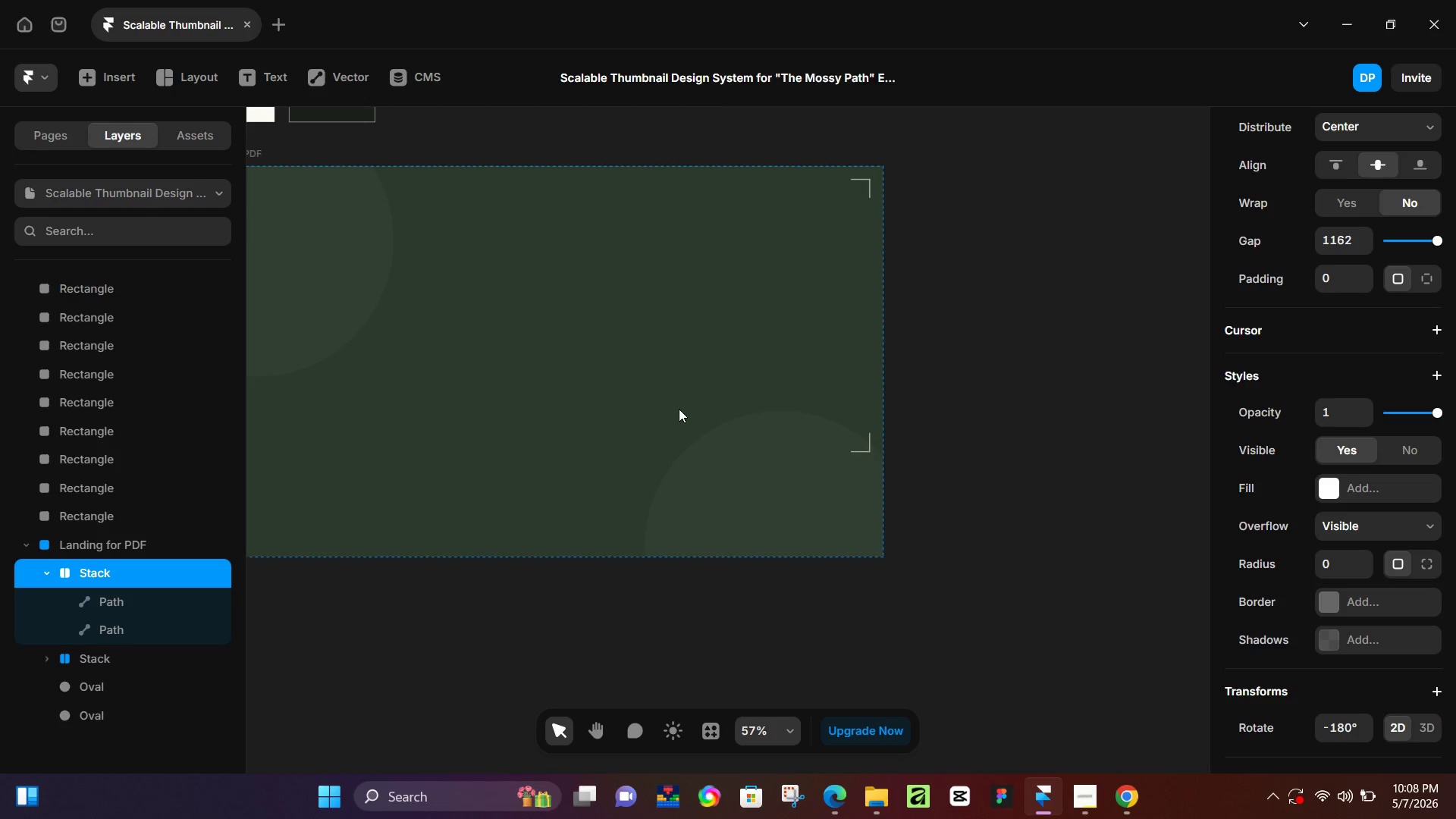 
hold_key(key=ArrowDown, duration=1.5)
 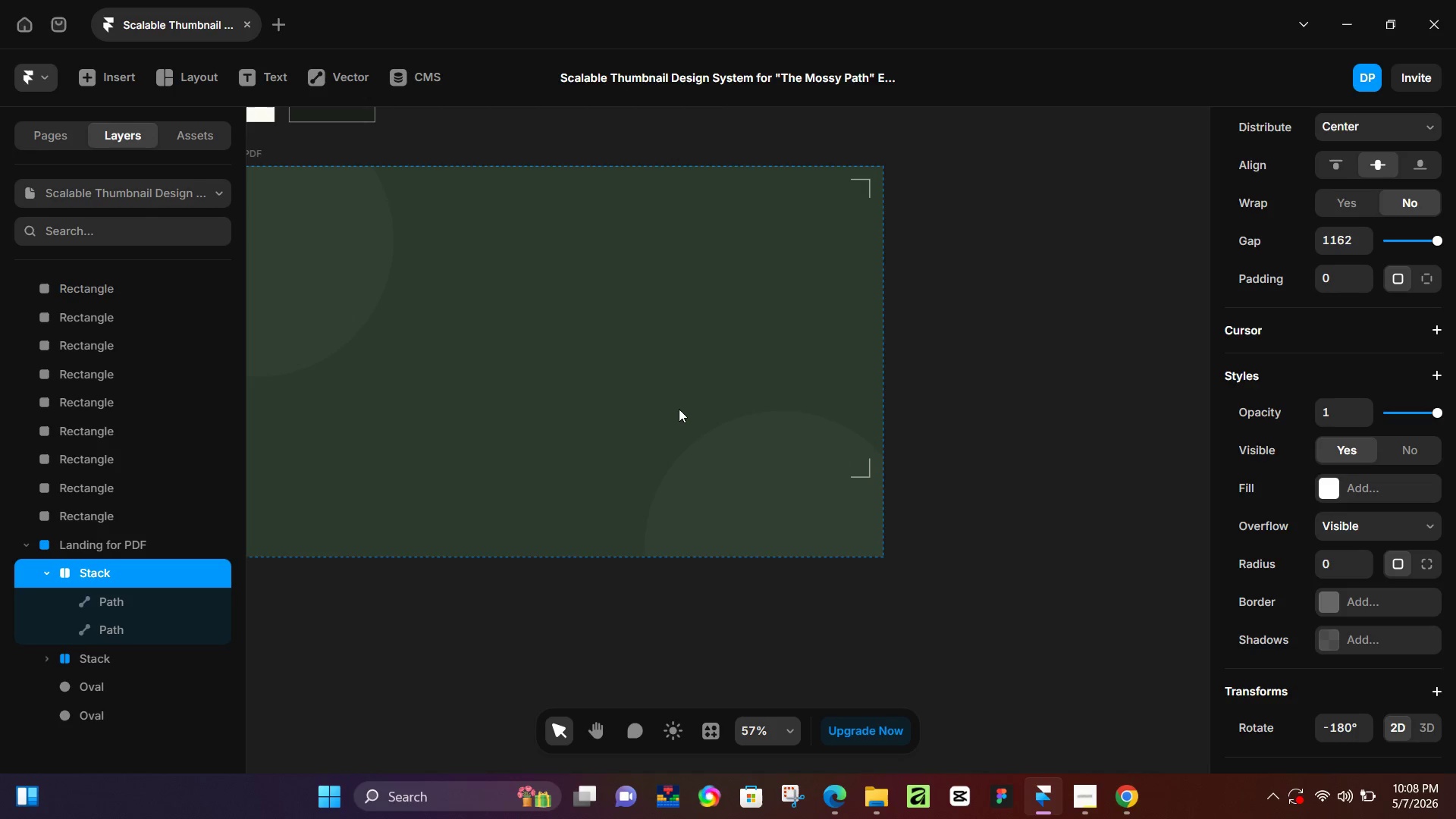 
hold_key(key=ArrowDown, duration=1.19)
 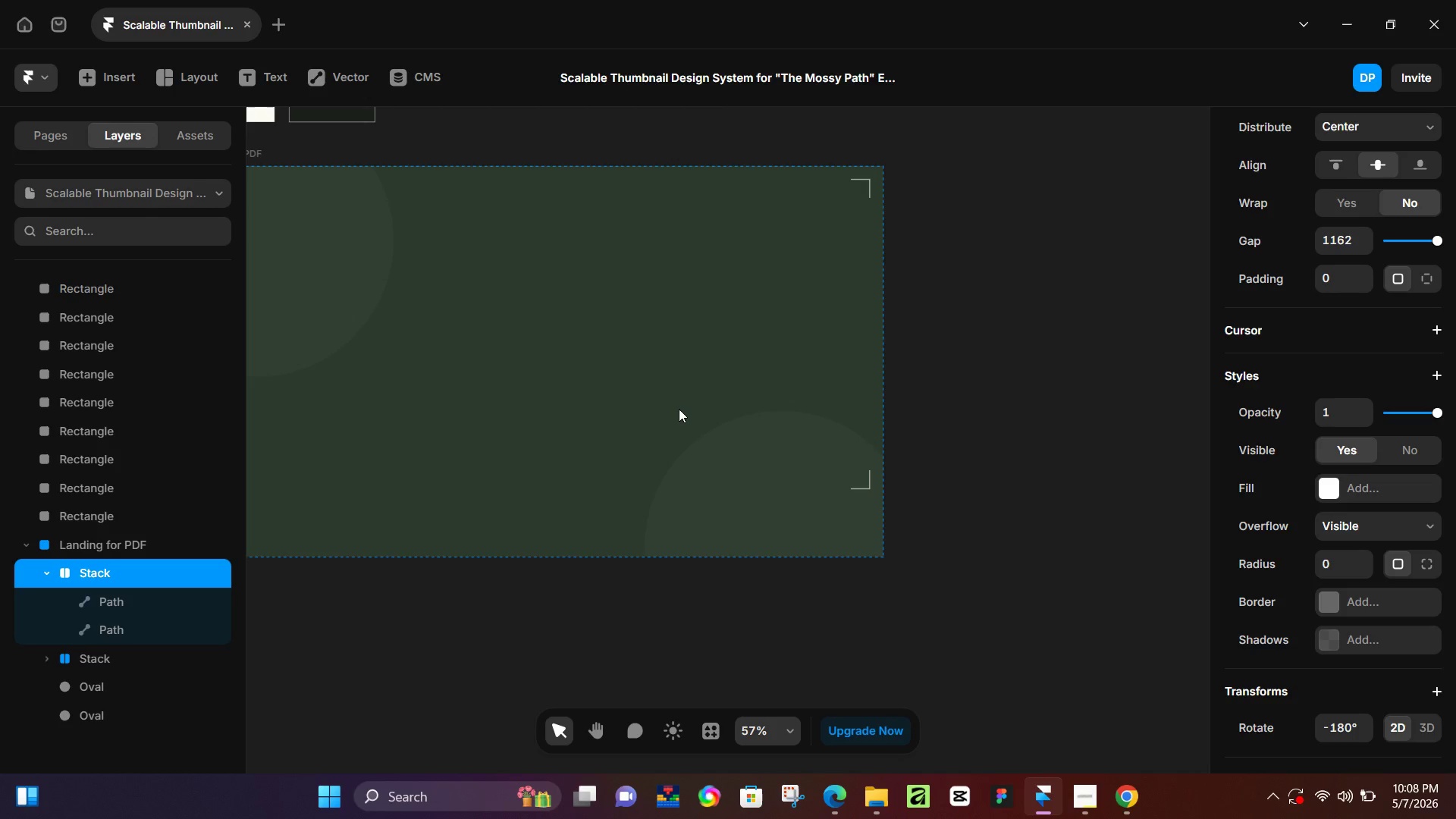 
key(ArrowDown)
 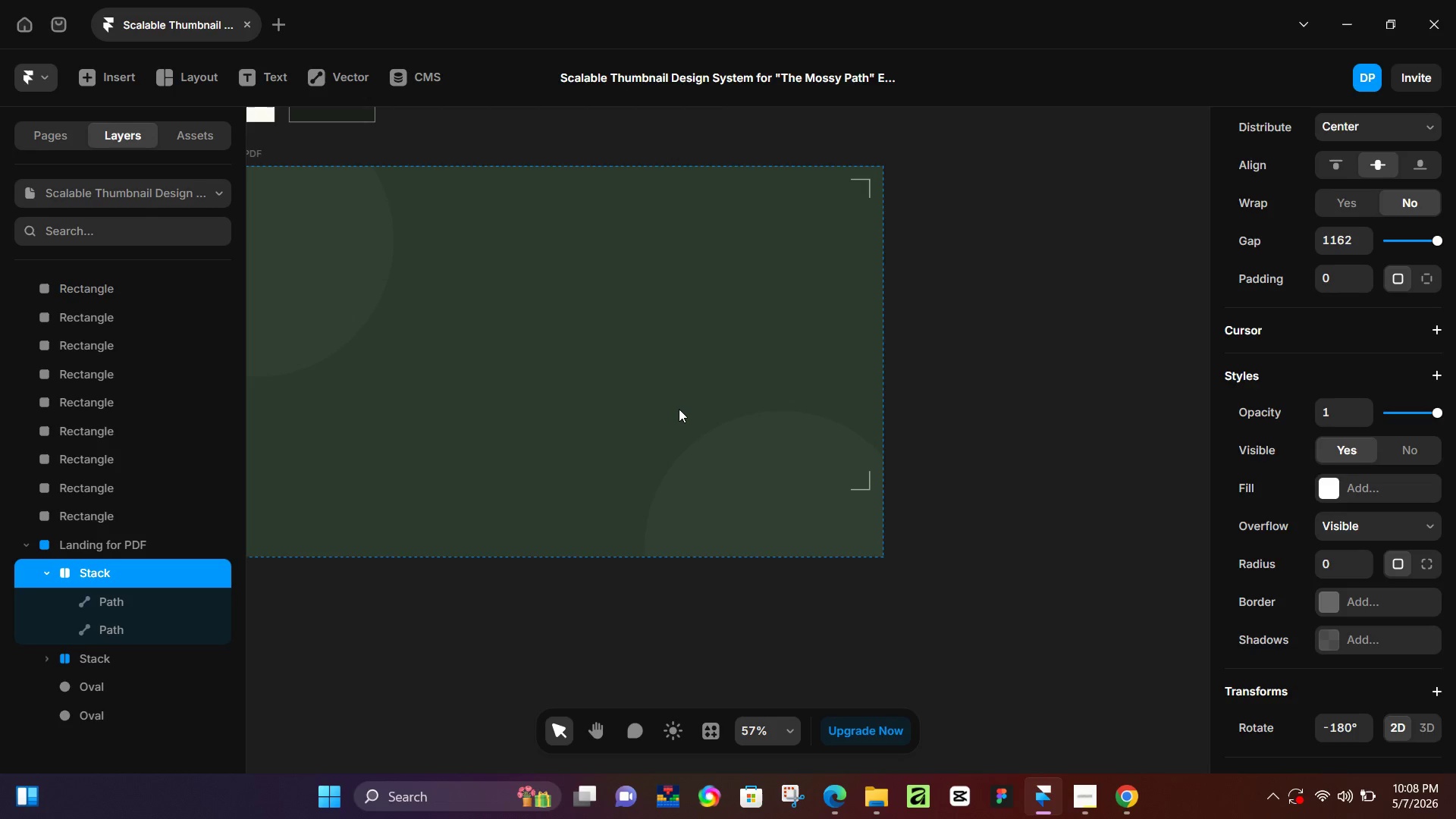 
hold_key(key=ArrowDown, duration=0.94)
 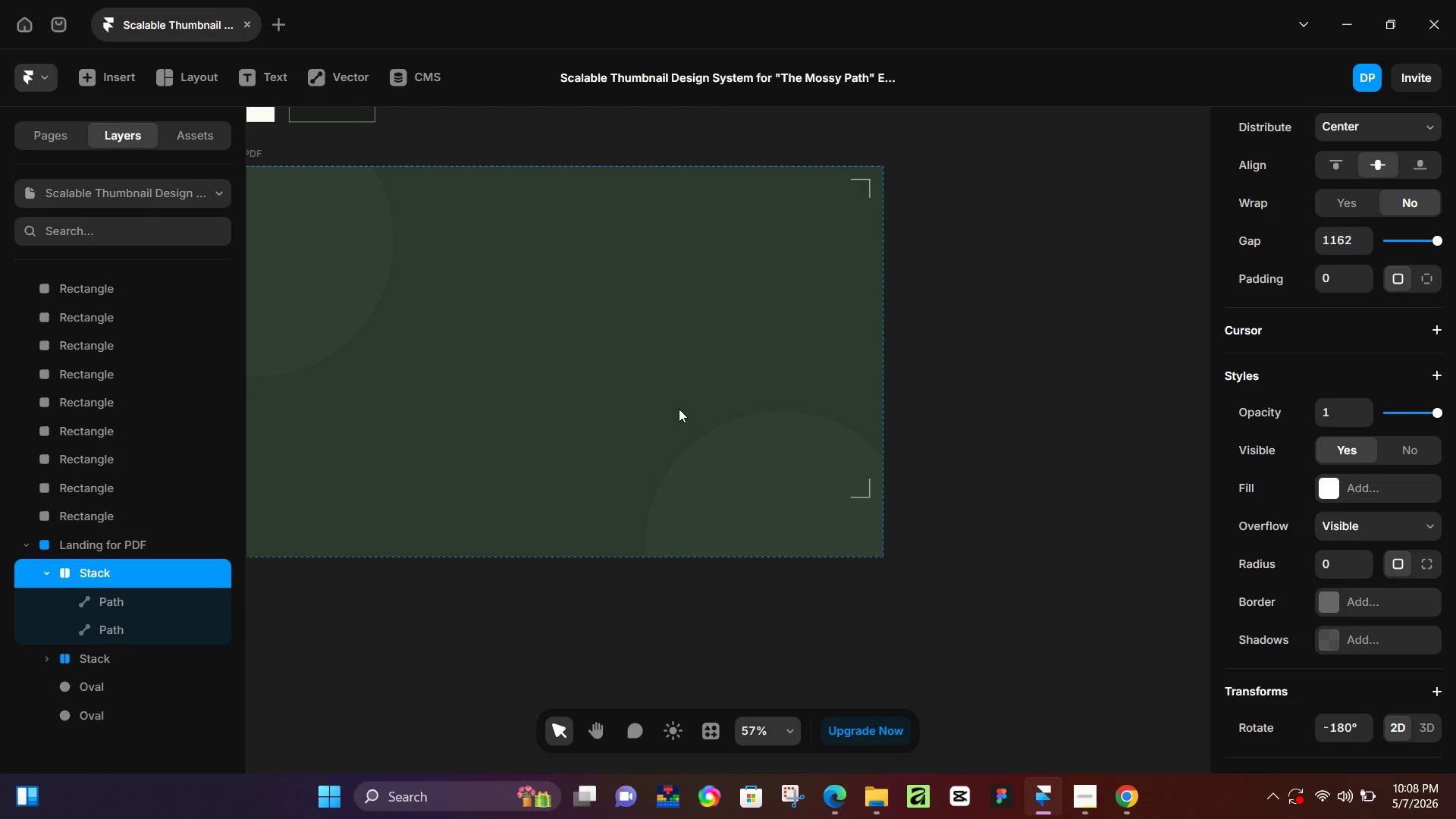 
hold_key(key=ArrowDown, duration=1.52)
 